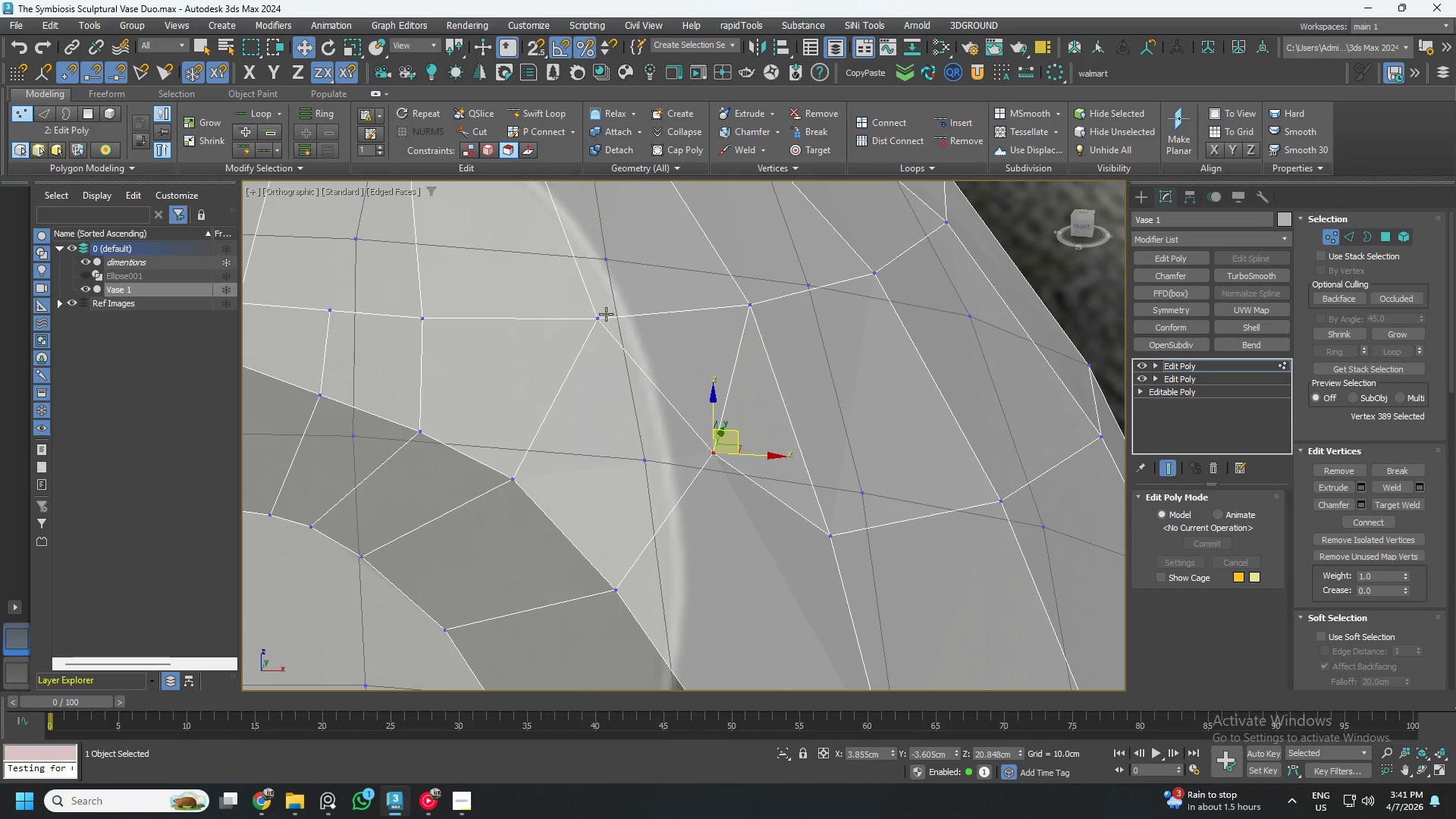 
left_click([603, 314])
 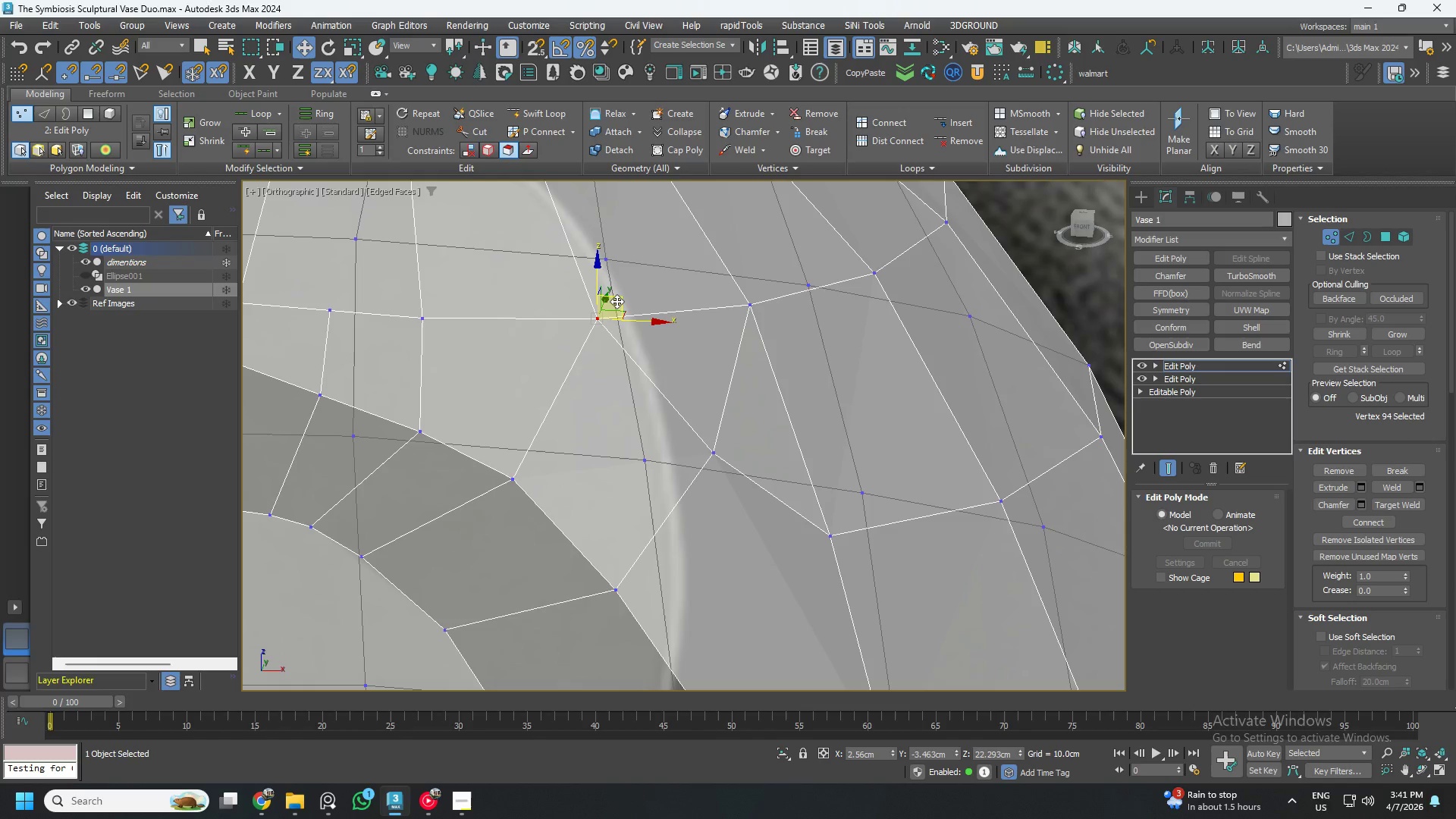 
left_click_drag(start_coordinate=[617, 301], to_coordinate=[600, 347])
 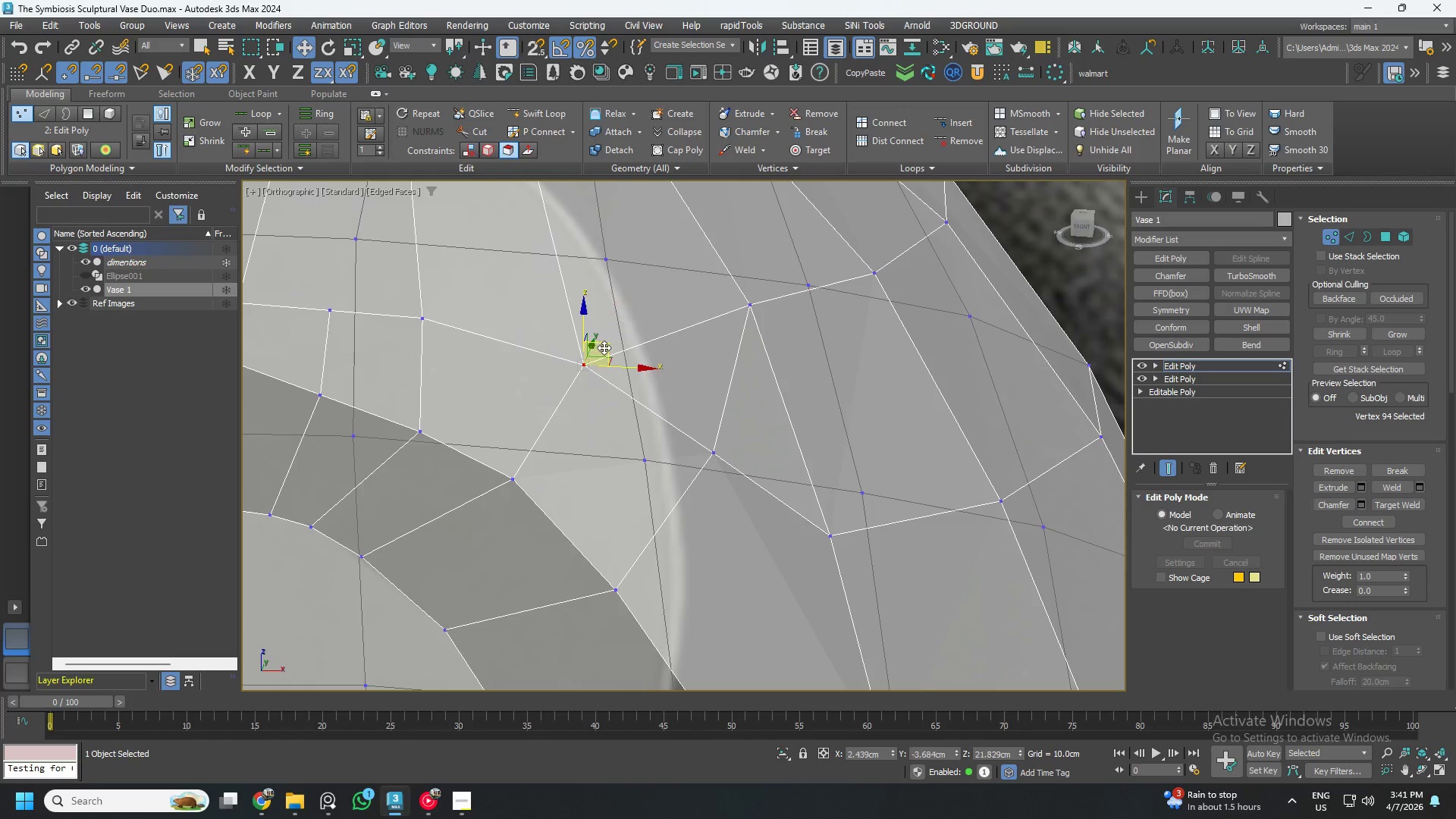 
scroll: coordinate [698, 458], scroll_direction: down, amount: 1.0
 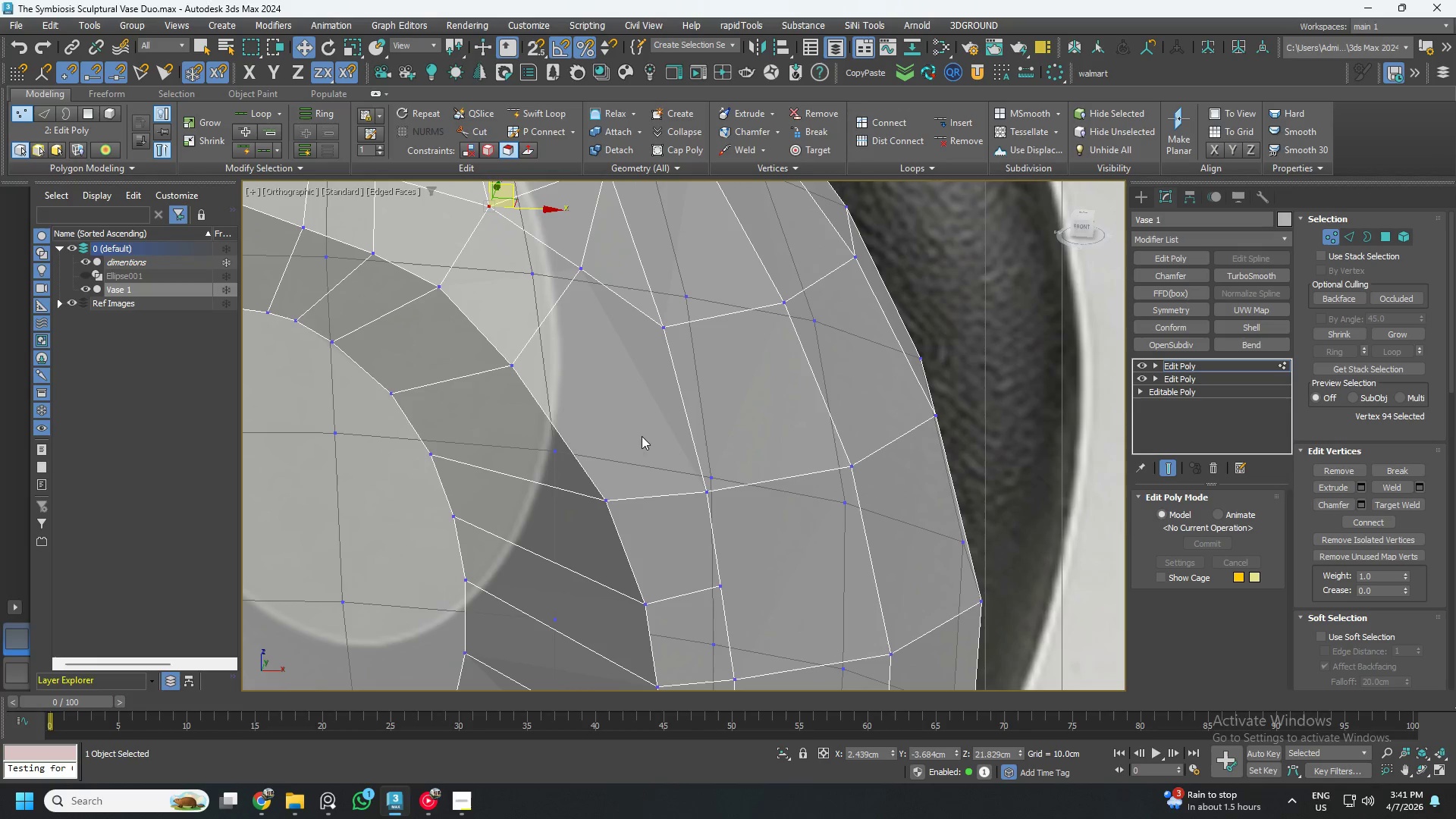 
hold_key(key=AltLeft, duration=1.52)
 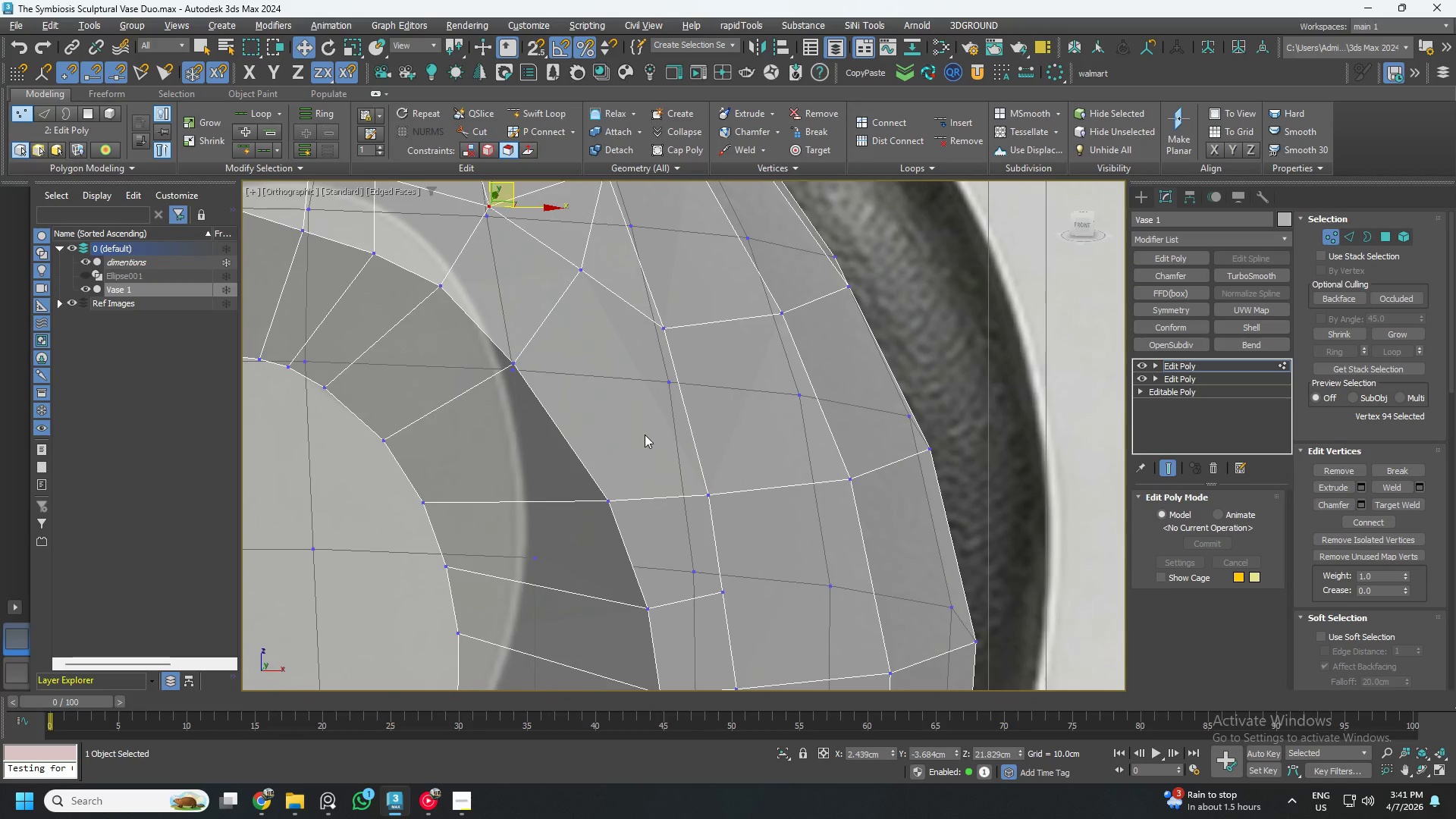 
hold_key(key=AltLeft, duration=0.47)
 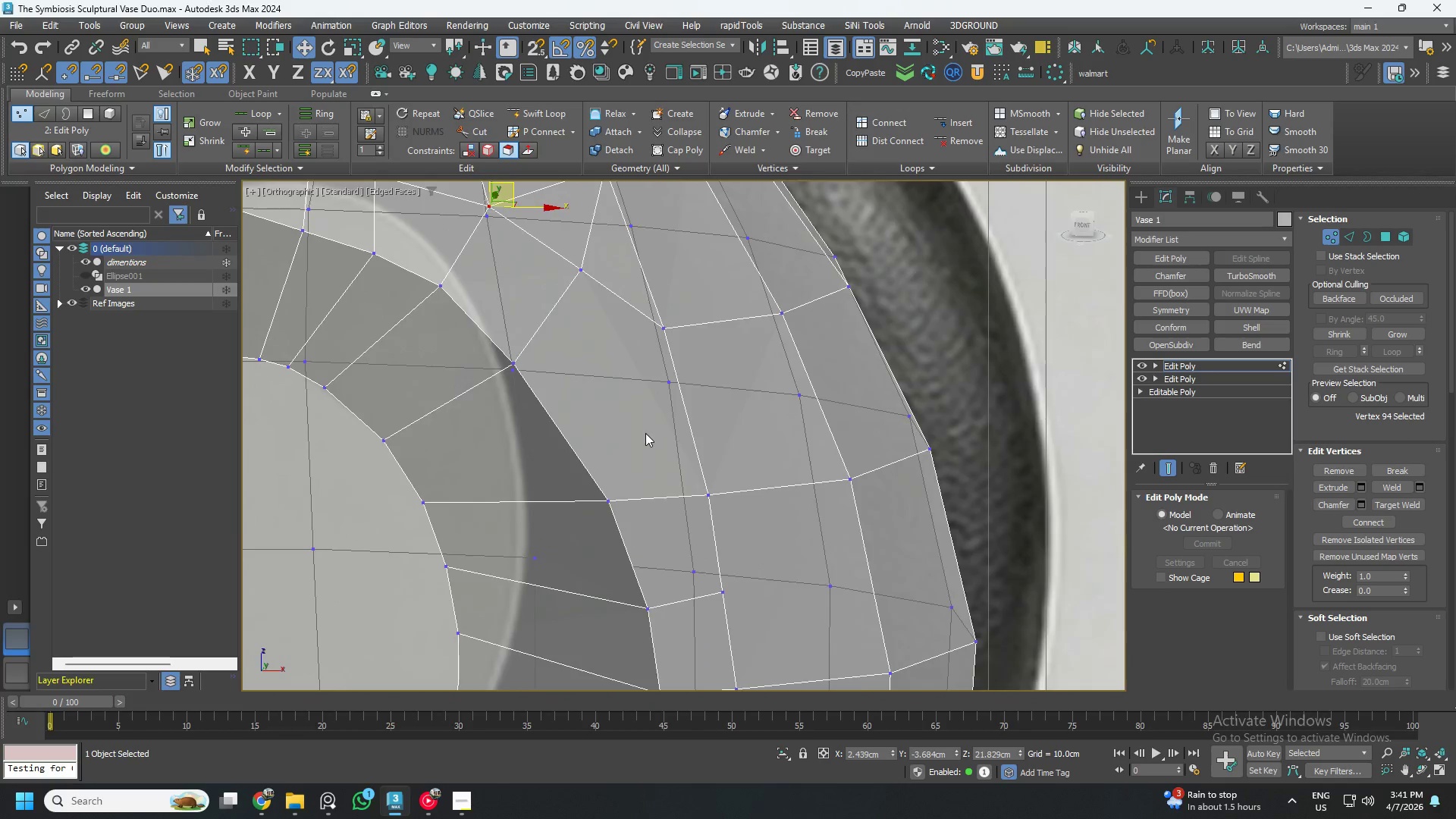 
hold_key(key=AltLeft, duration=0.55)
 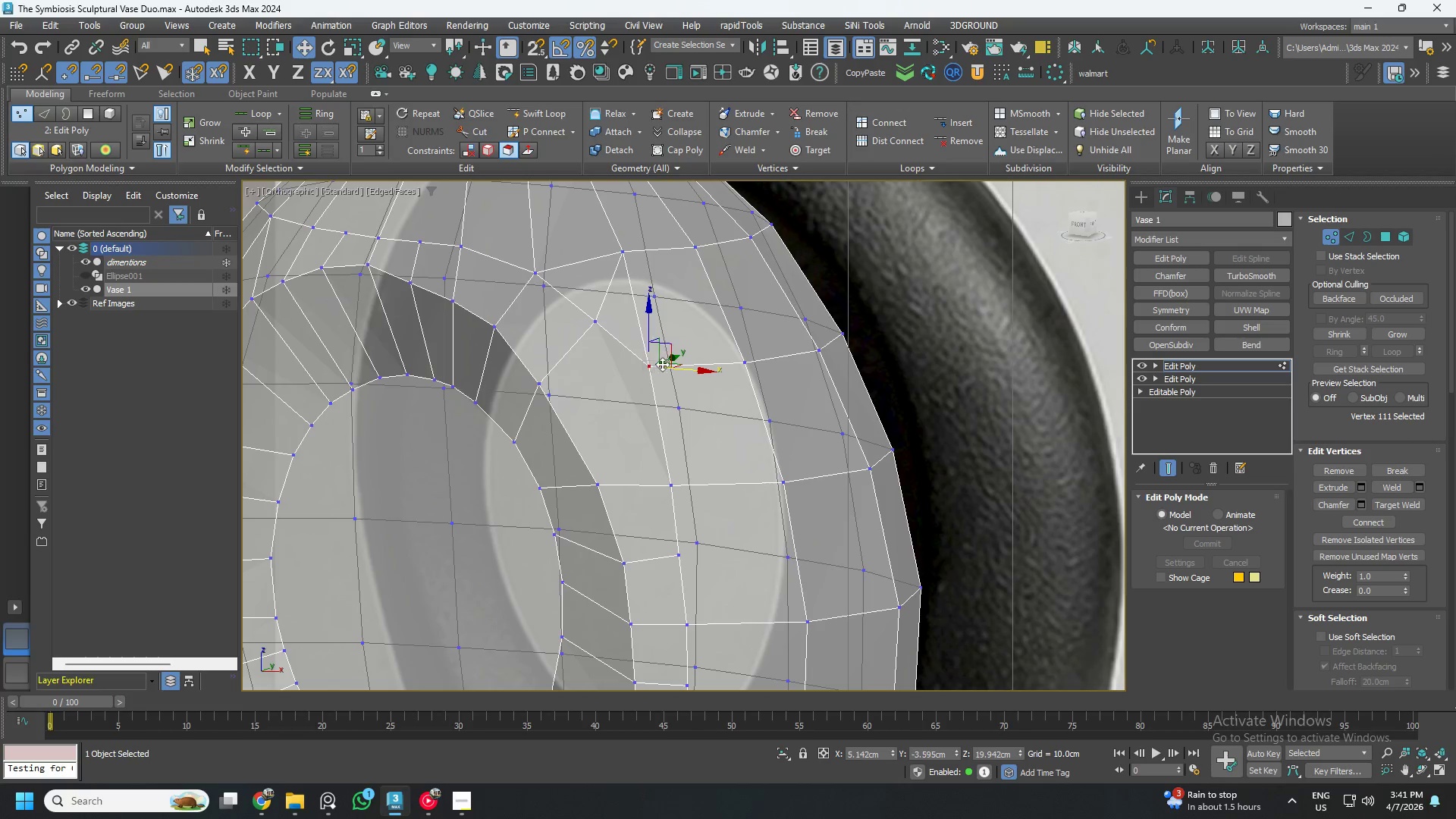 
scroll: coordinate [645, 433], scroll_direction: down, amount: 1.0
 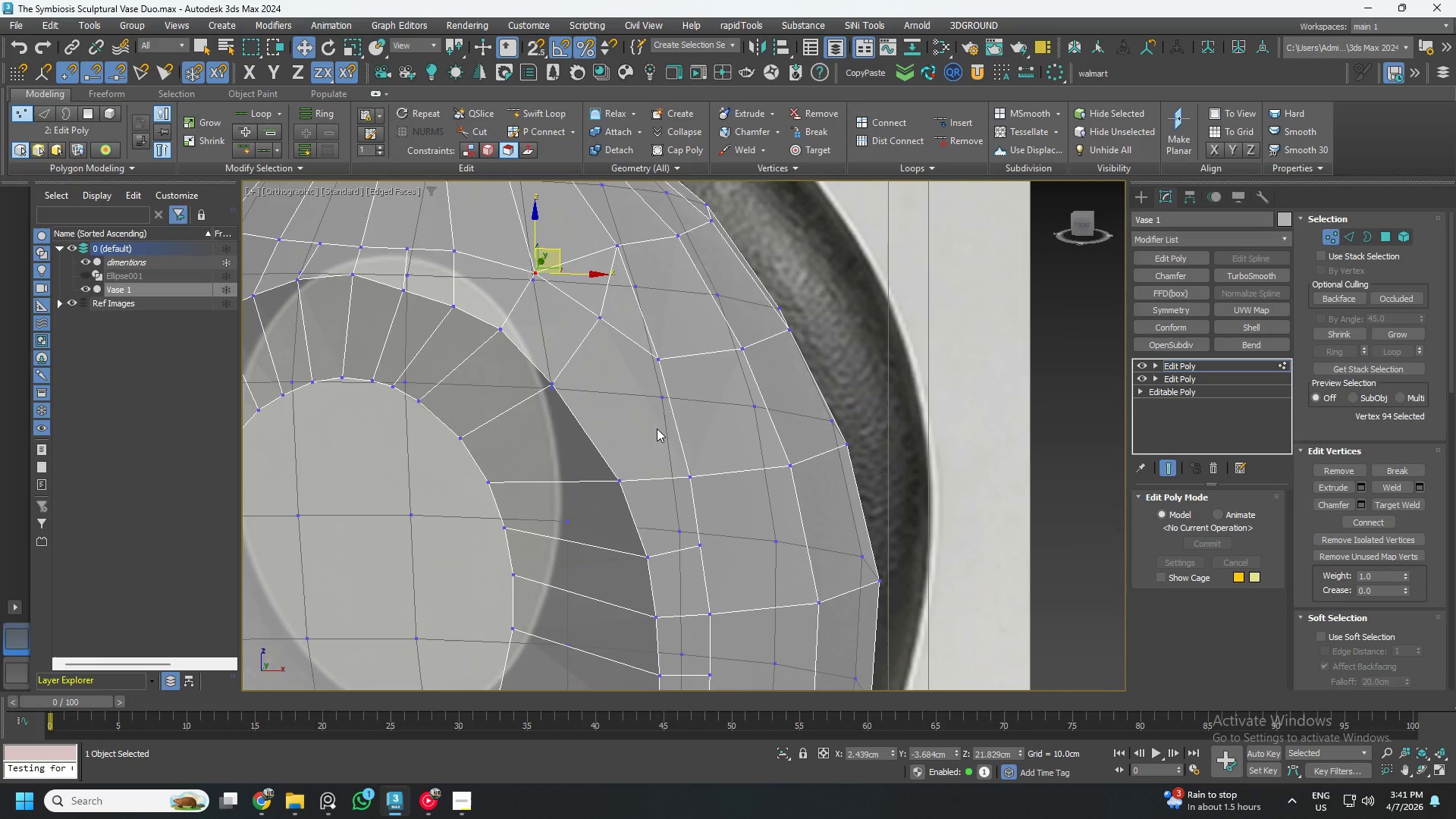 
hold_key(key=AltLeft, duration=3.77)
left_click([650, 365])
 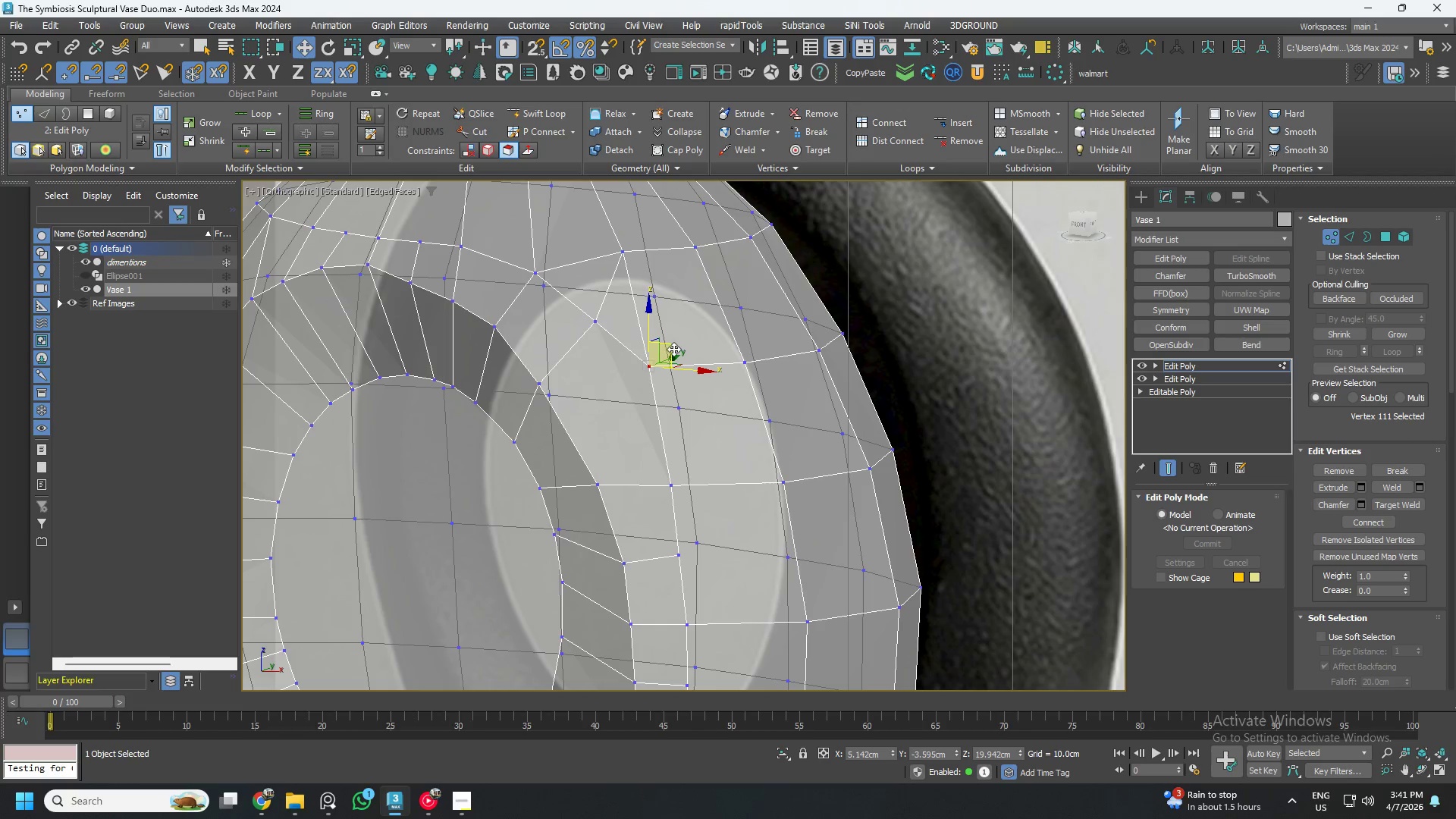 
left_click_drag(start_coordinate=[672, 348], to_coordinate=[672, 382])
 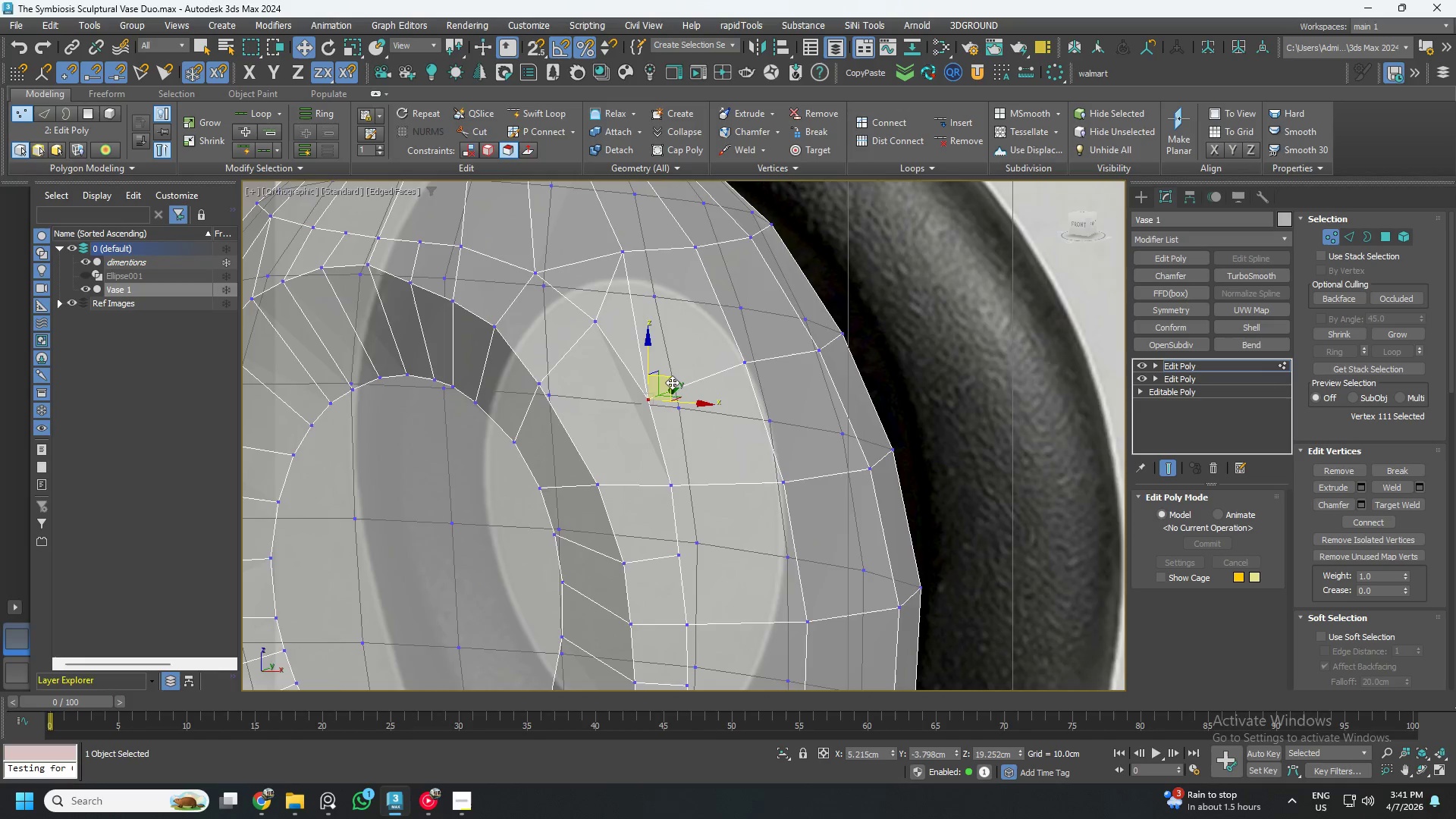 
hold_key(key=AltLeft, duration=1.52)
 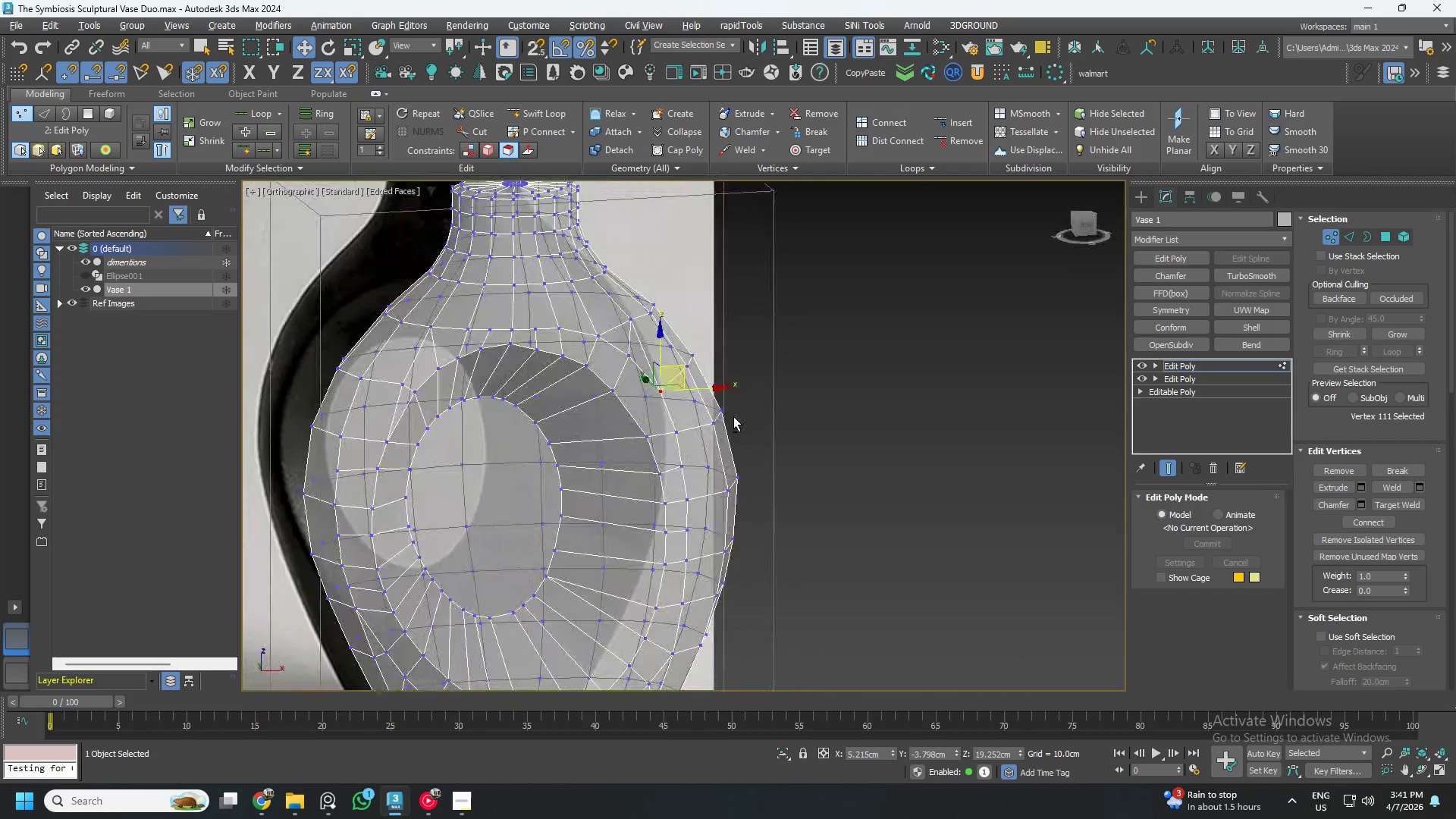 
scroll: coordinate [672, 382], scroll_direction: down, amount: 2.0
 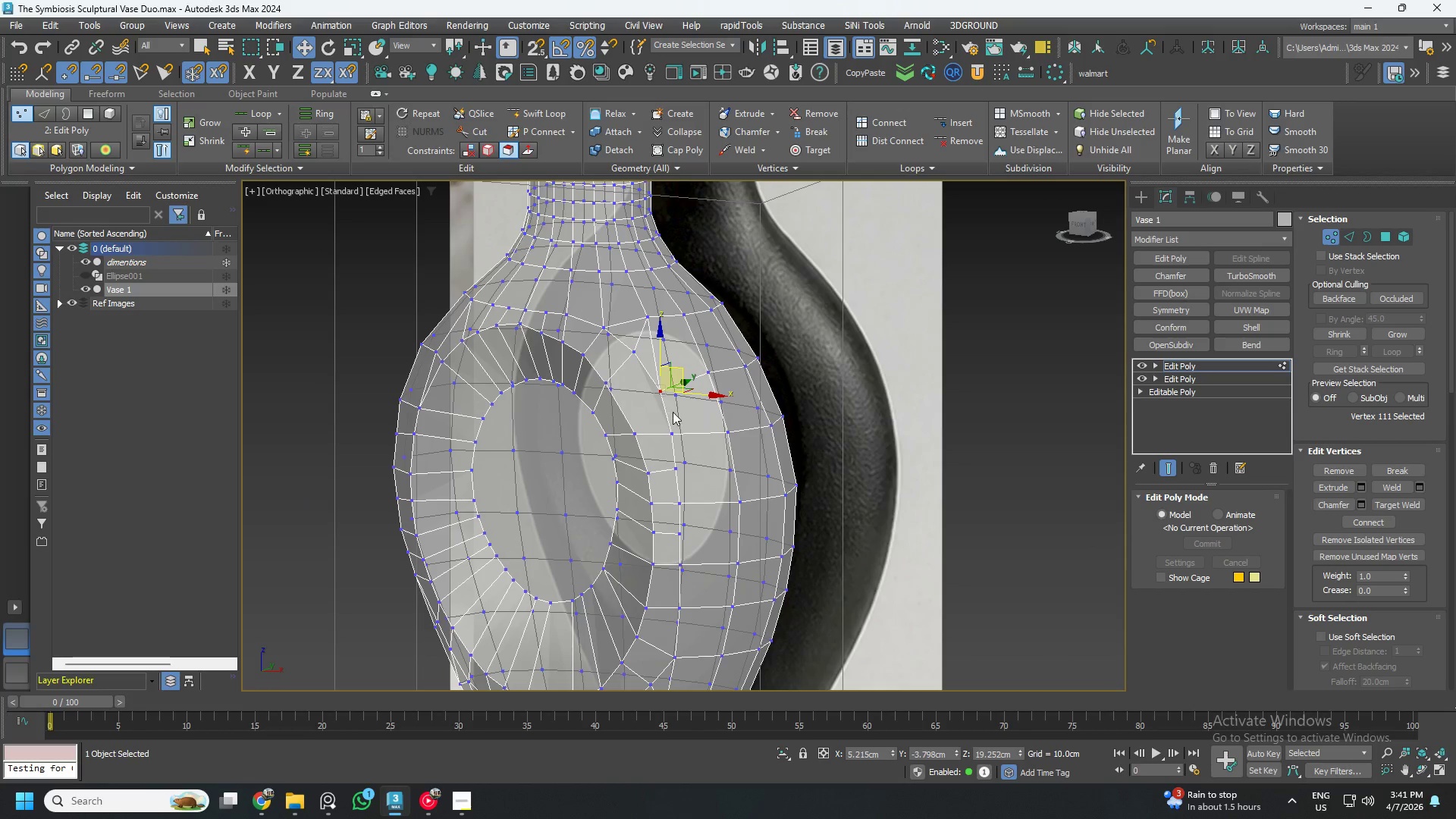 
hold_key(key=AltLeft, duration=1.42)
 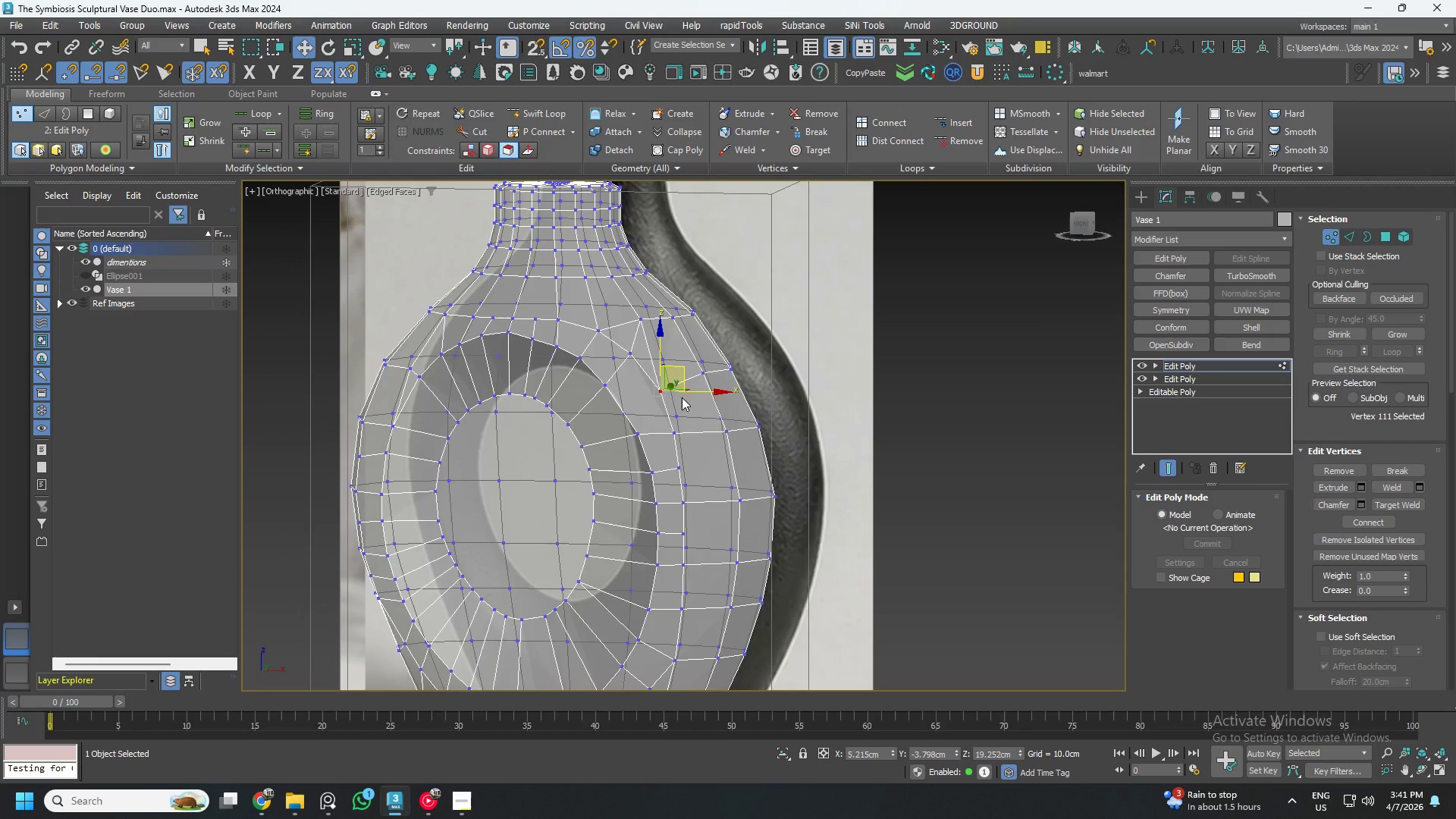 
hold_key(key=AltLeft, duration=0.98)
 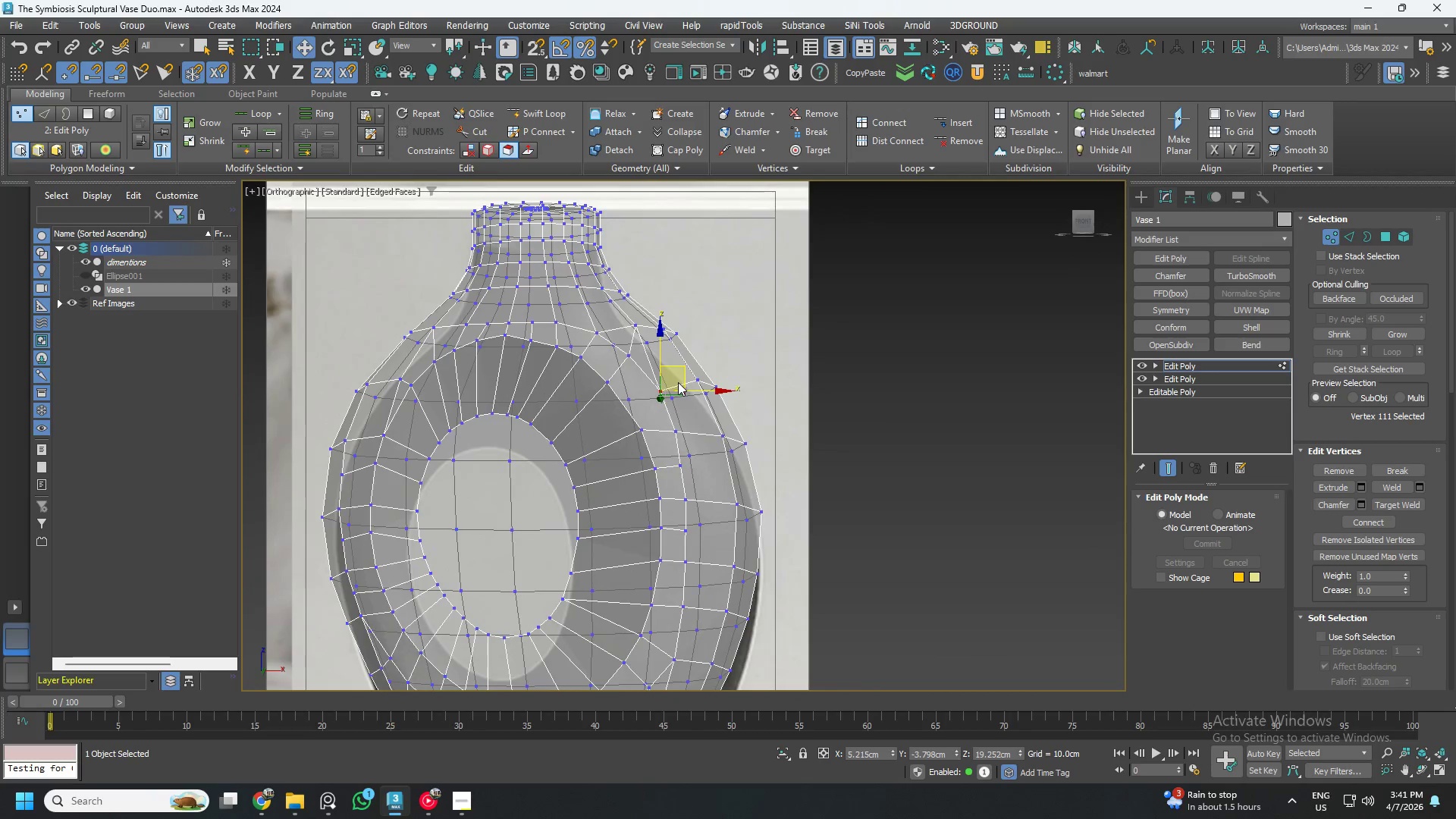 
scroll: coordinate [670, 386], scroll_direction: up, amount: 1.0
 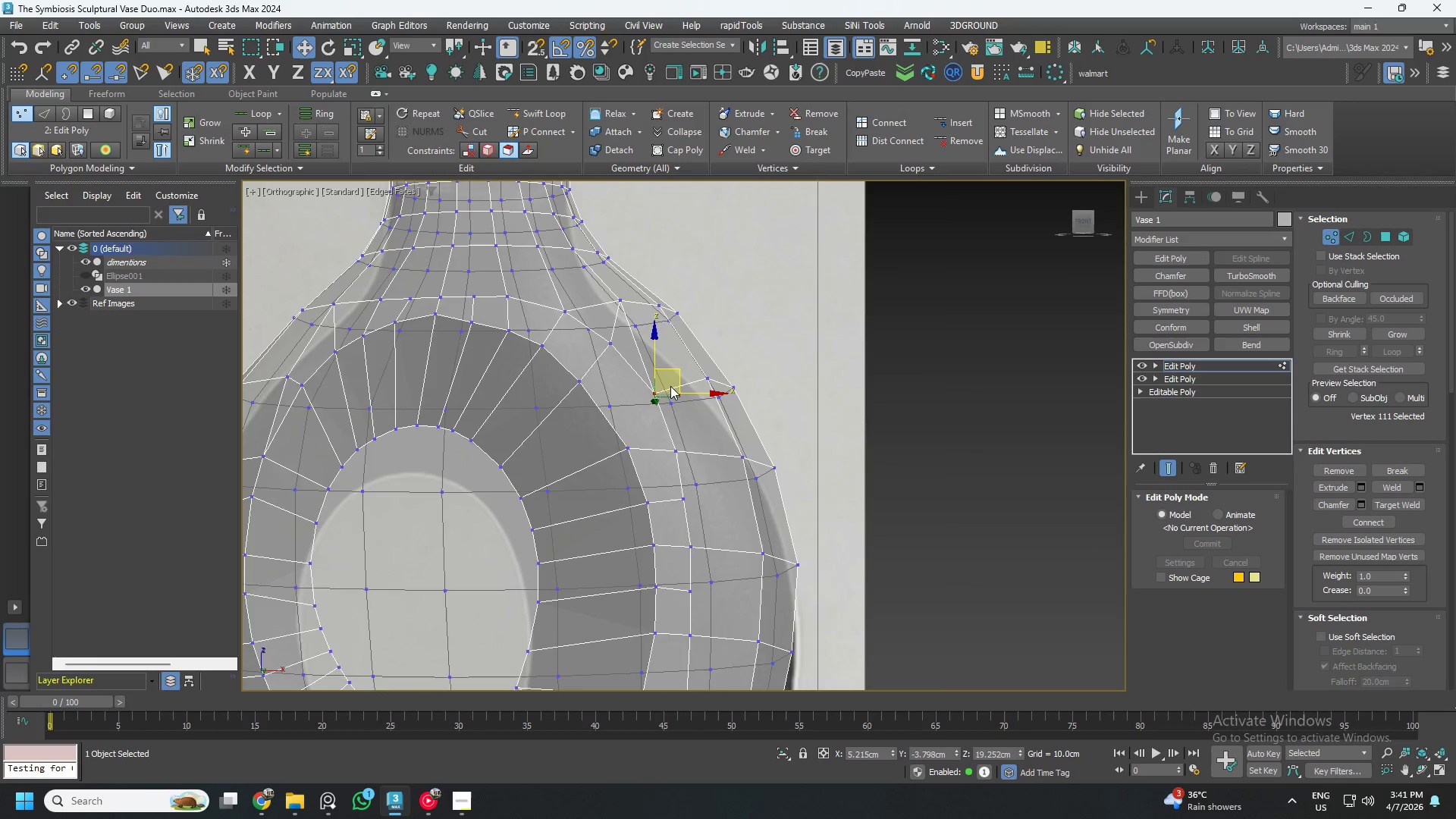 
hold_key(key=AltLeft, duration=1.5)
scroll: coordinate [668, 388], scroll_direction: none, amount: 0.0
 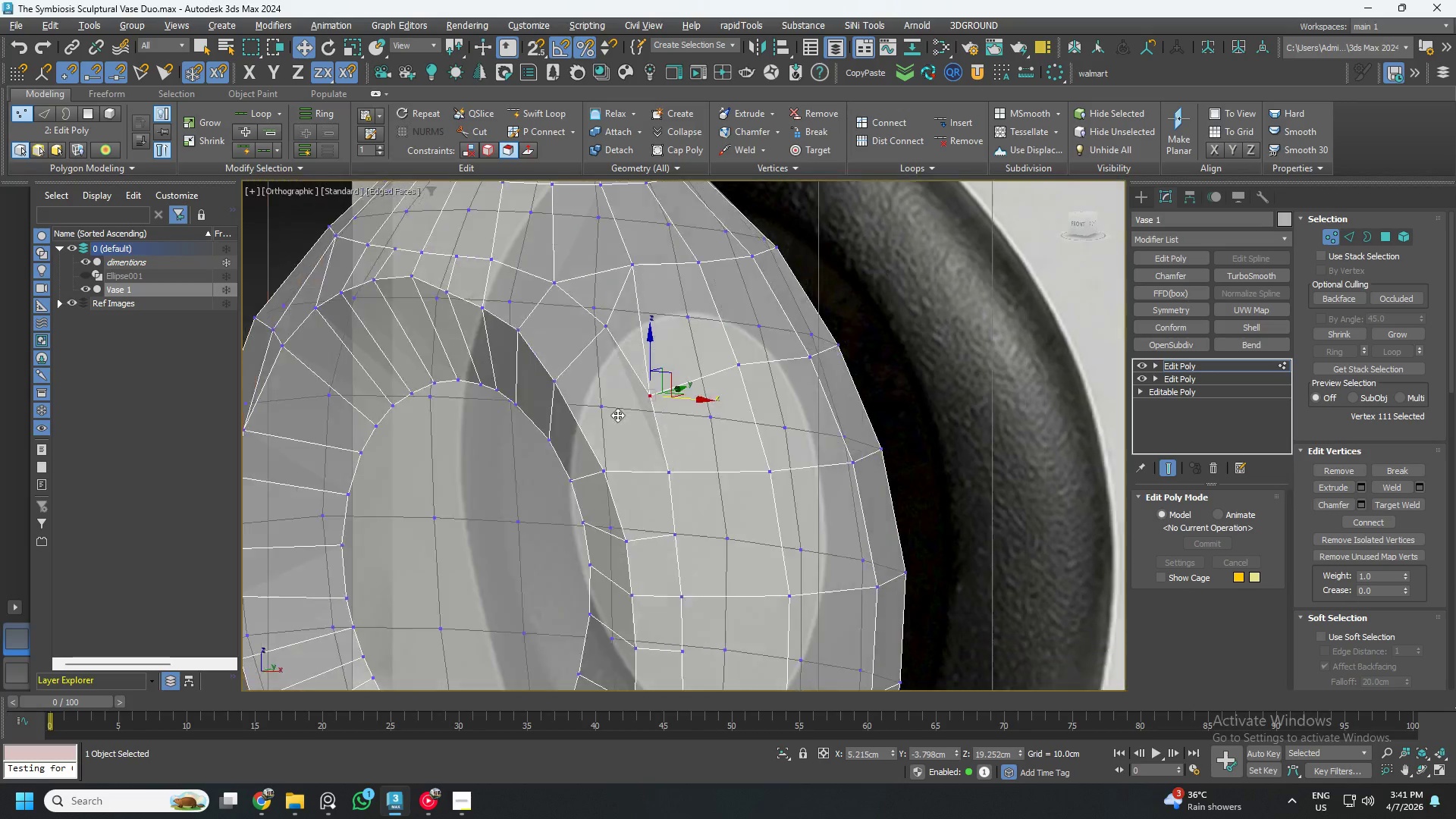 
hold_key(key=AltLeft, duration=0.47)
 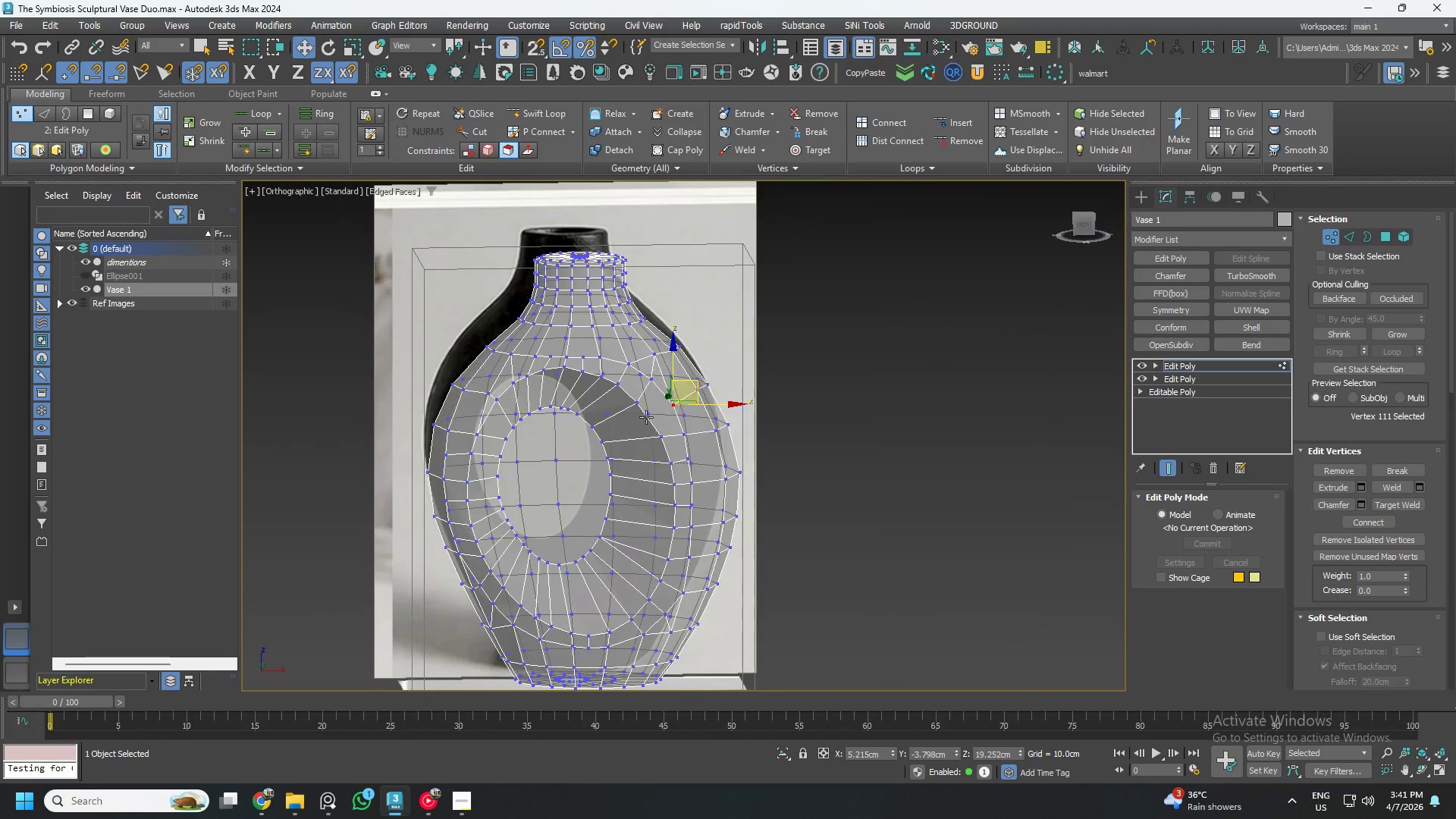 
hold_key(key=AltLeft, duration=0.66)
 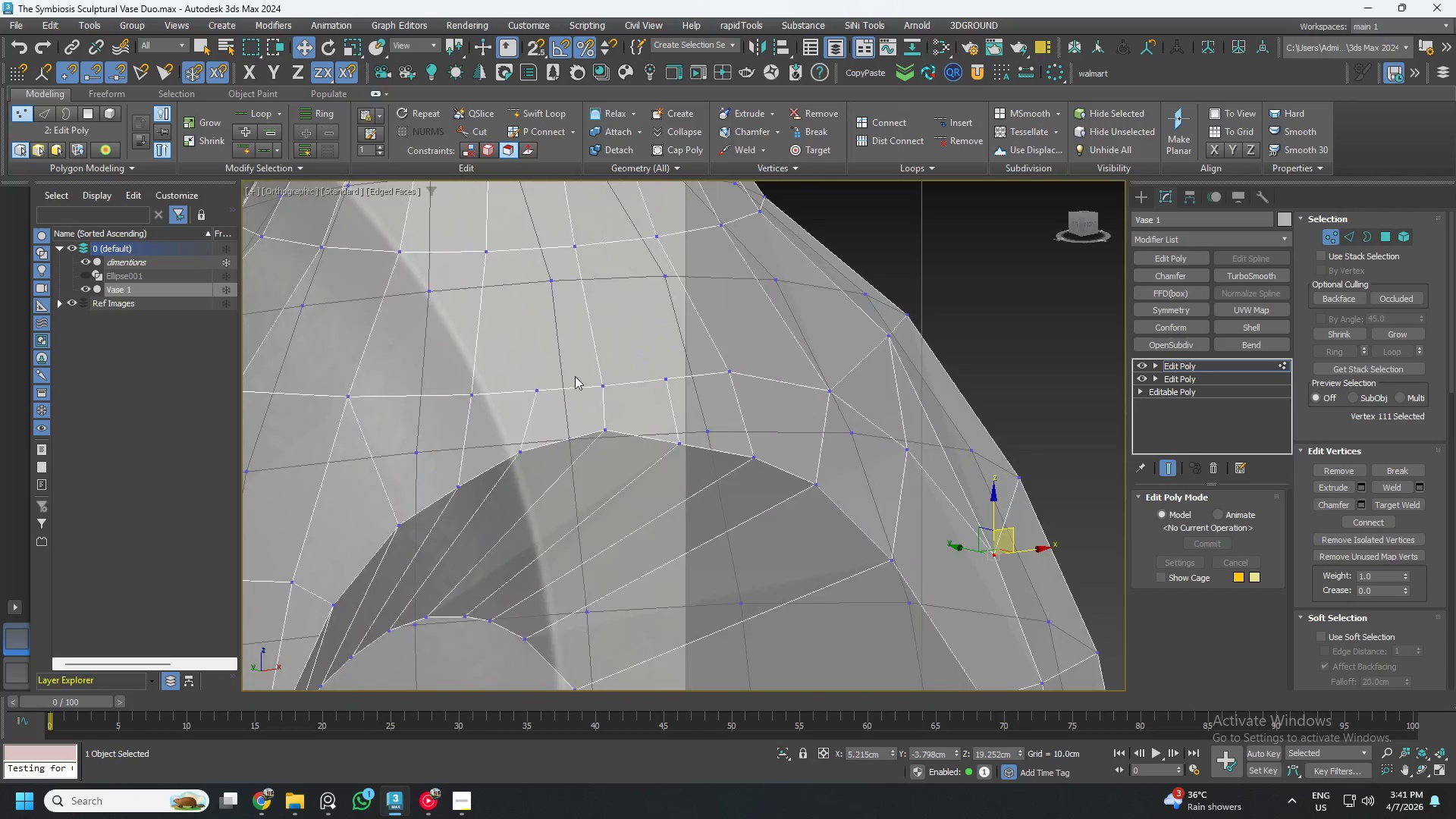 
scroll: coordinate [688, 411], scroll_direction: down, amount: 2.0
 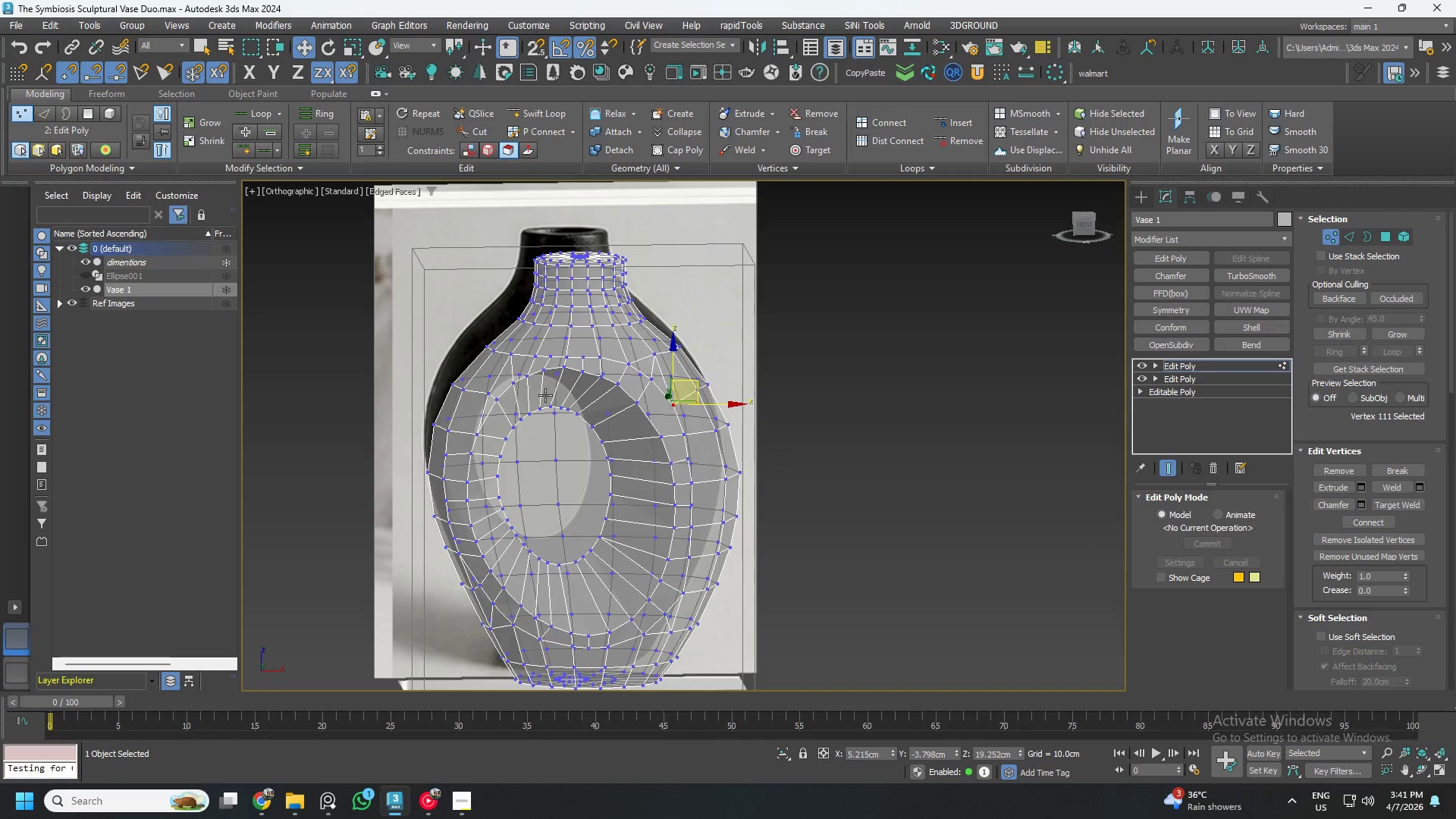 
scroll: coordinate [573, 366], scroll_direction: up, amount: 5.0
 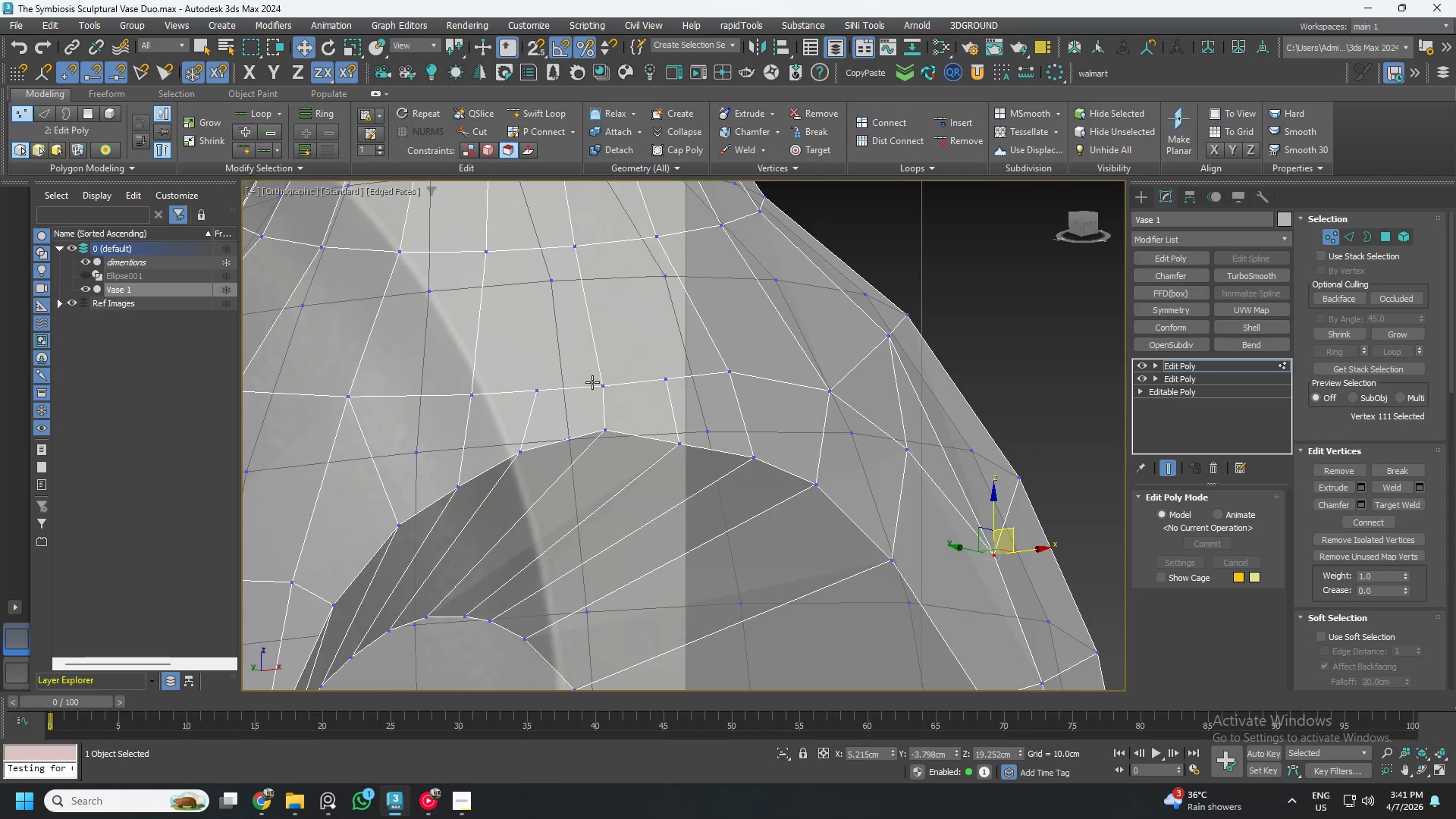 
left_click([592, 382])
 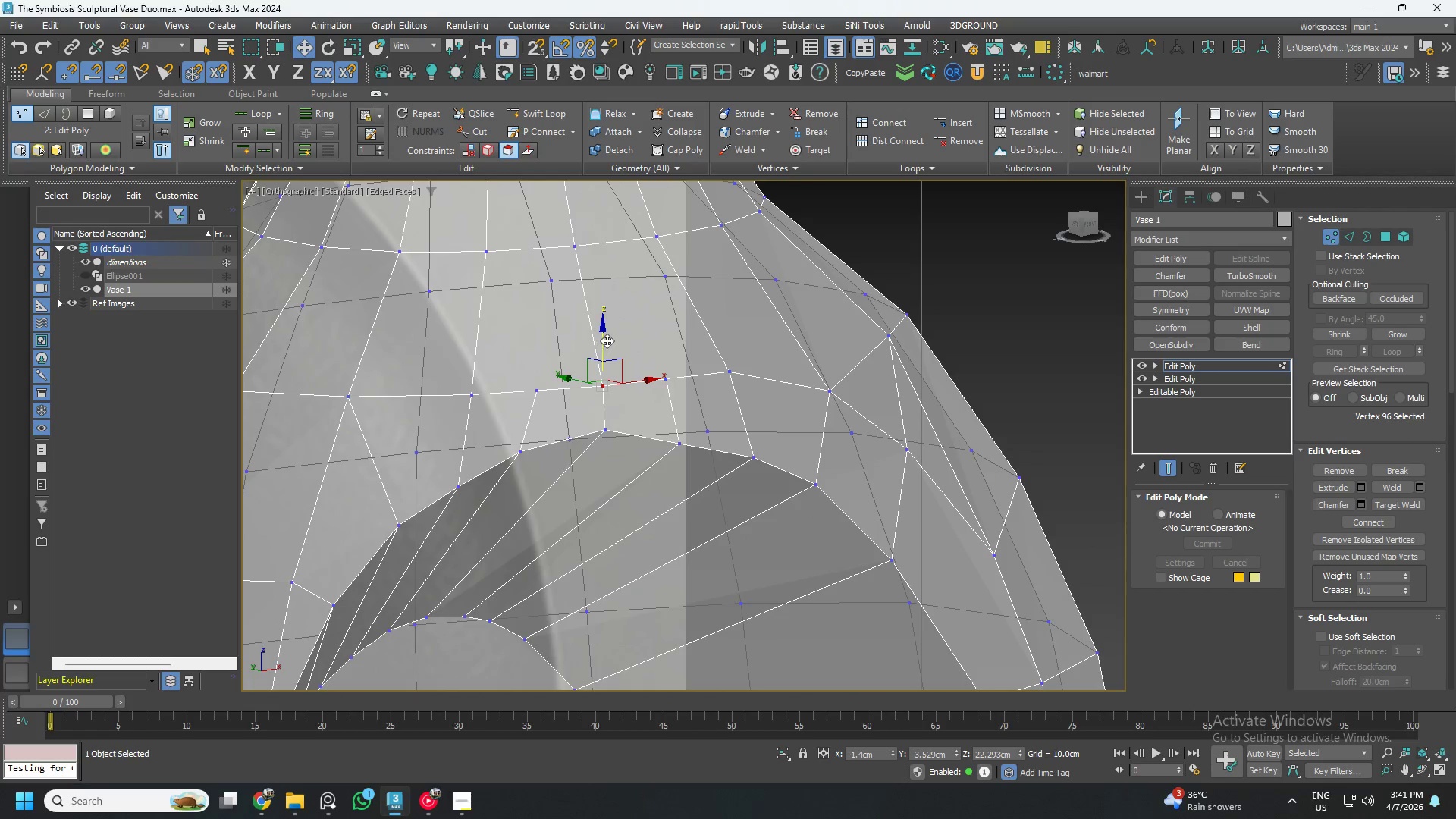 
left_click_drag(start_coordinate=[607, 340], to_coordinate=[592, 309])
 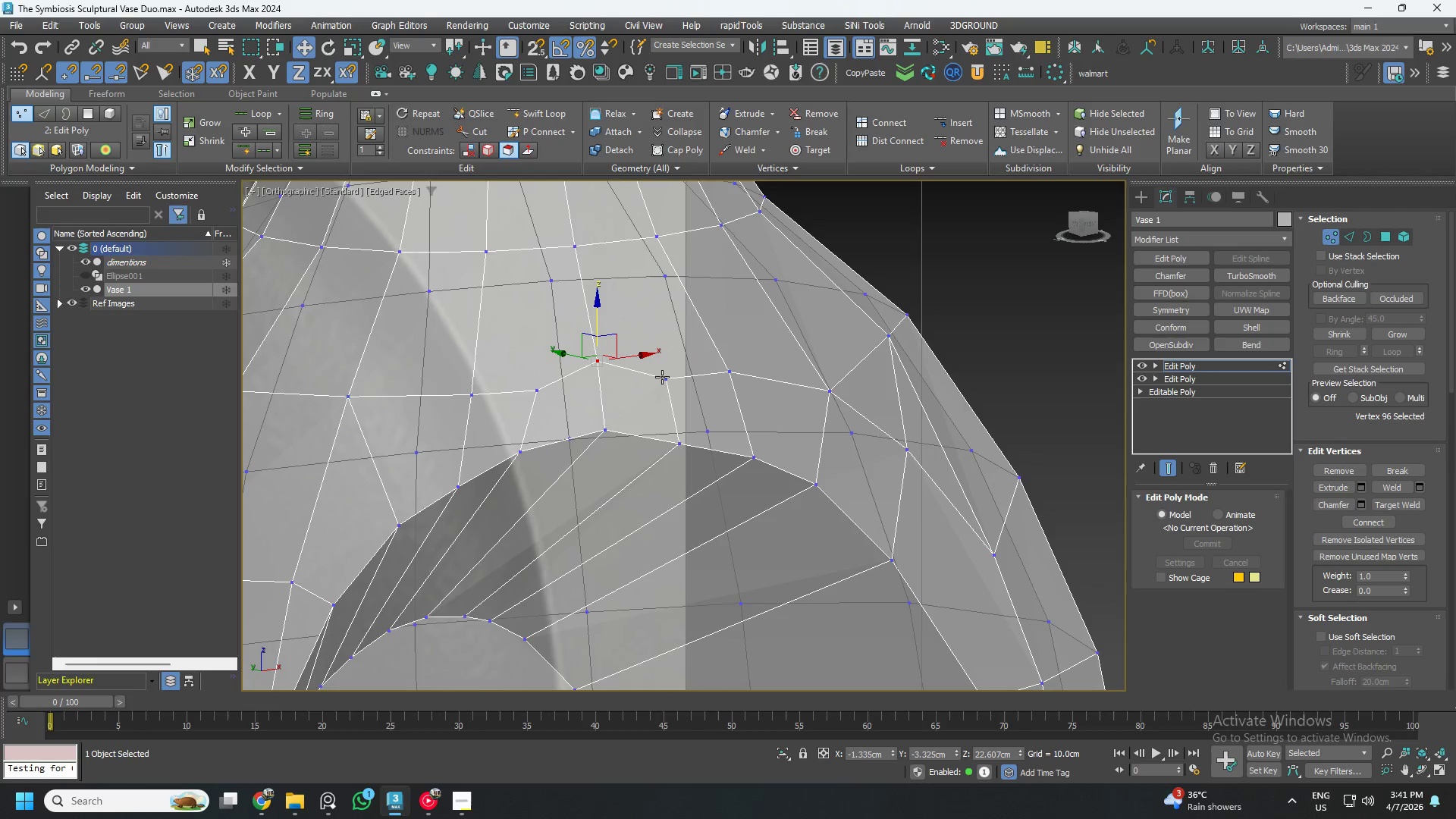 
left_click([662, 377])
 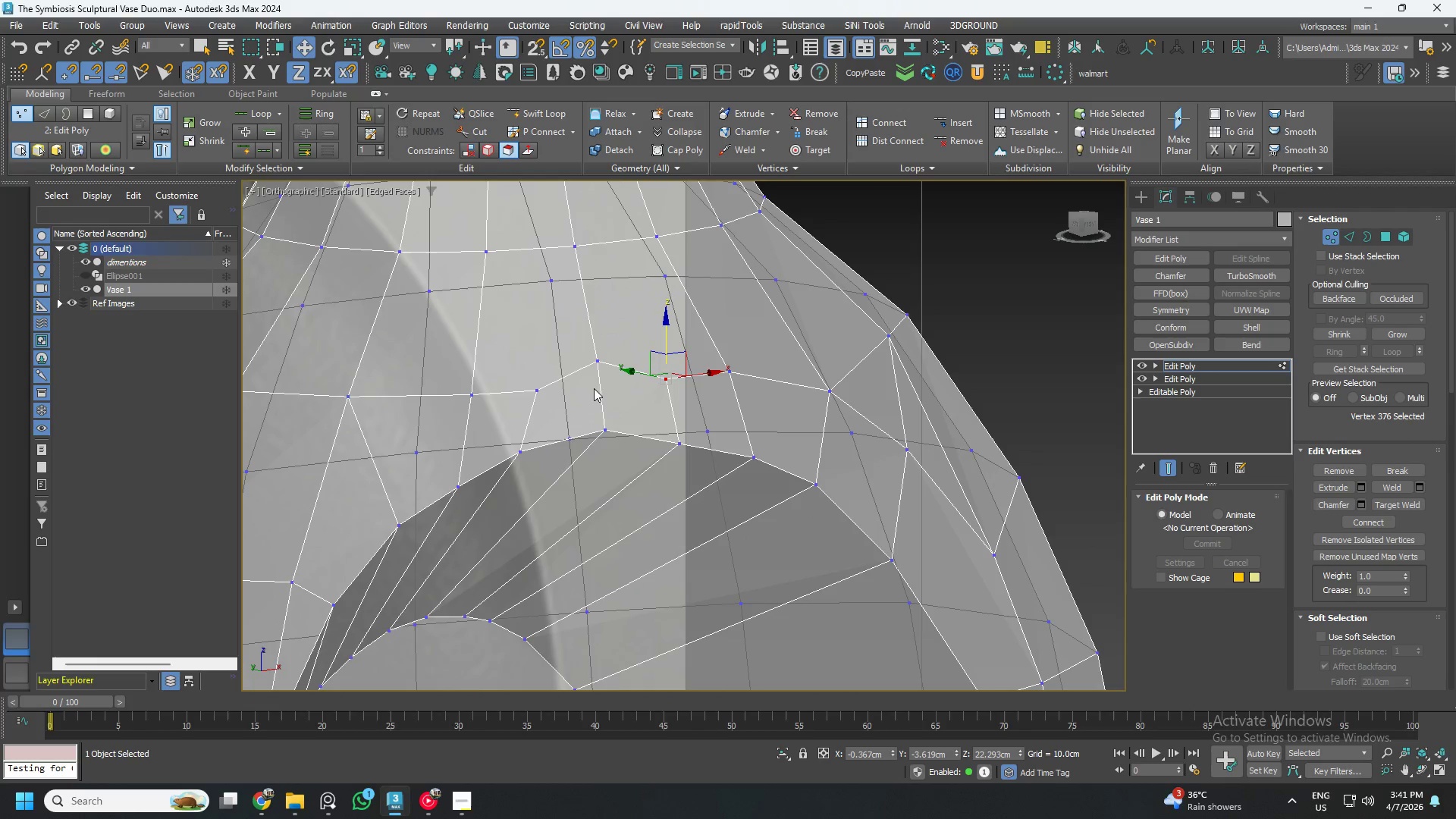 
hold_key(key=ControlLeft, duration=0.47)
left_click([538, 393])
 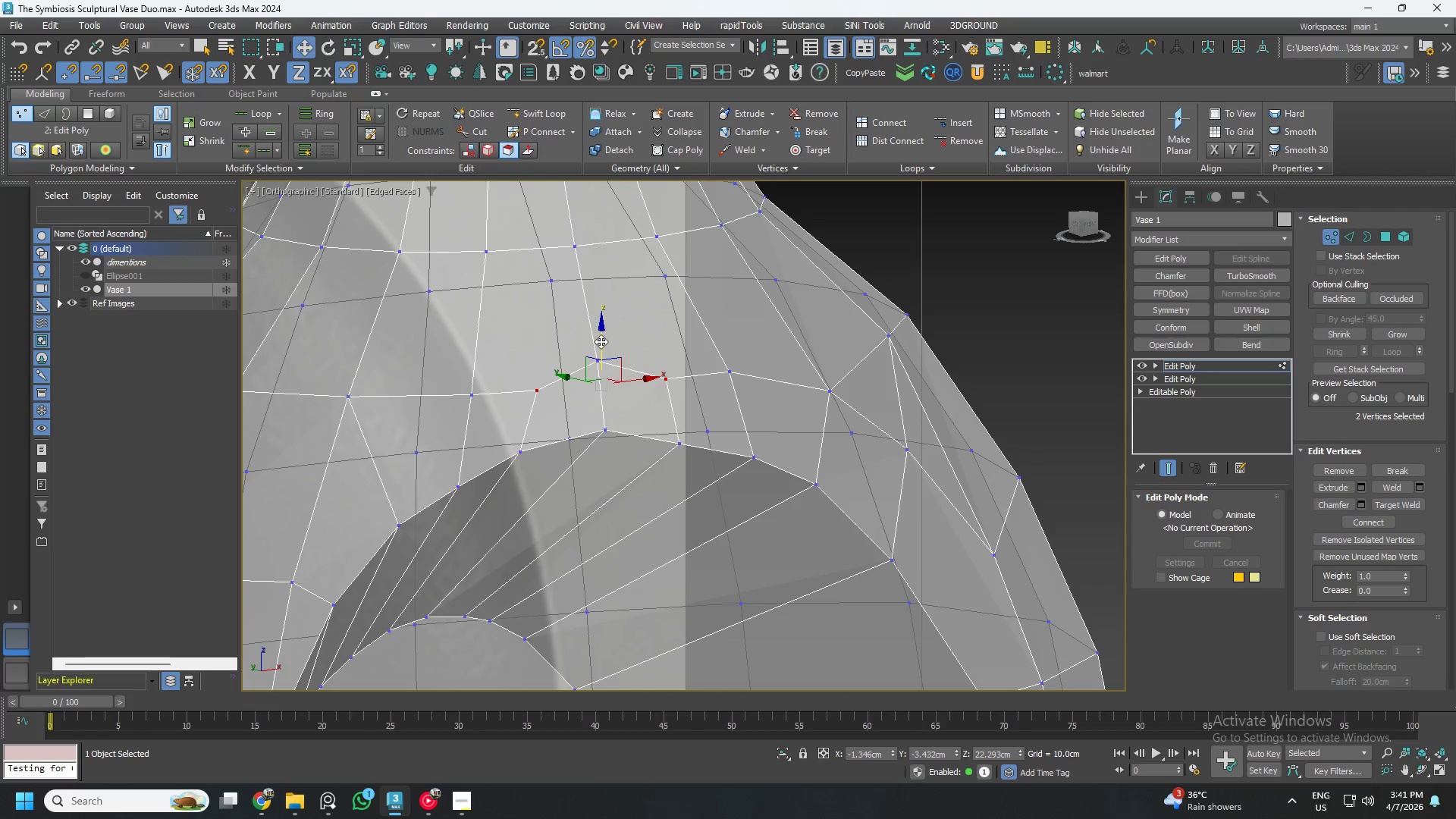 
left_click_drag(start_coordinate=[601, 341], to_coordinate=[595, 320])
 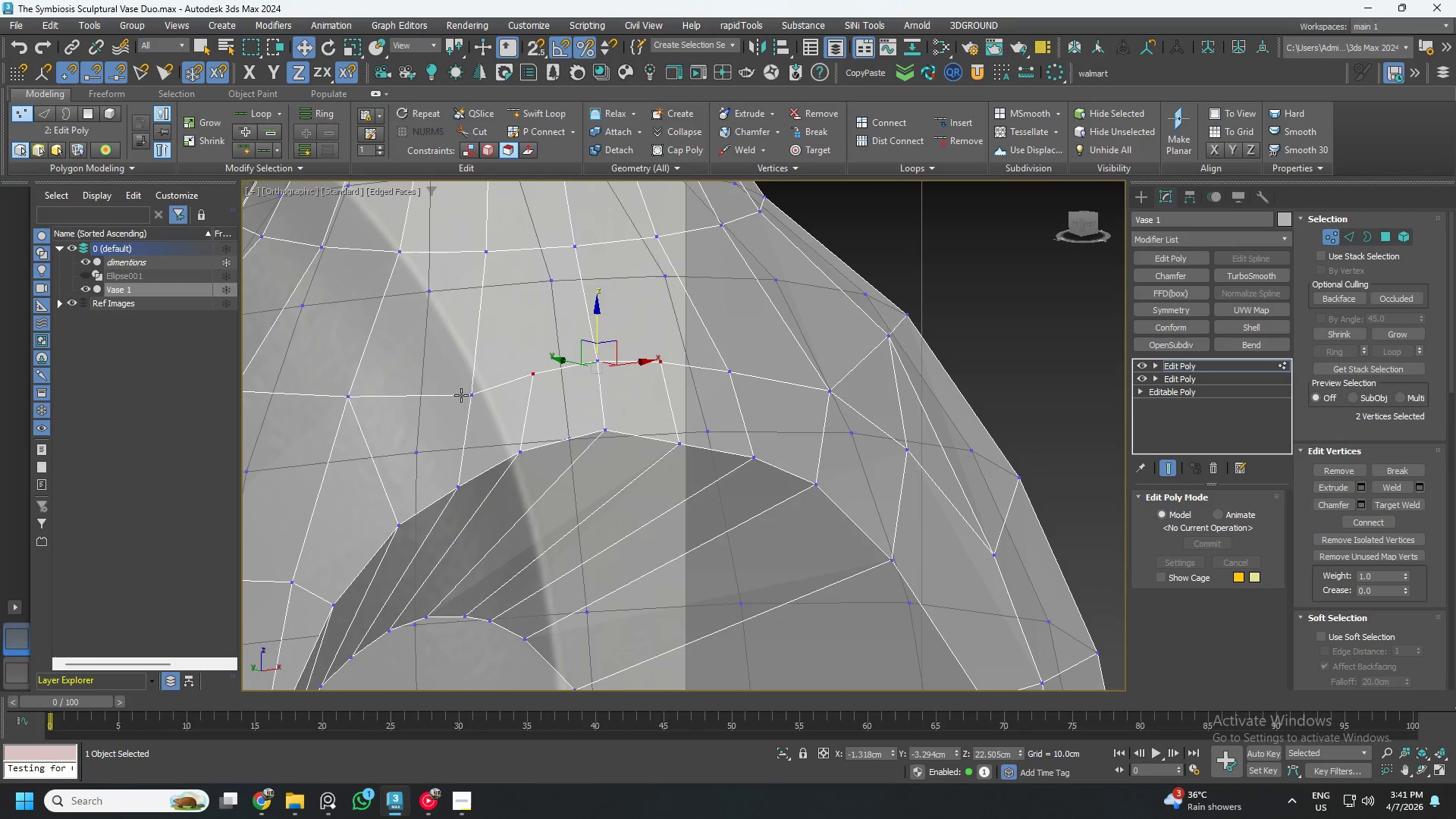 
left_click([474, 396])
 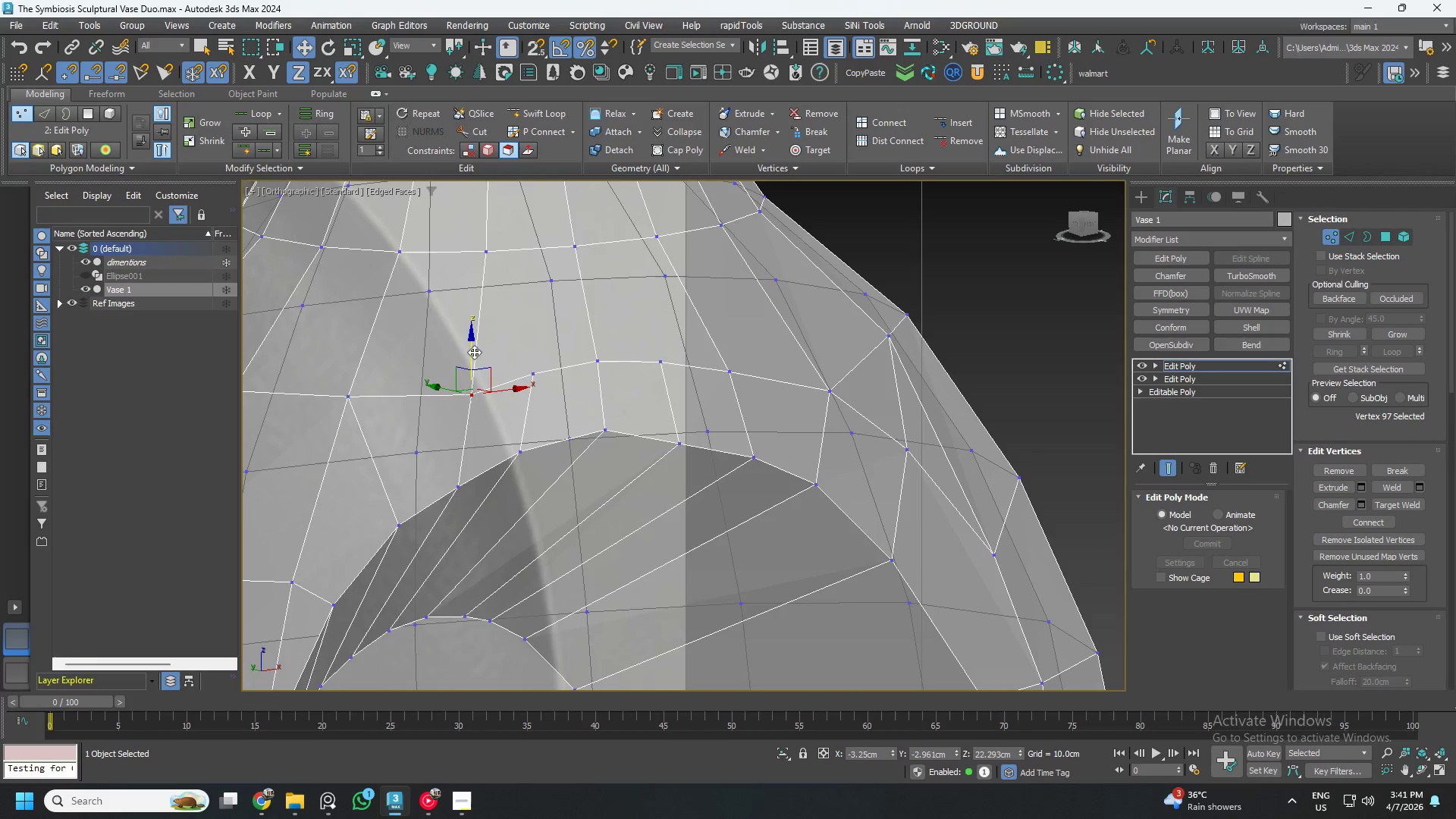 
left_click_drag(start_coordinate=[469, 351], to_coordinate=[466, 338])
 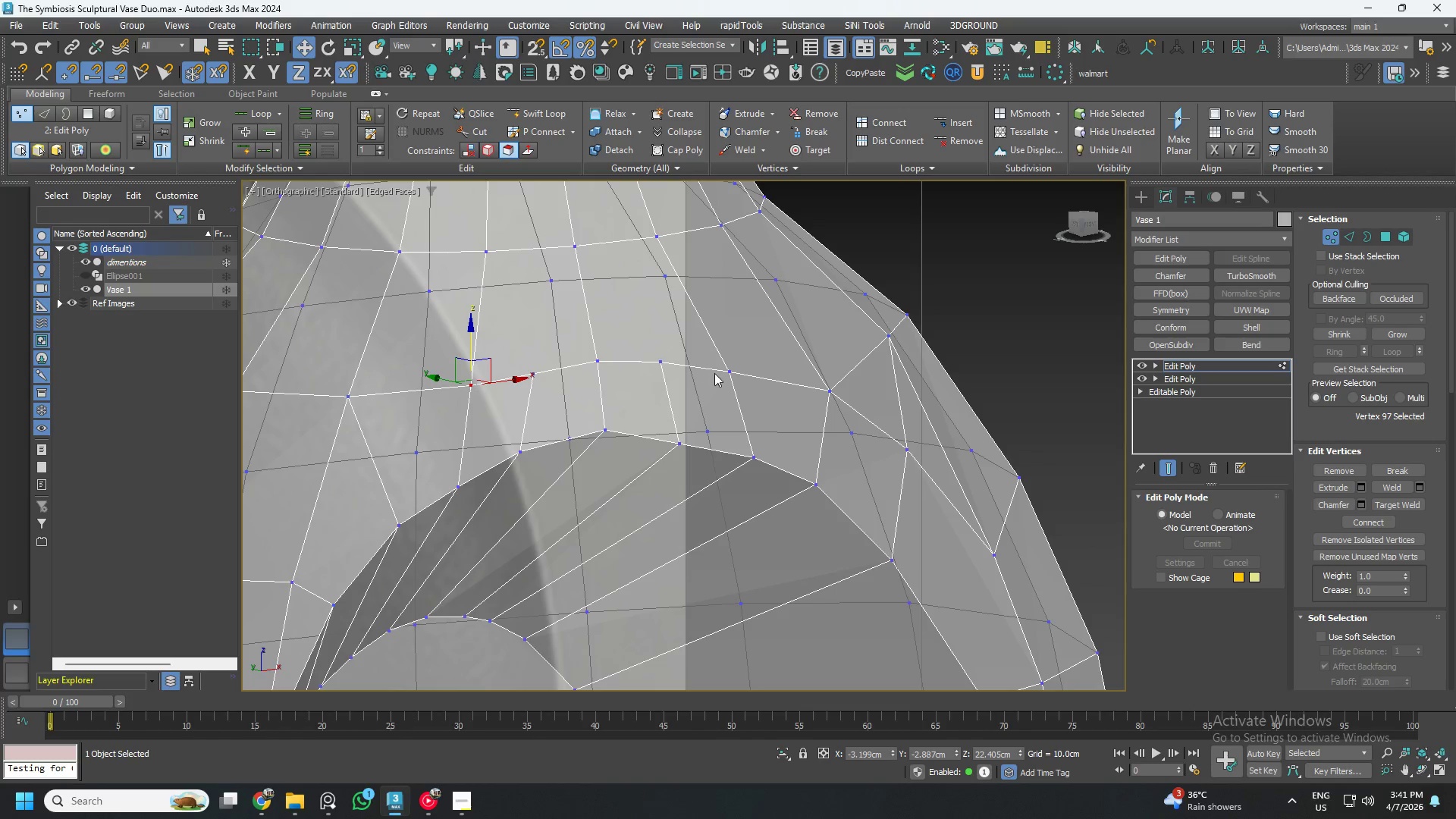 
left_click([720, 370])
 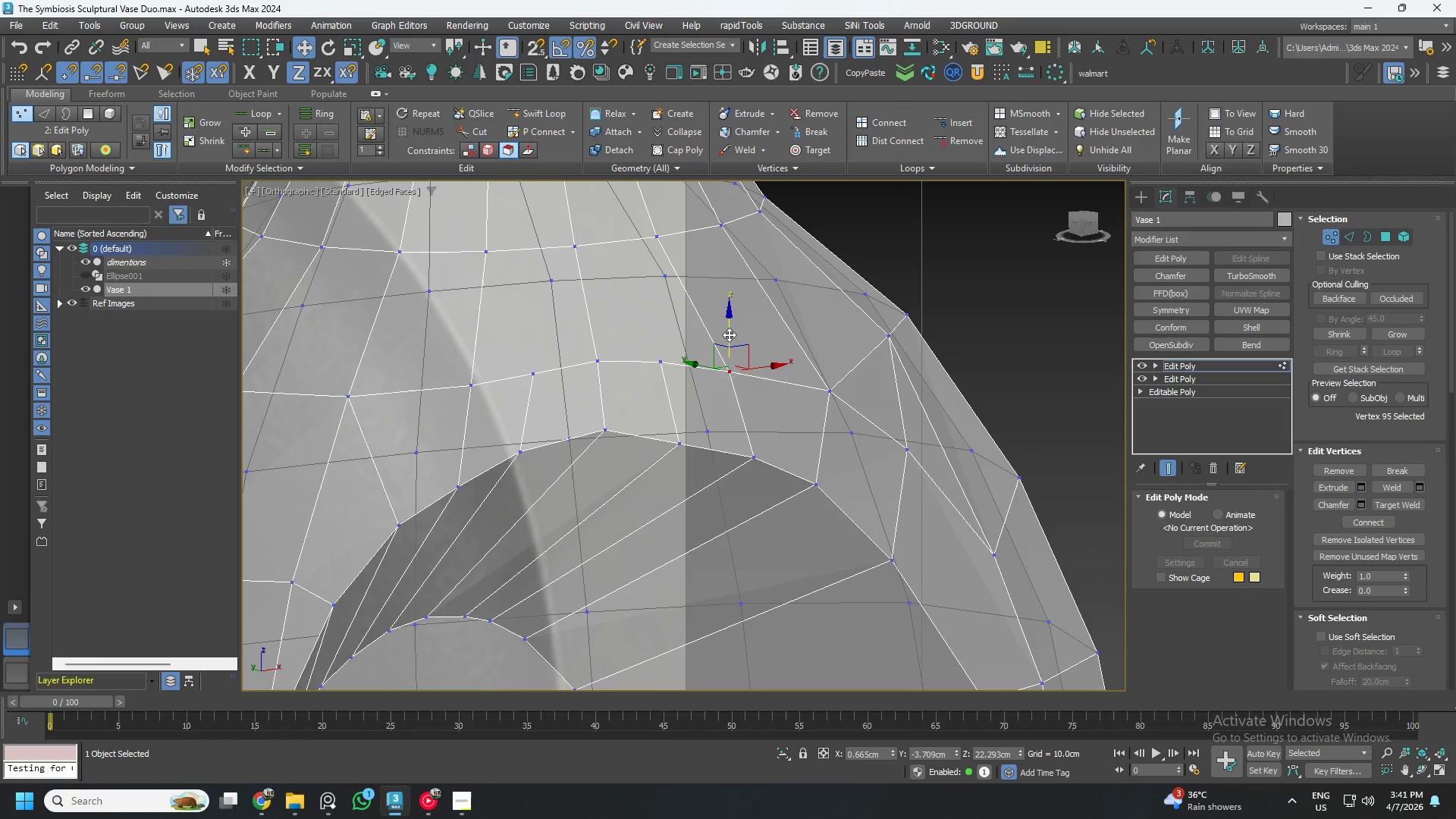 
left_click_drag(start_coordinate=[729, 334], to_coordinate=[728, 325])
 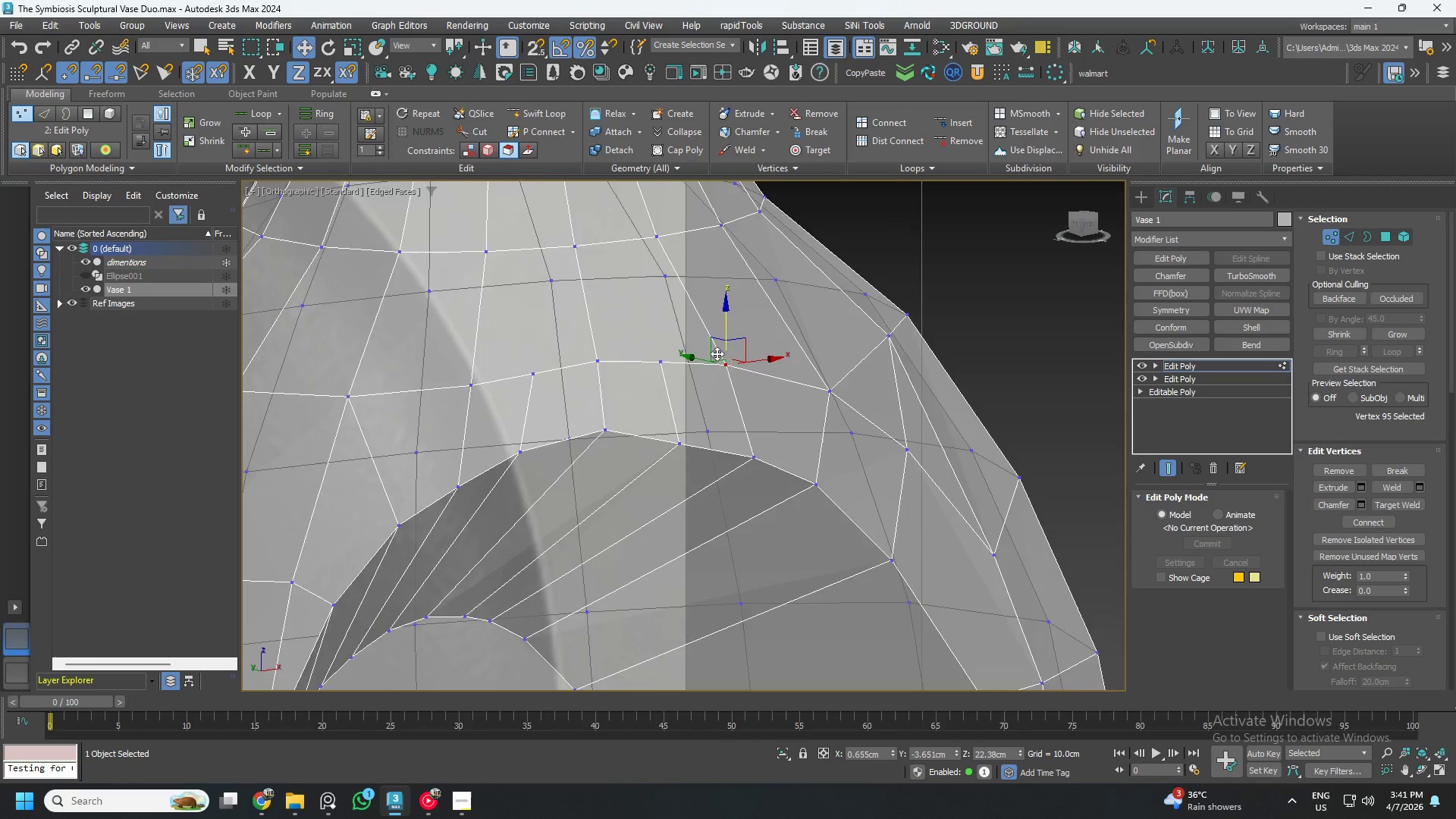 
hold_key(key=AltLeft, duration=0.47)
 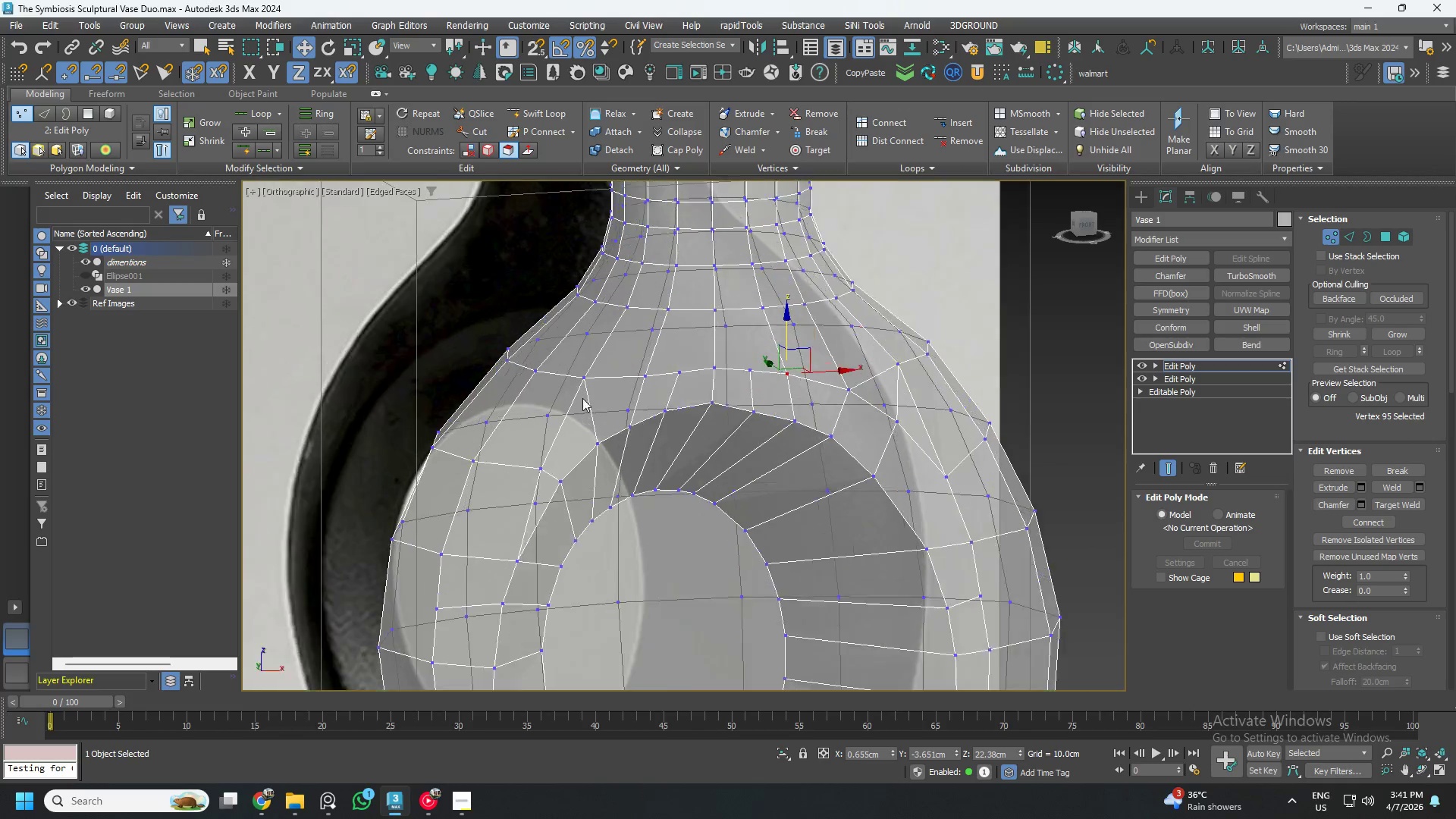 
scroll: coordinate [743, 435], scroll_direction: down, amount: 3.0
 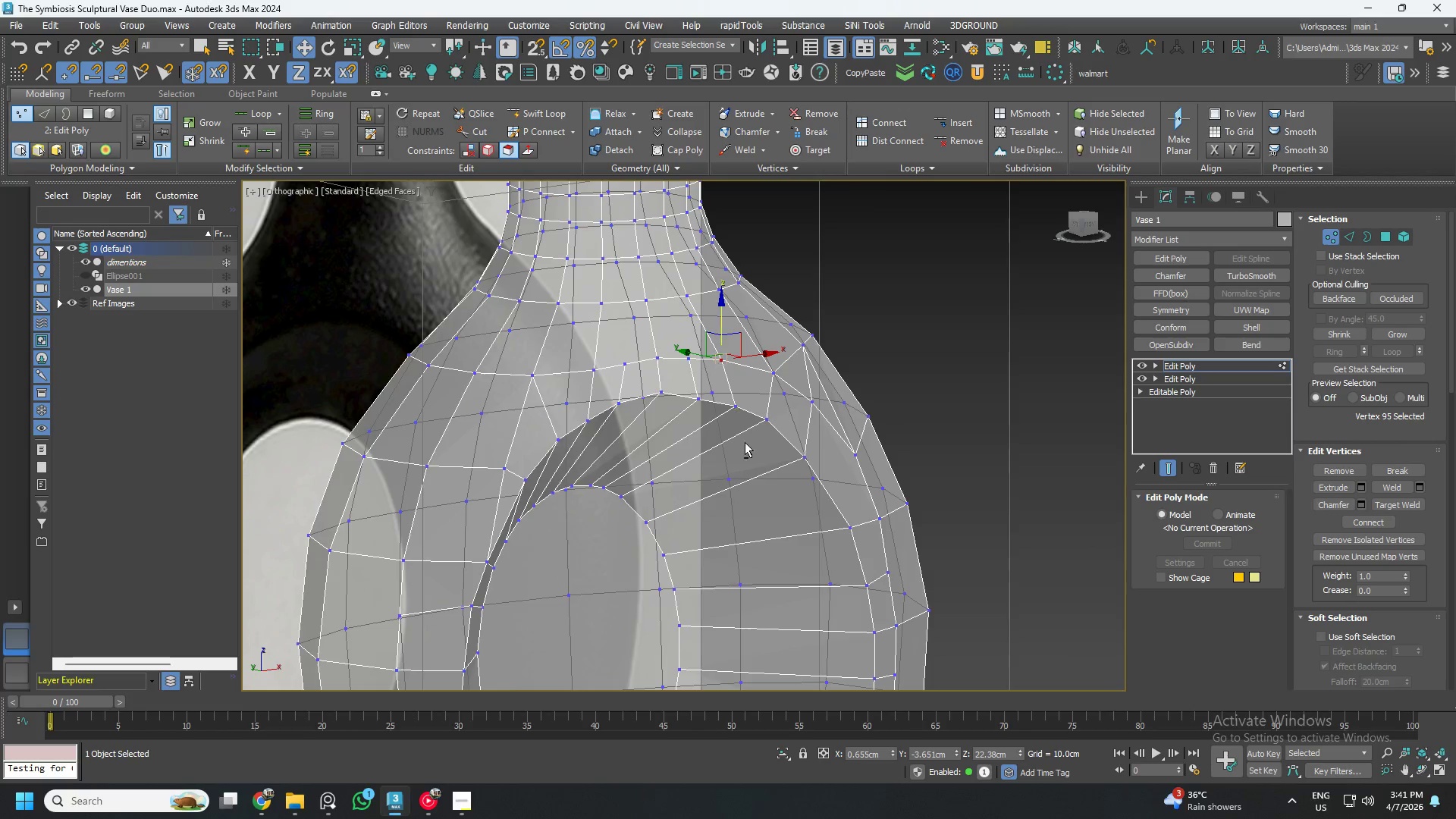 
left_click([585, 361])
 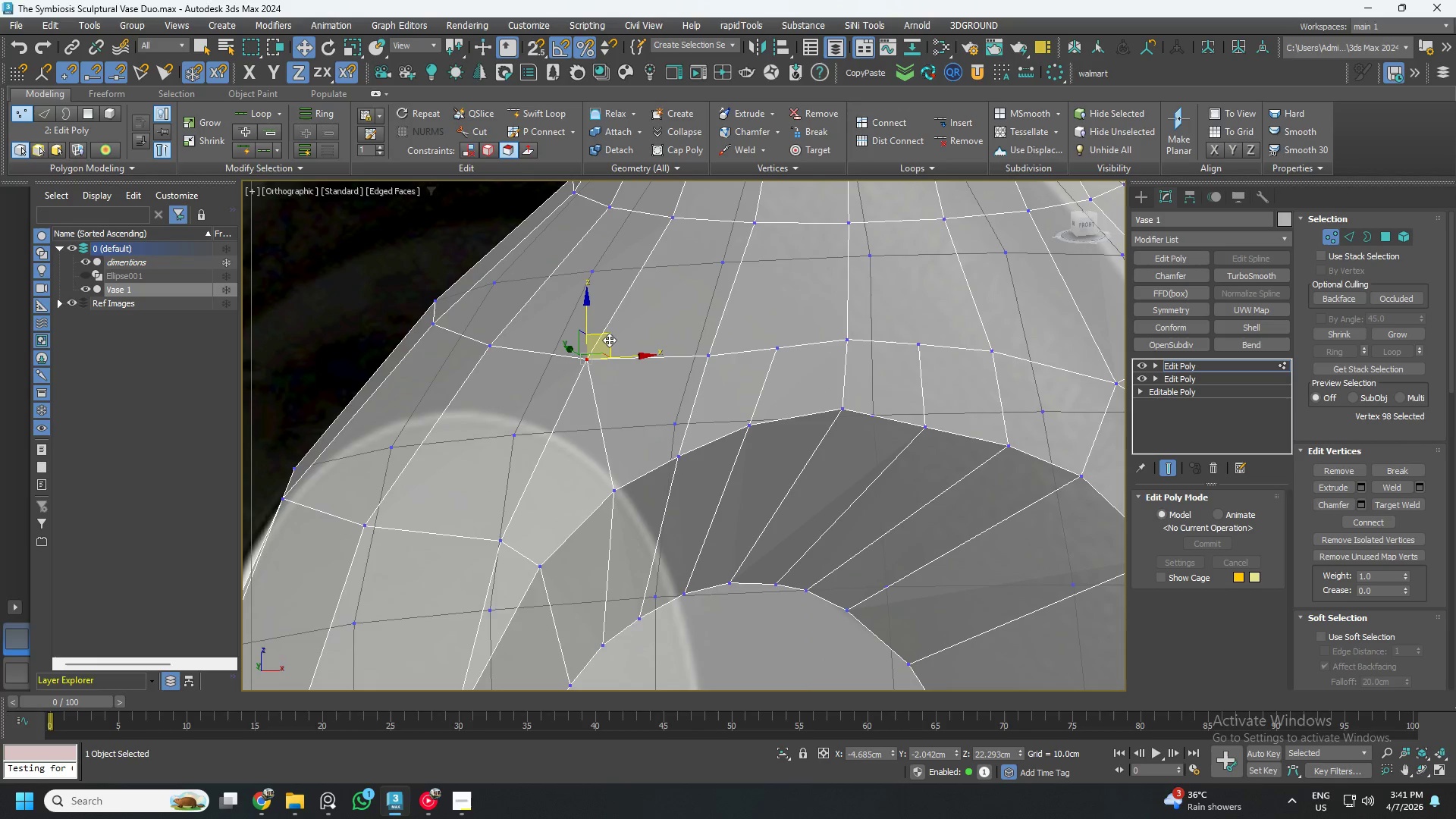 
scroll: coordinate [580, 394], scroll_direction: up, amount: 3.0
 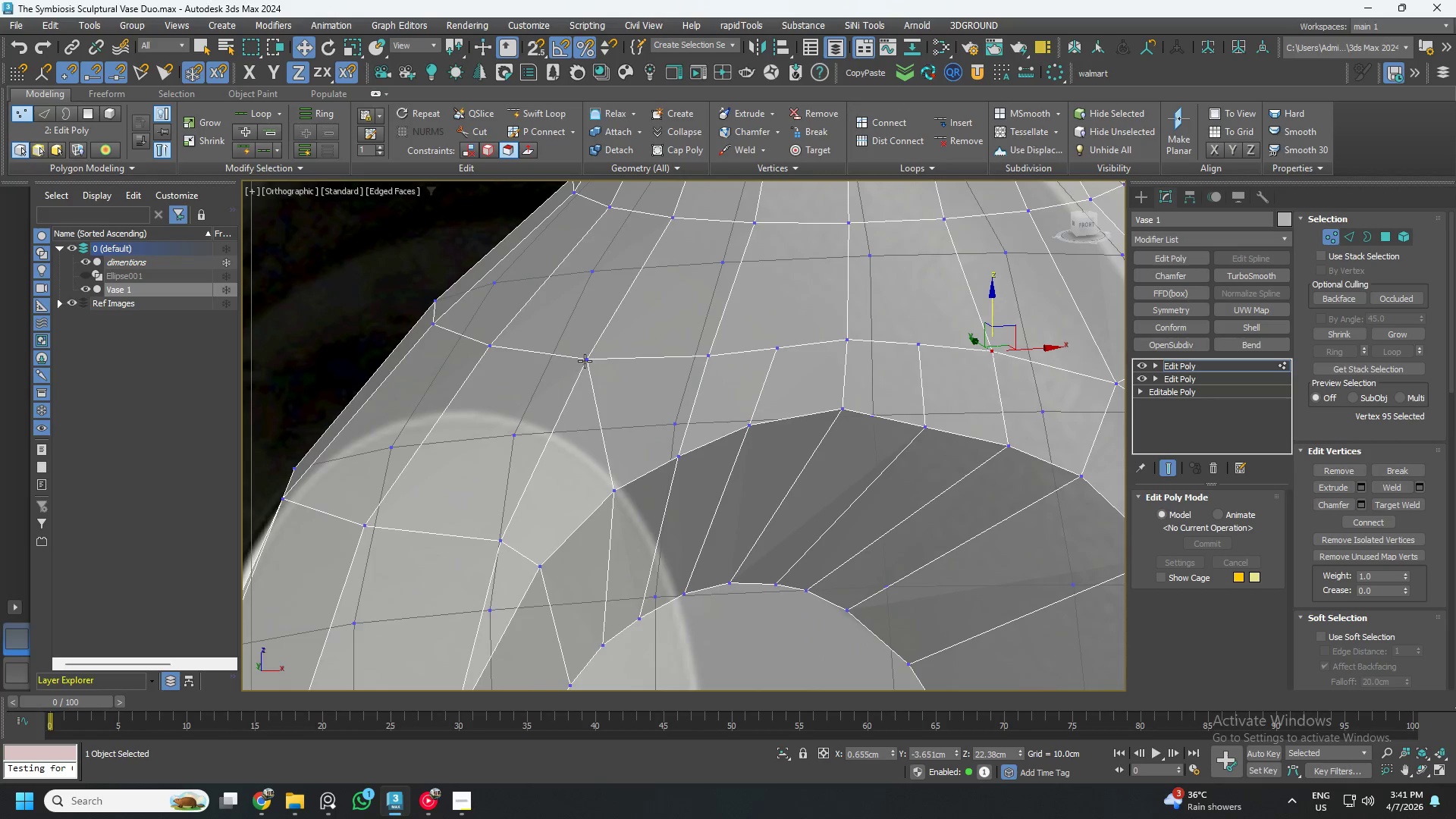 
left_click_drag(start_coordinate=[609, 340], to_coordinate=[606, 391])
 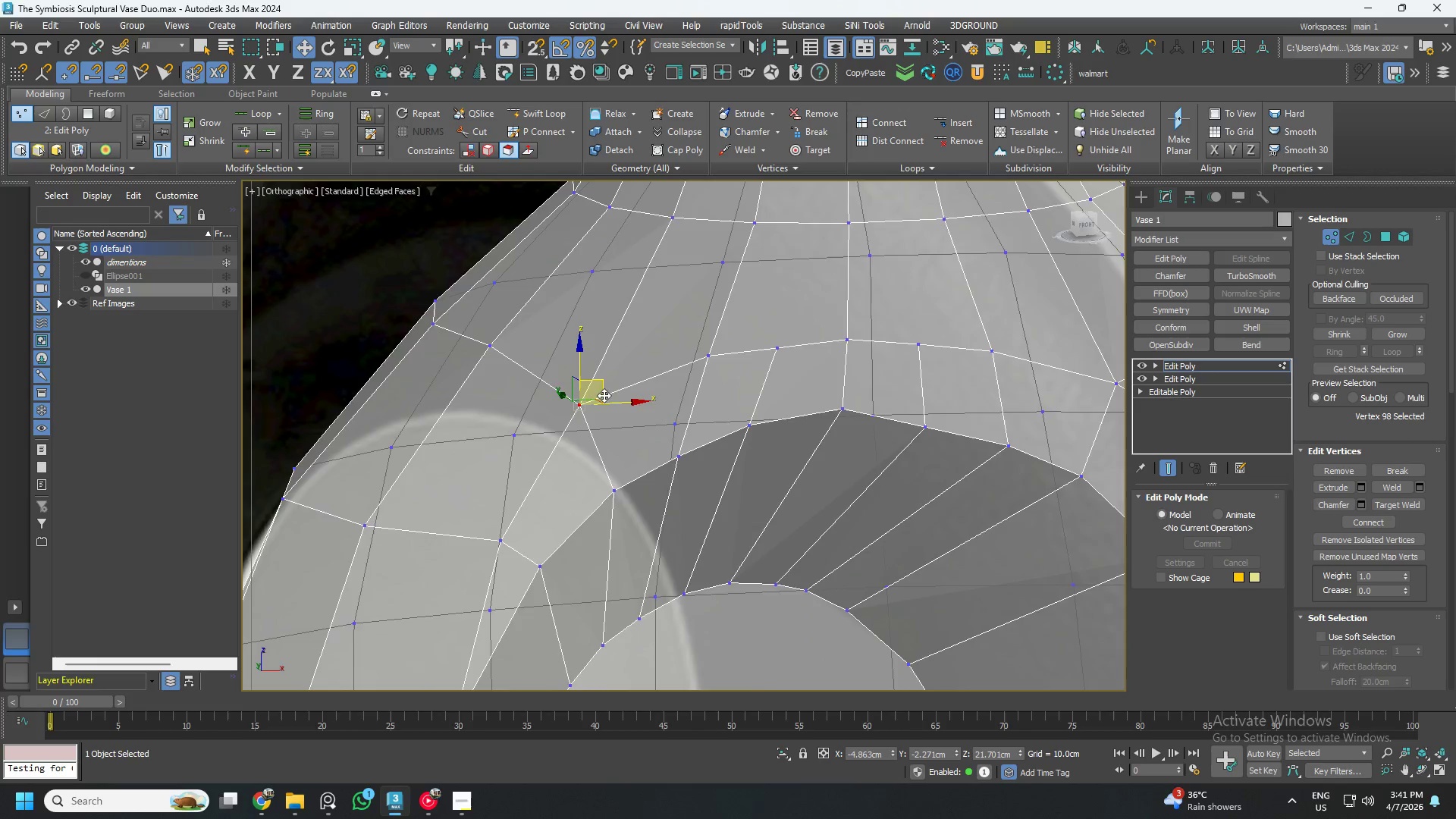 
scroll: coordinate [574, 475], scroll_direction: down, amount: 2.0
 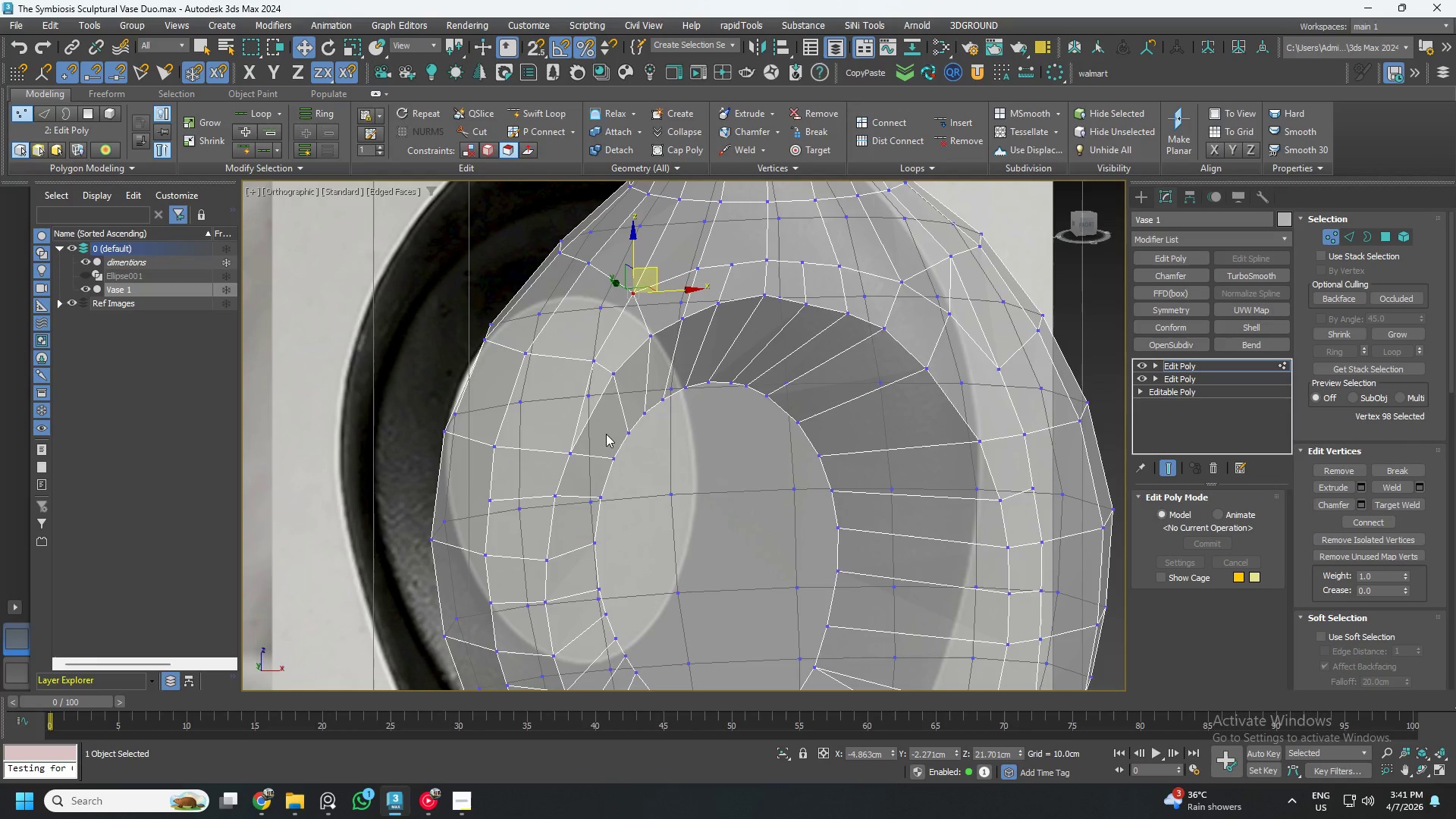 
hold_key(key=AltLeft, duration=0.64)
 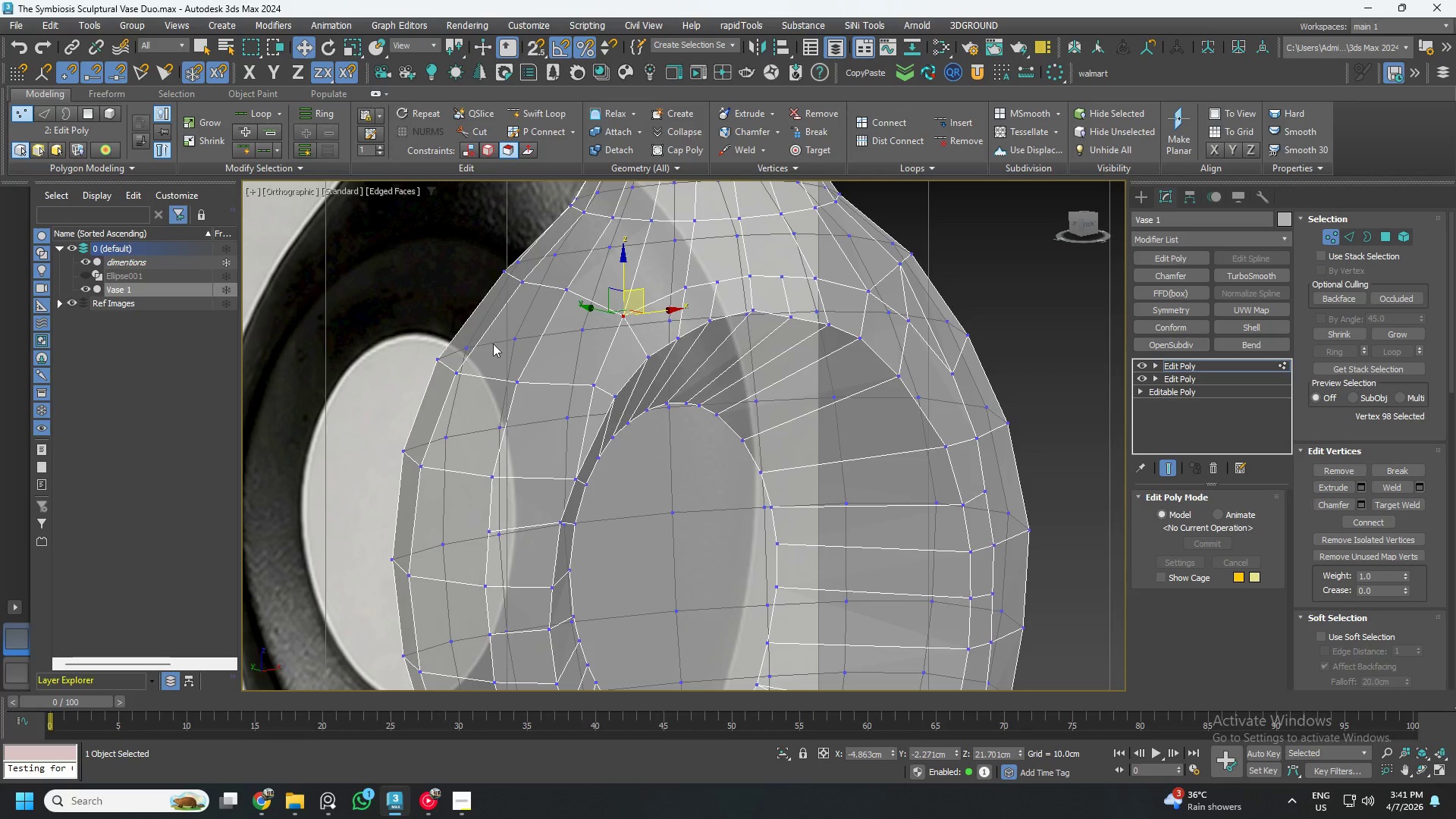 
left_click([485, 131])
 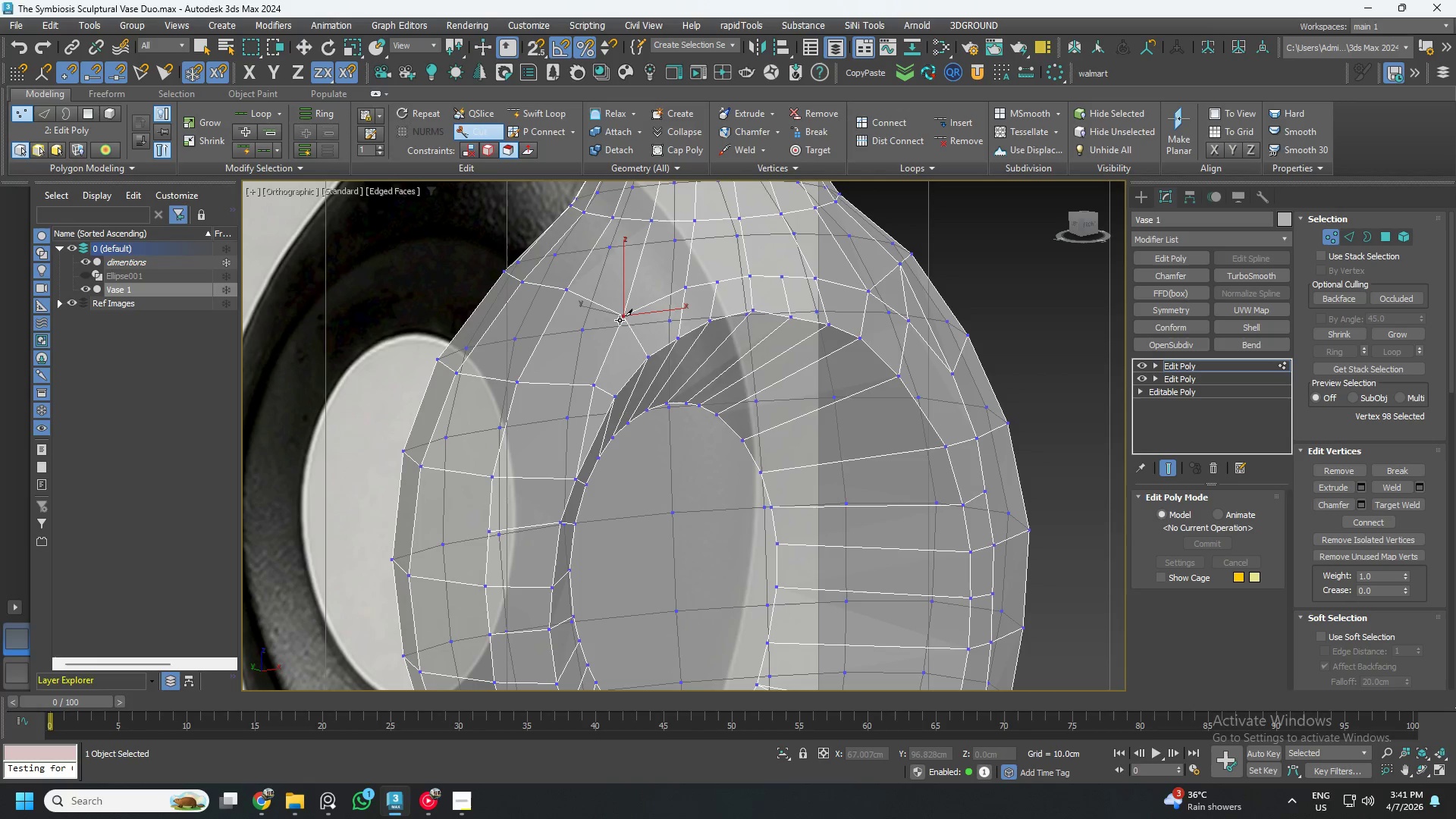 
left_click([620, 319])
 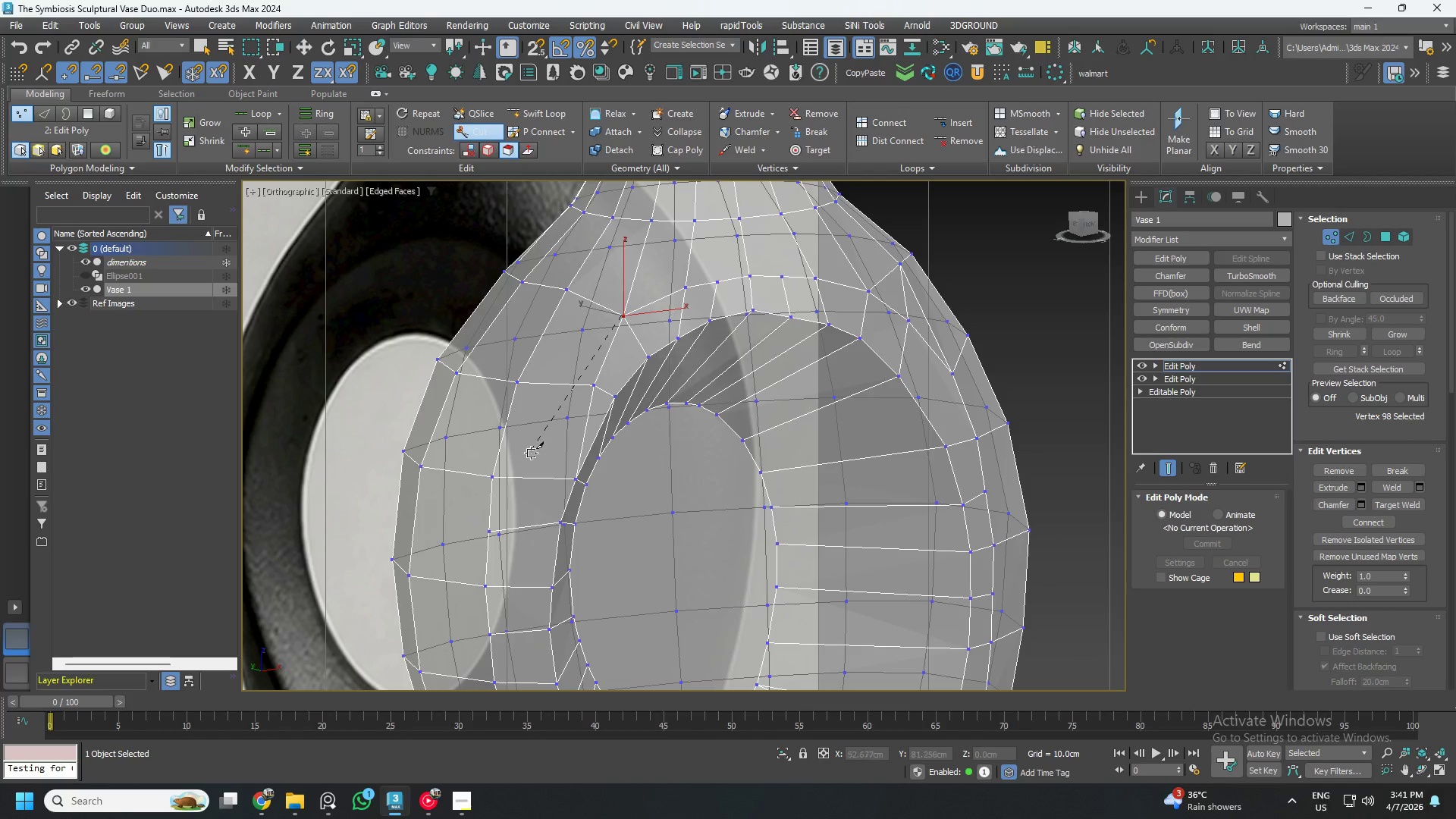 
wait(7.36)
 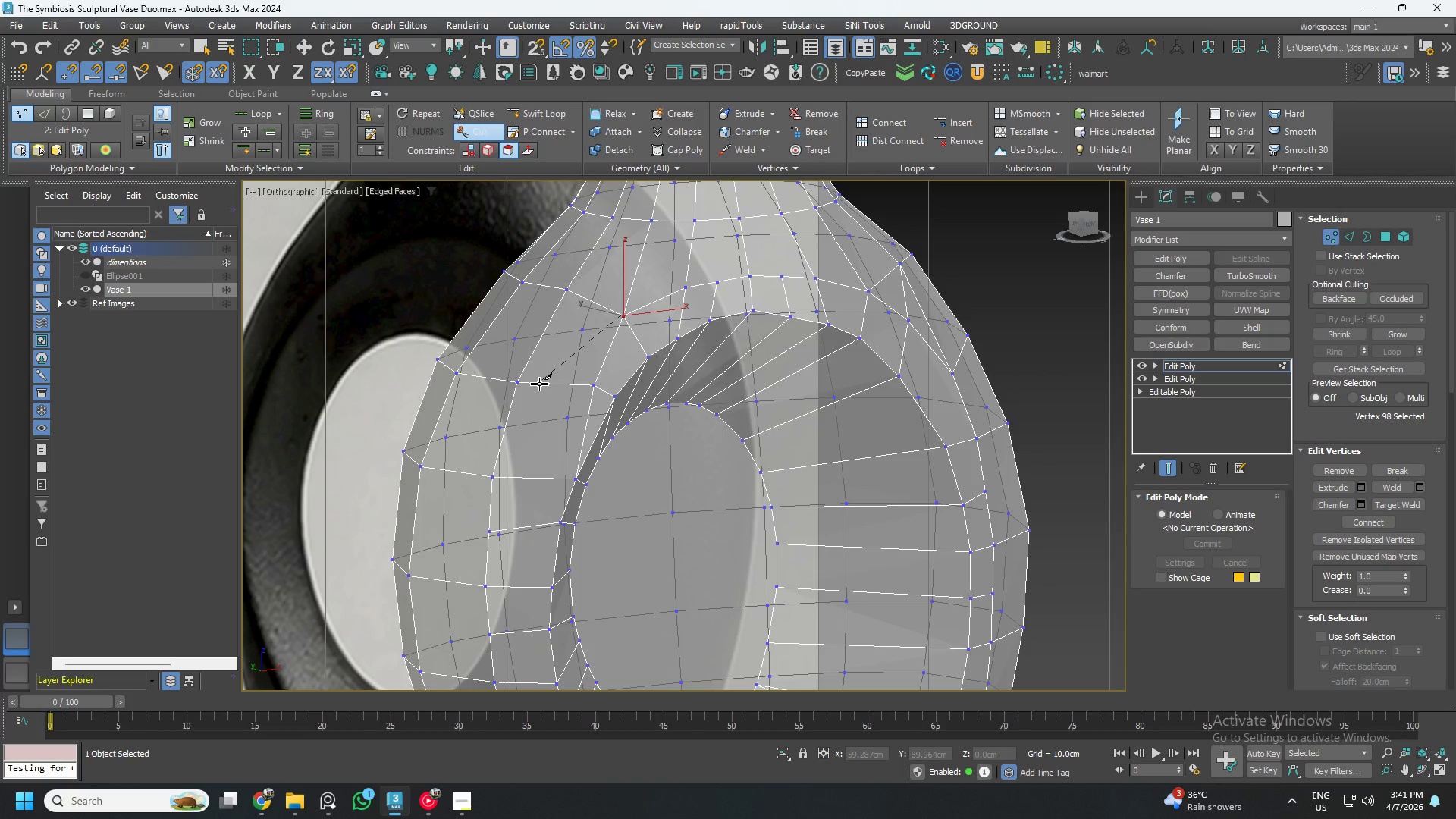 
left_click([554, 388])
 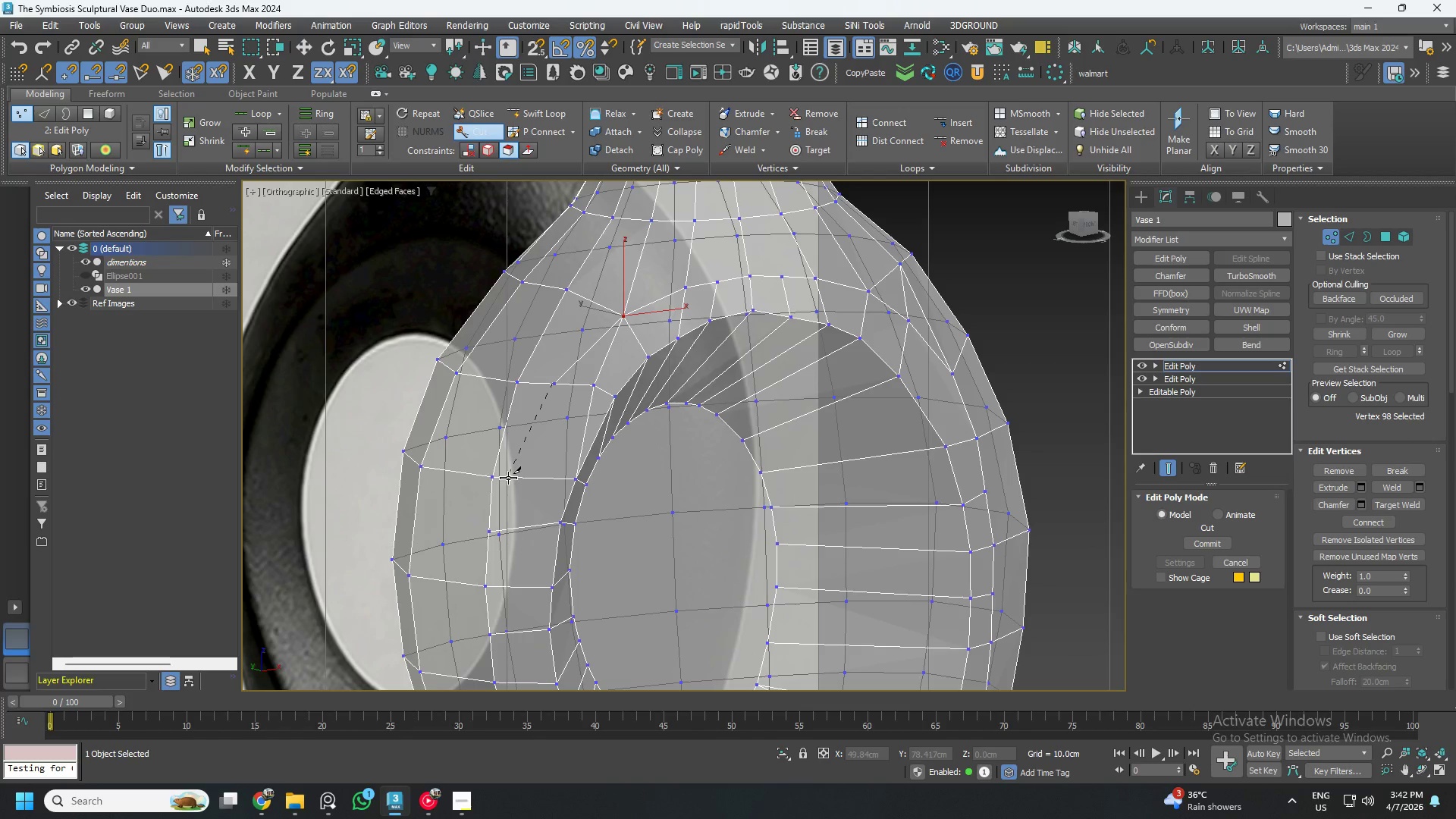 
left_click([513, 478])
 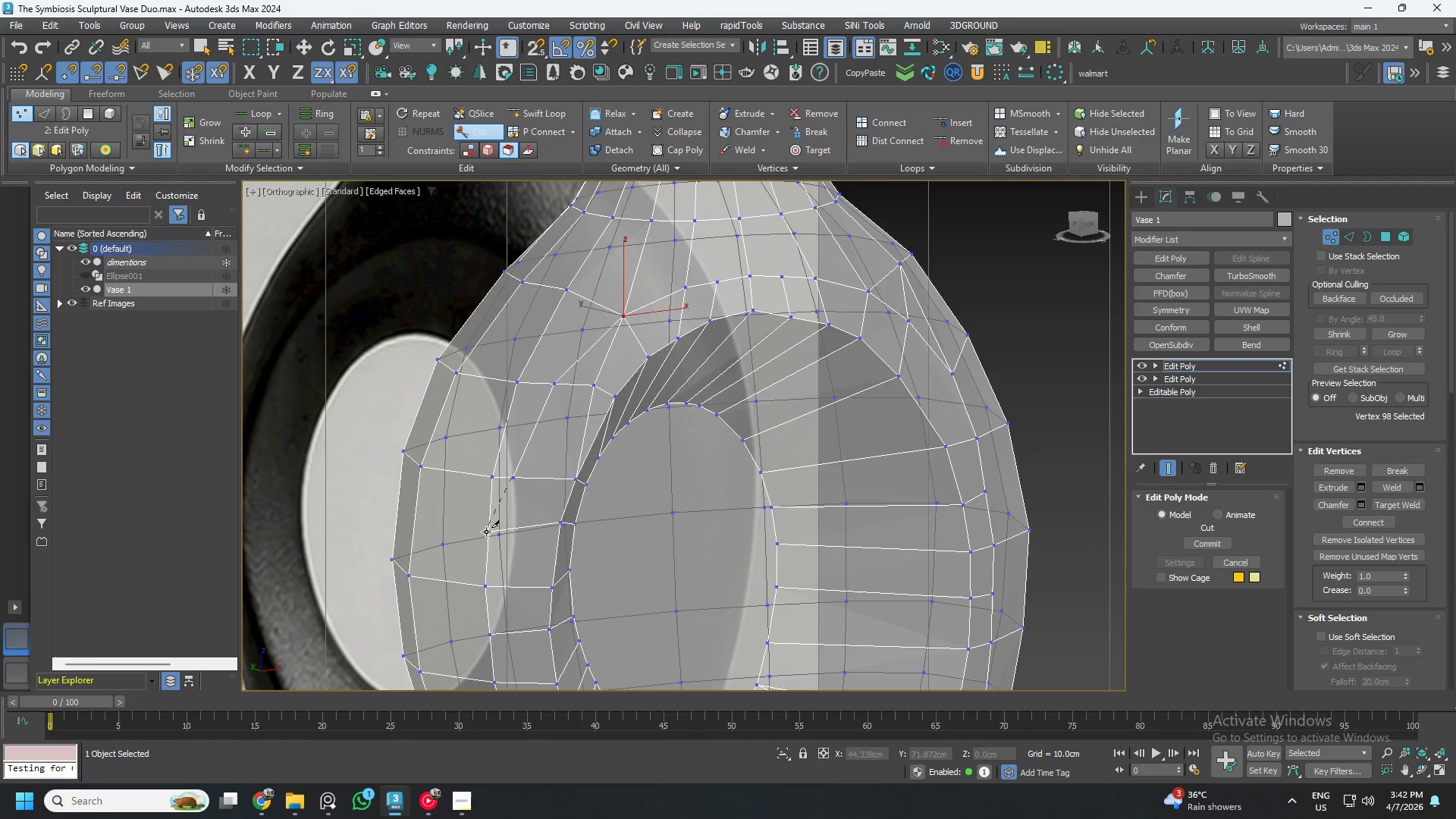 
left_click([489, 533])
 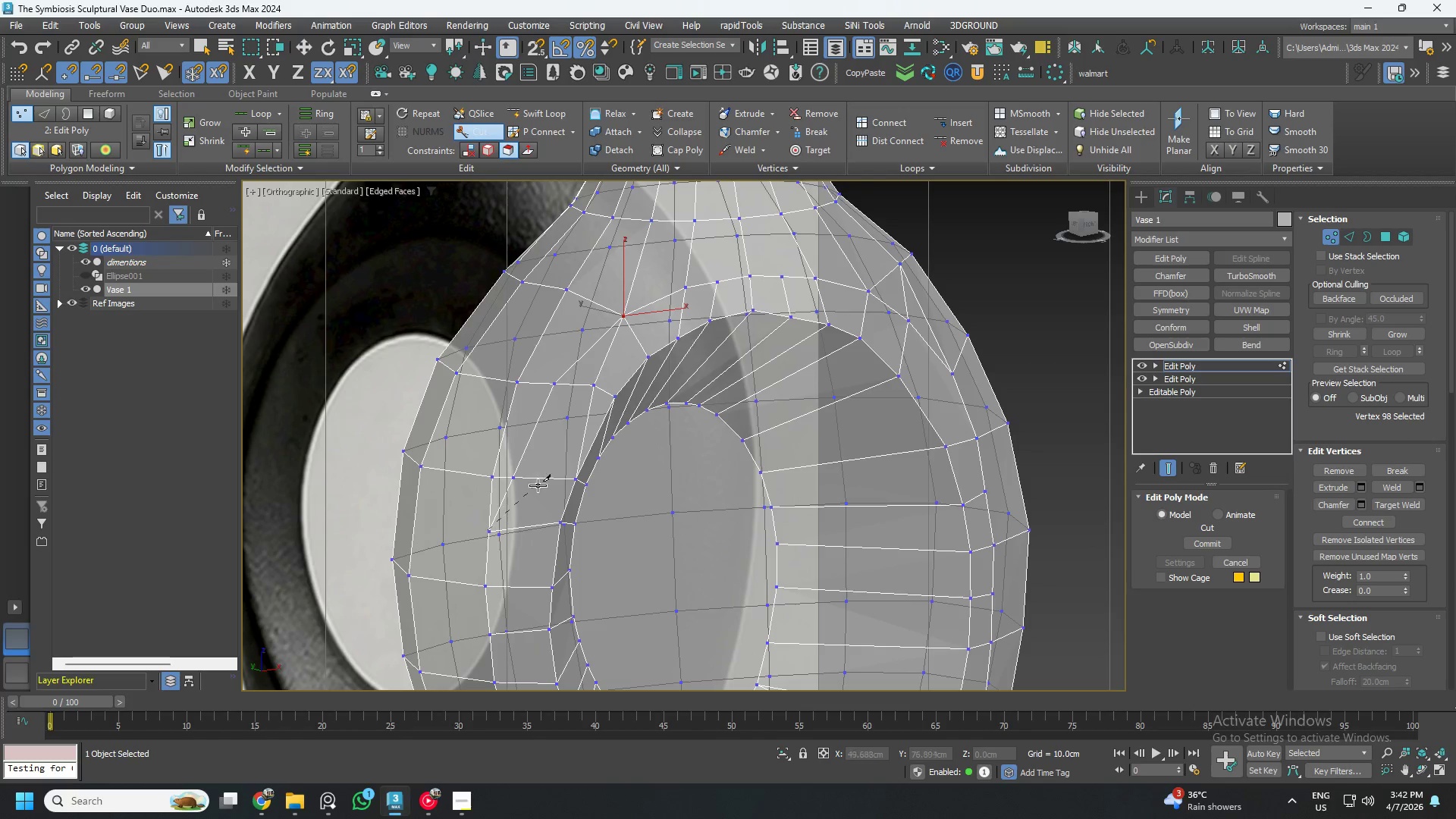 
right_click([540, 483])
 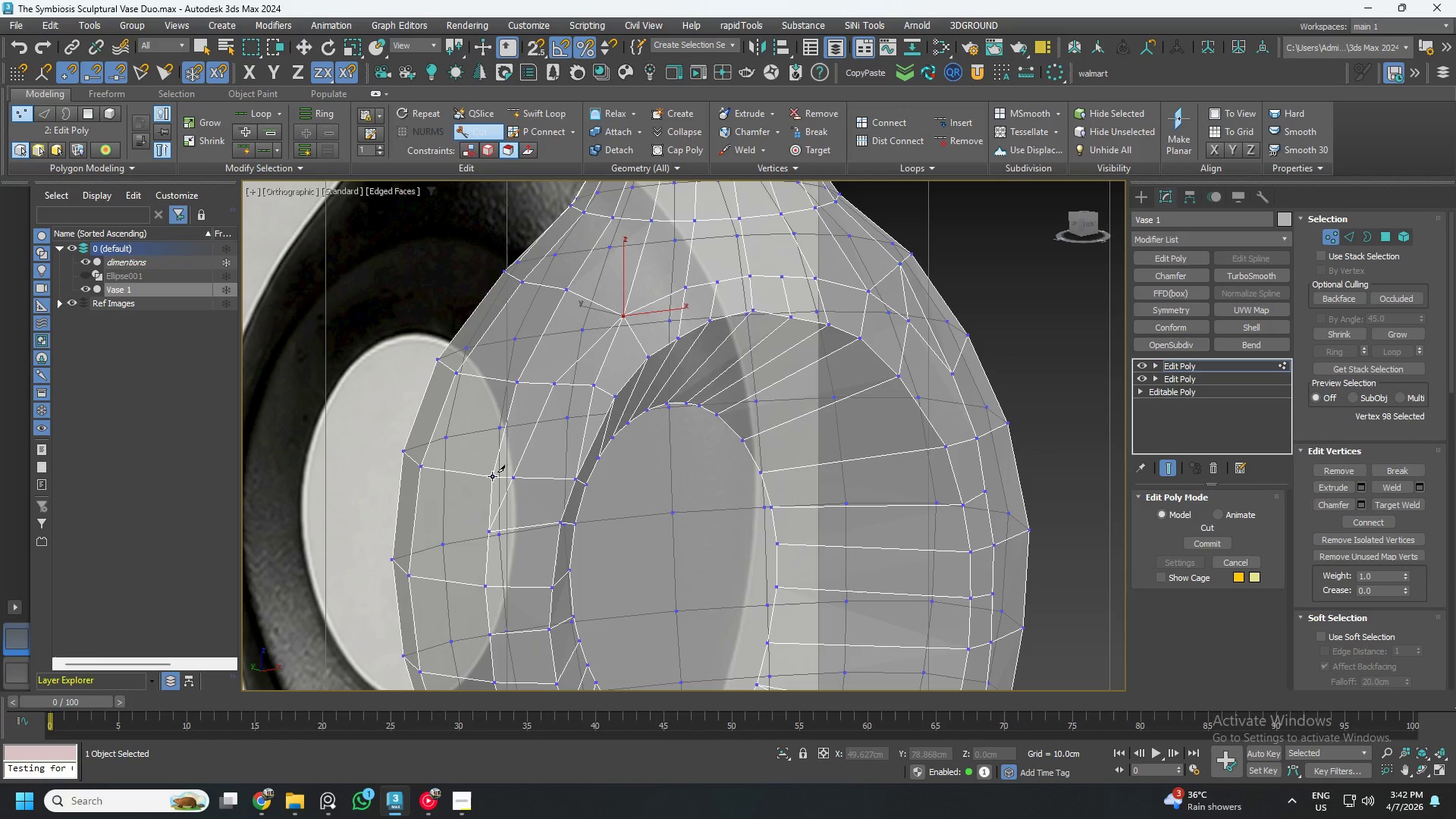 
scroll: coordinate [495, 471], scroll_direction: up, amount: 3.0
 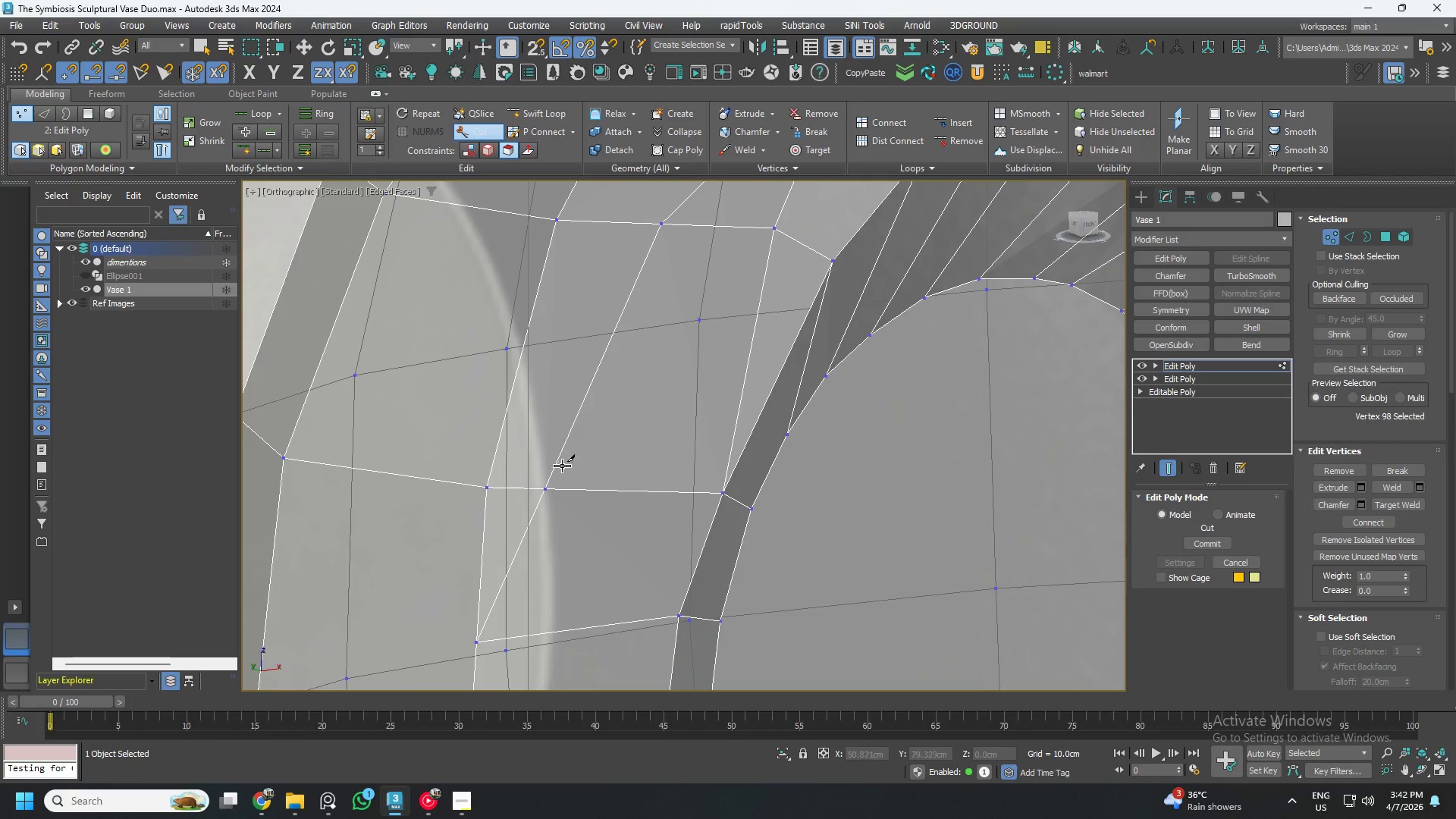 
right_click([574, 450])
 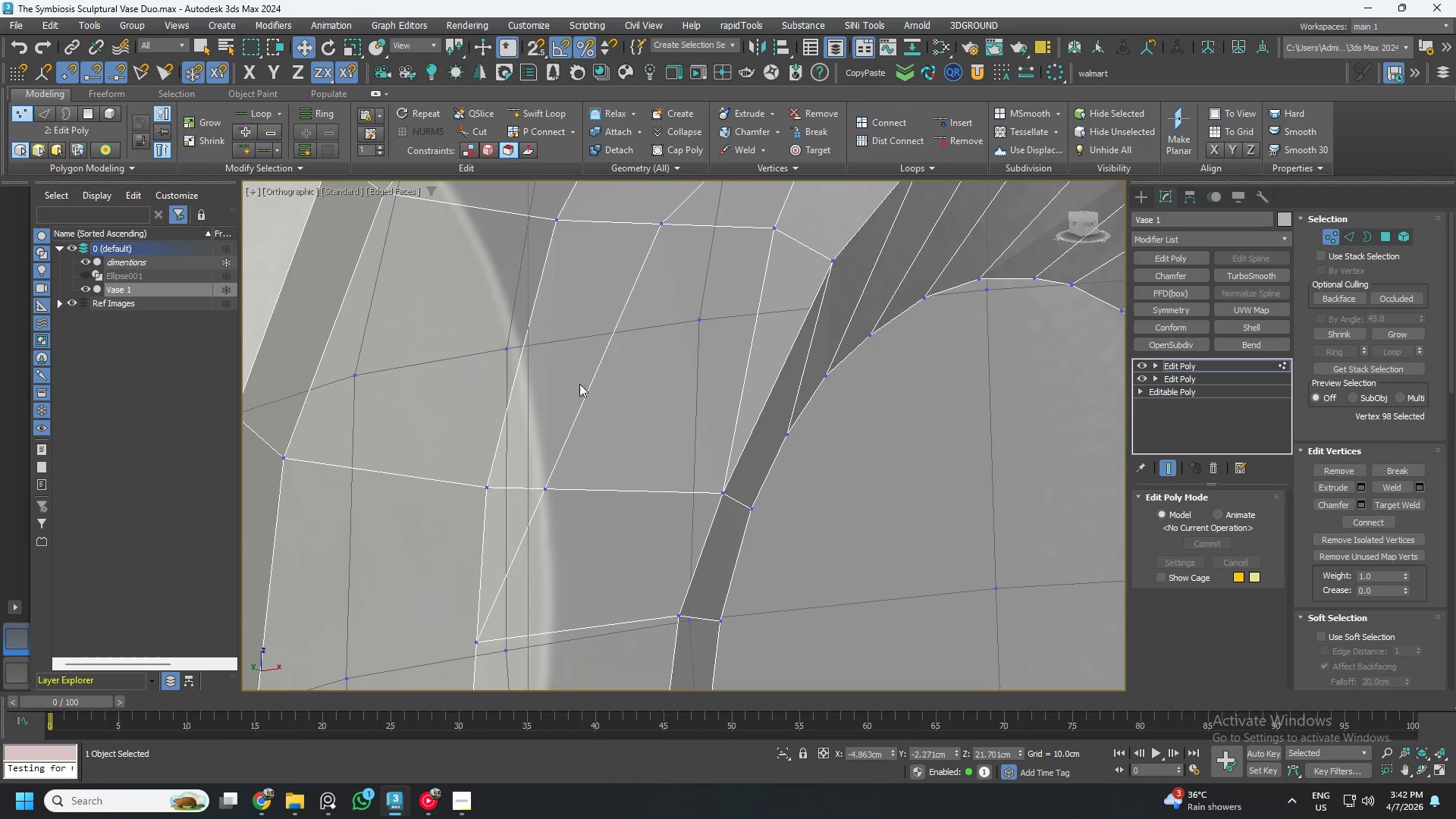 
scroll: coordinate [511, 432], scroll_direction: down, amount: 2.0
 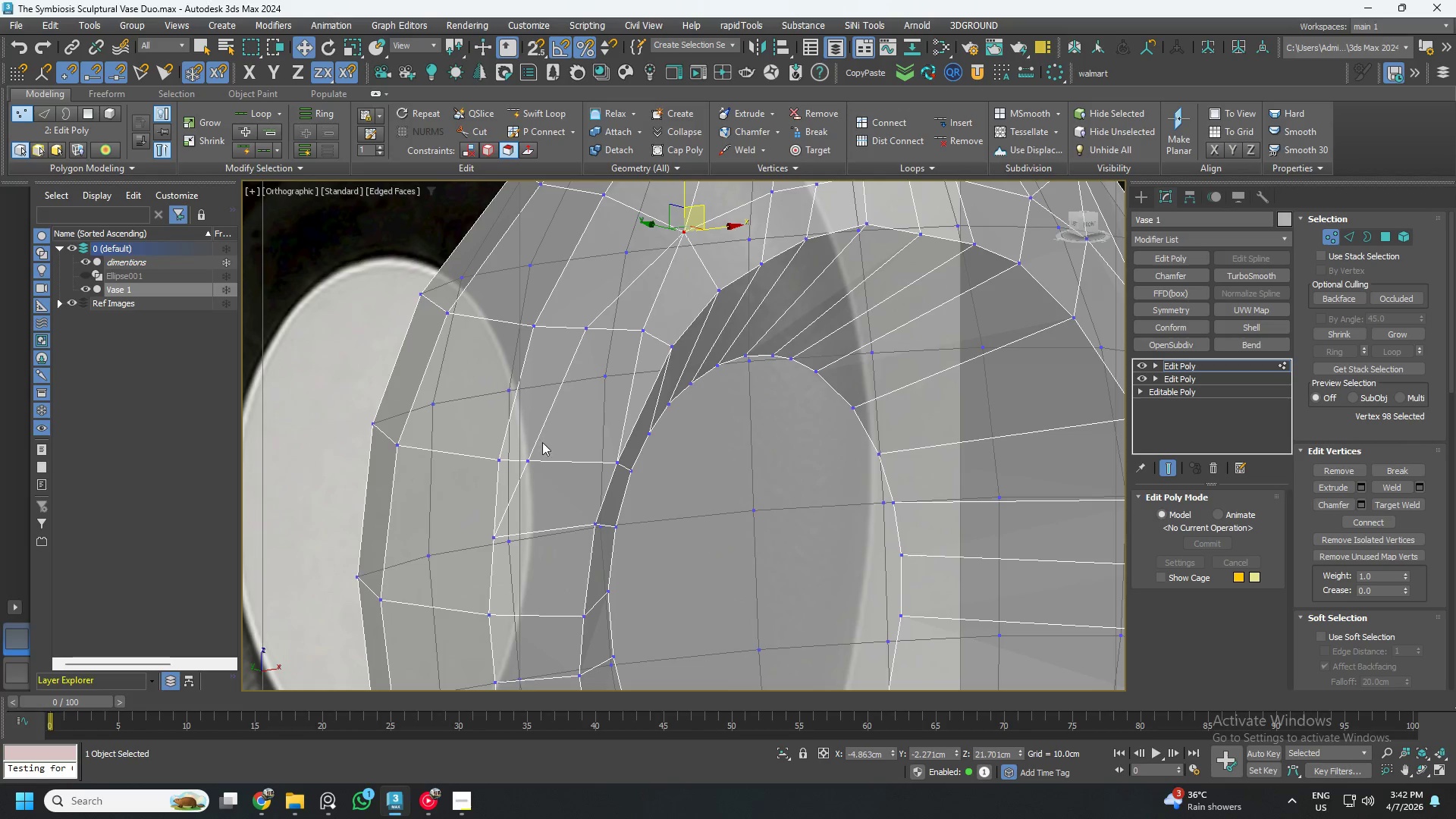 
scroll: coordinate [526, 467], scroll_direction: up, amount: 1.0
 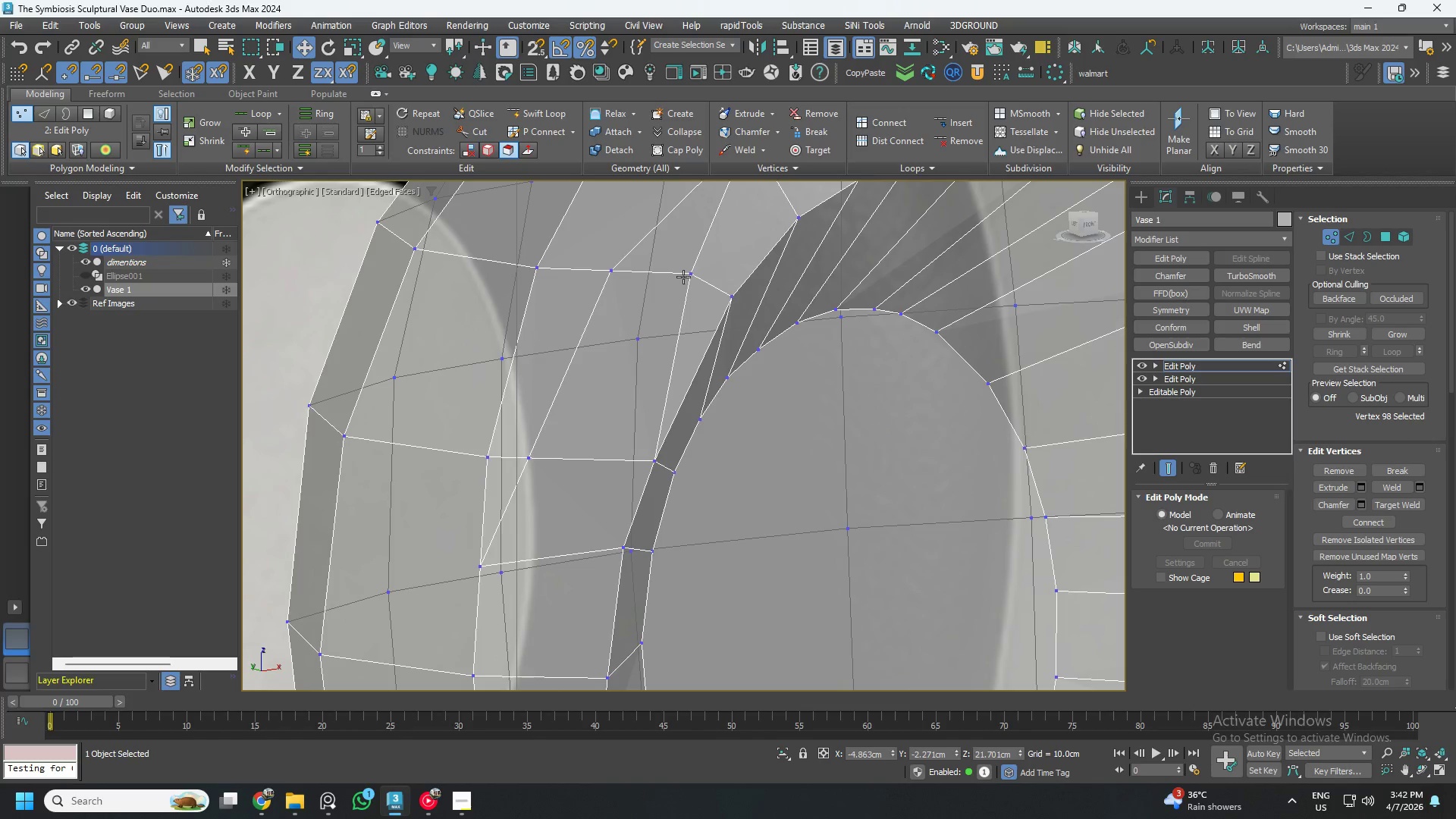 
scroll: coordinate [619, 348], scroll_direction: down, amount: 2.0
 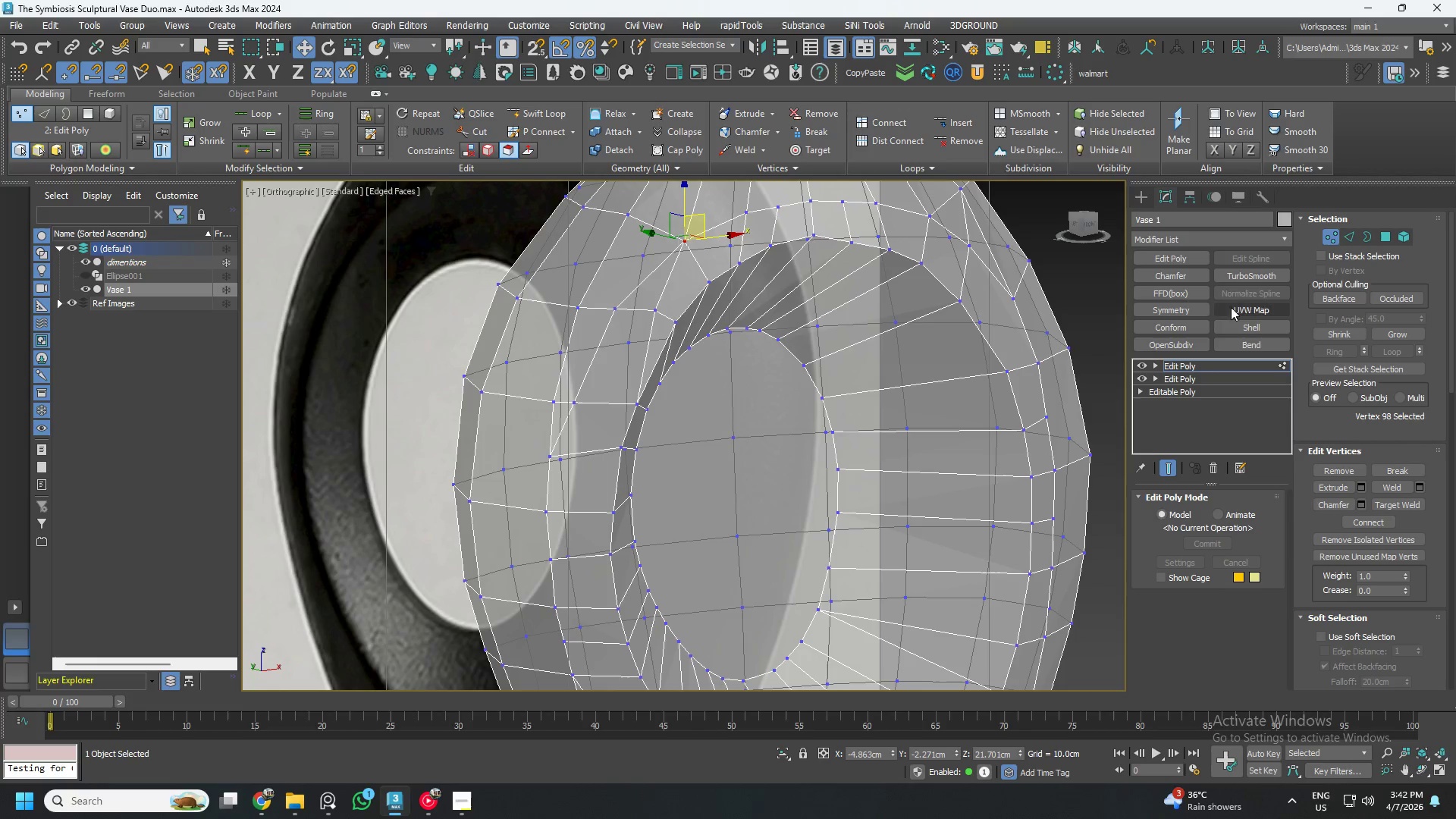 
left_click([1252, 273])
 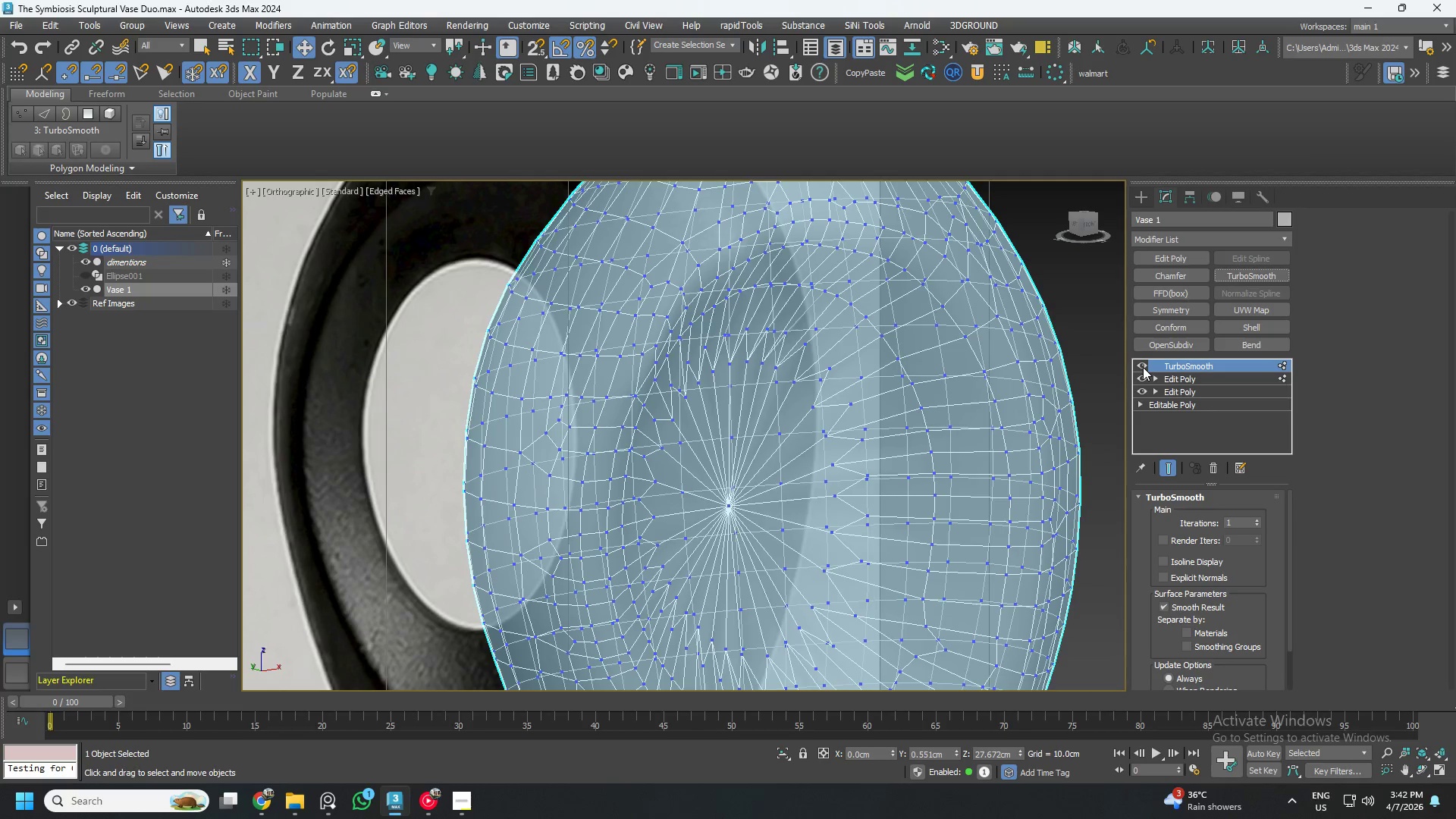 
left_click([1143, 367])
 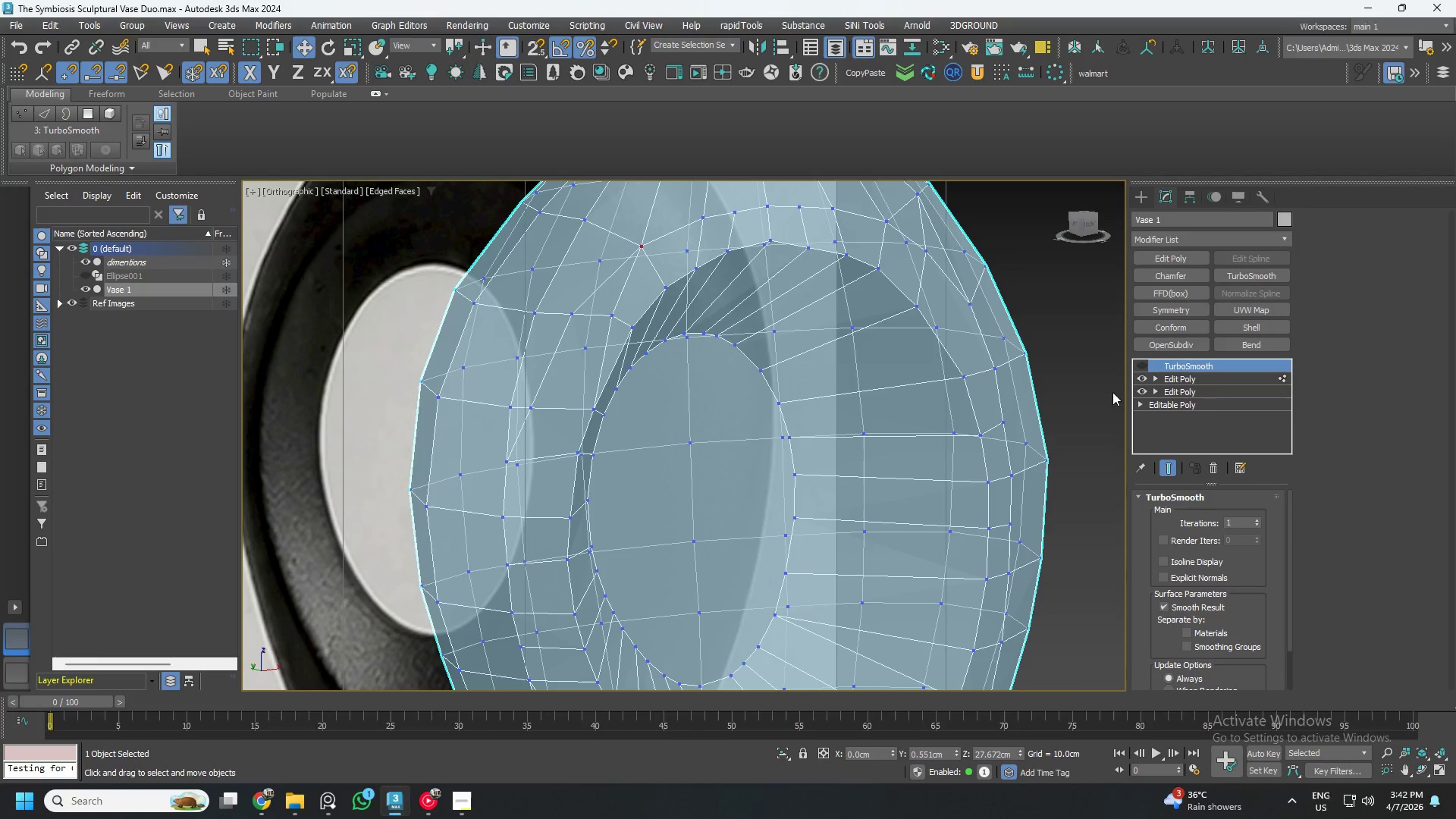 
left_click([1170, 375])
 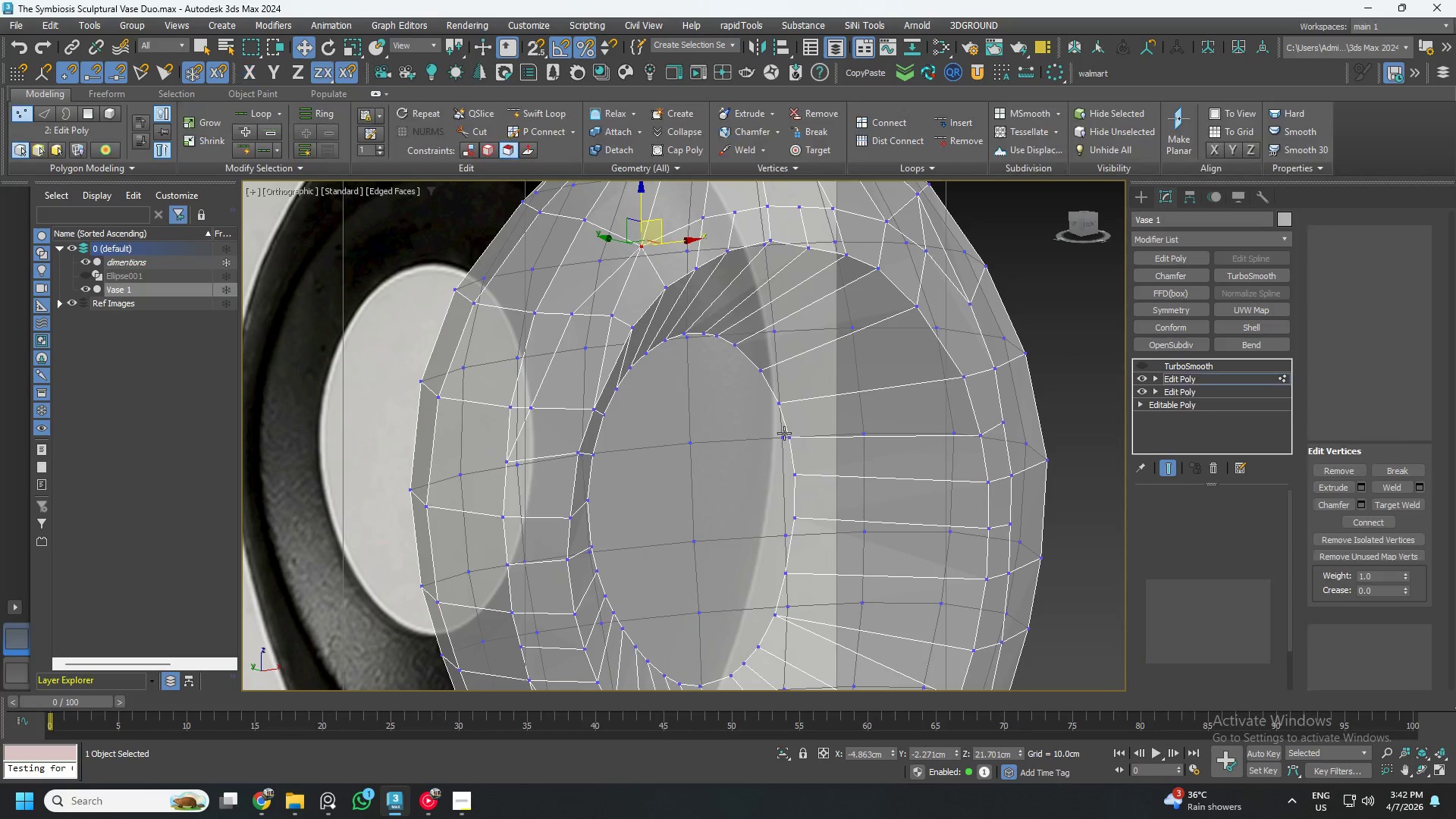 
key(2)
 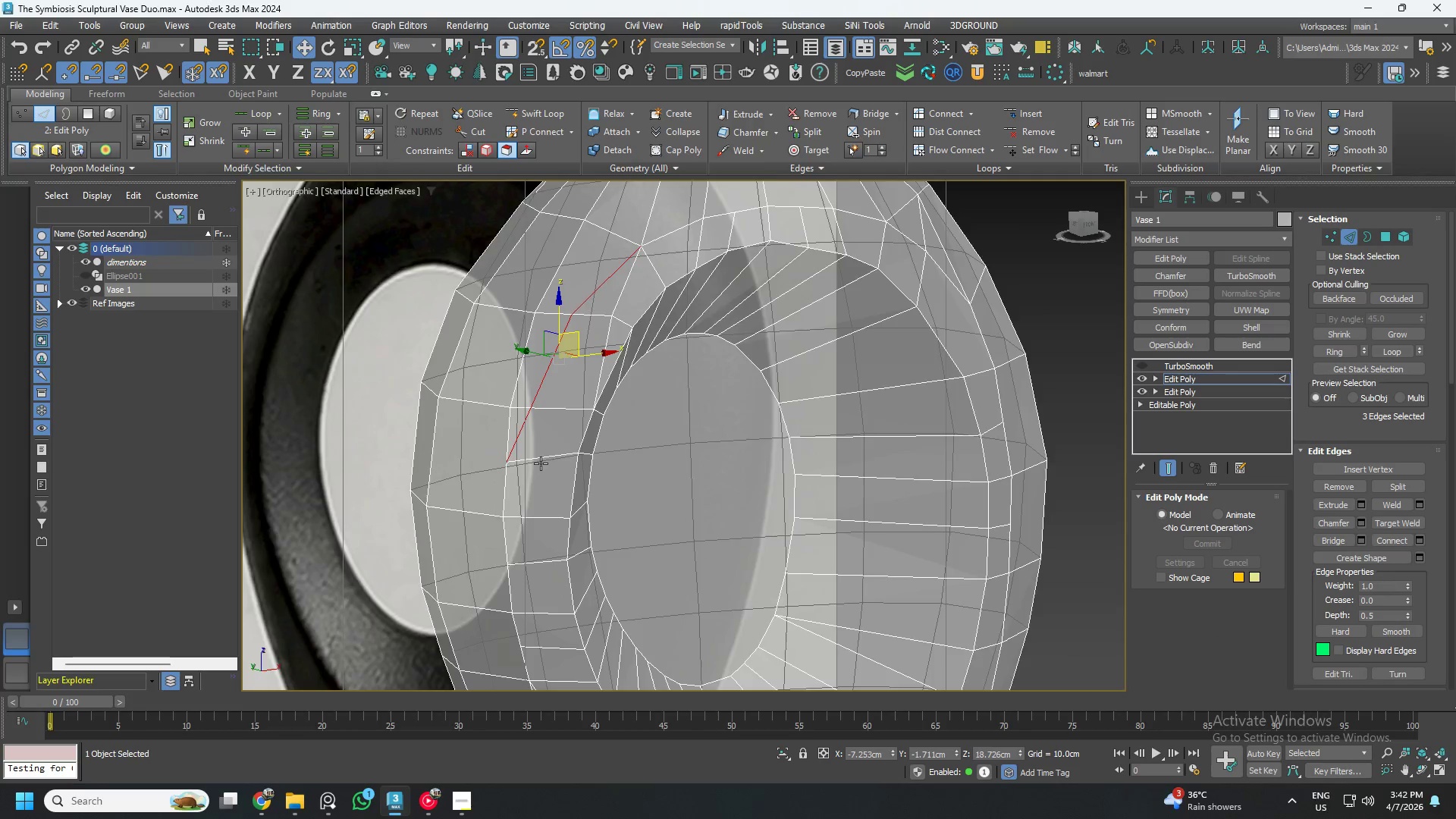 
scroll: coordinate [535, 461], scroll_direction: up, amount: 1.0
 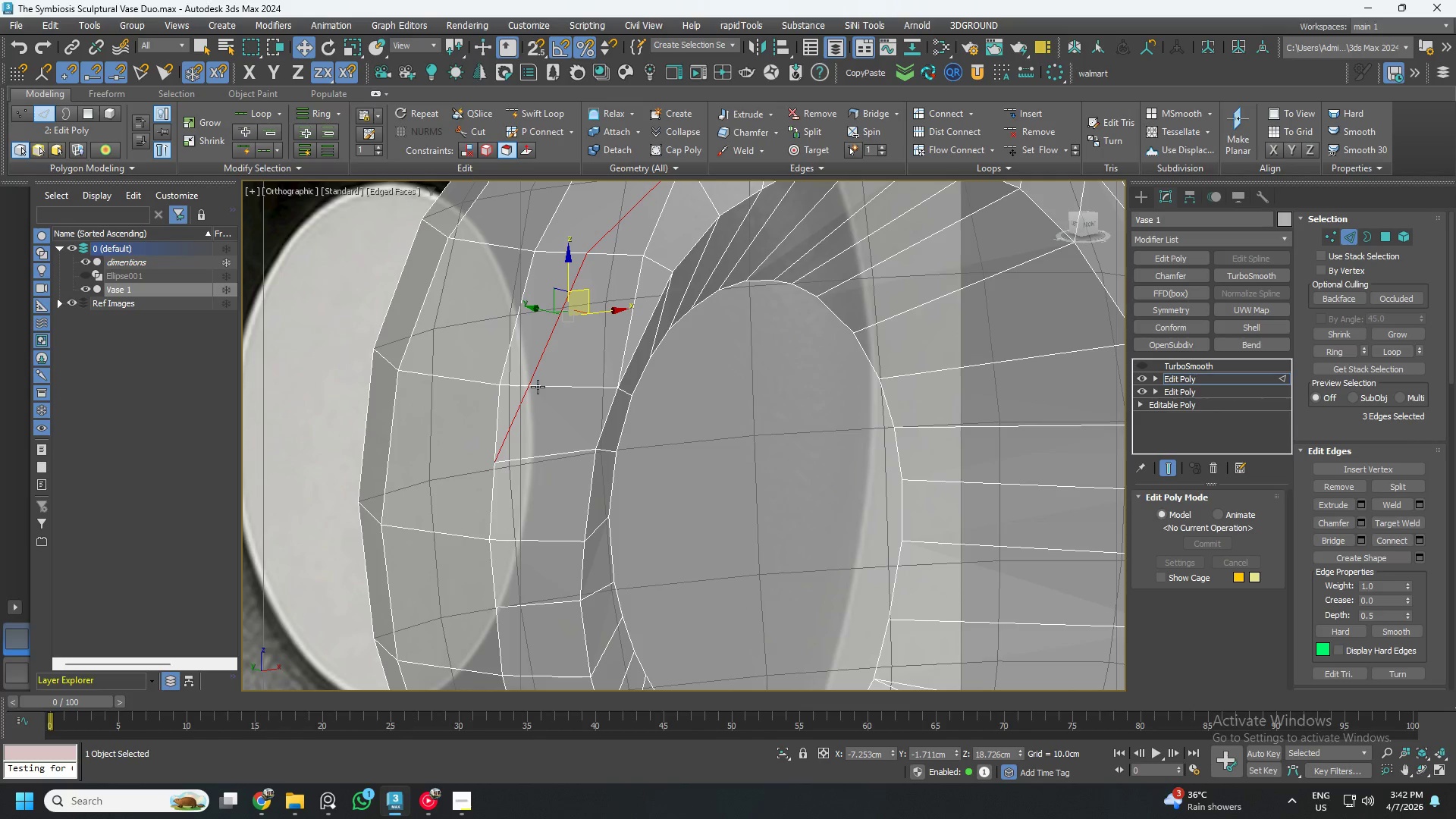 
key(1)
 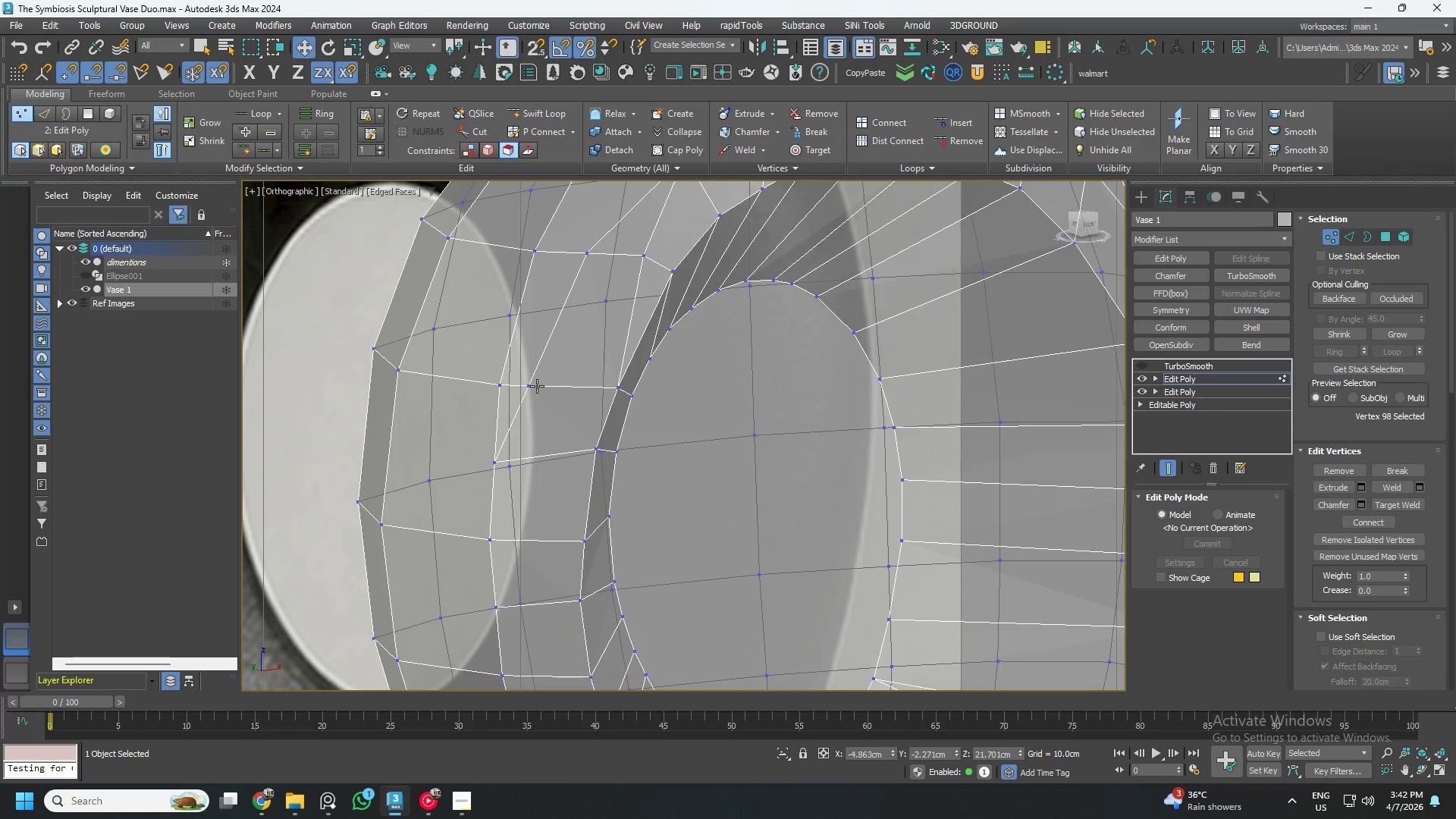 
left_click([535, 386])
 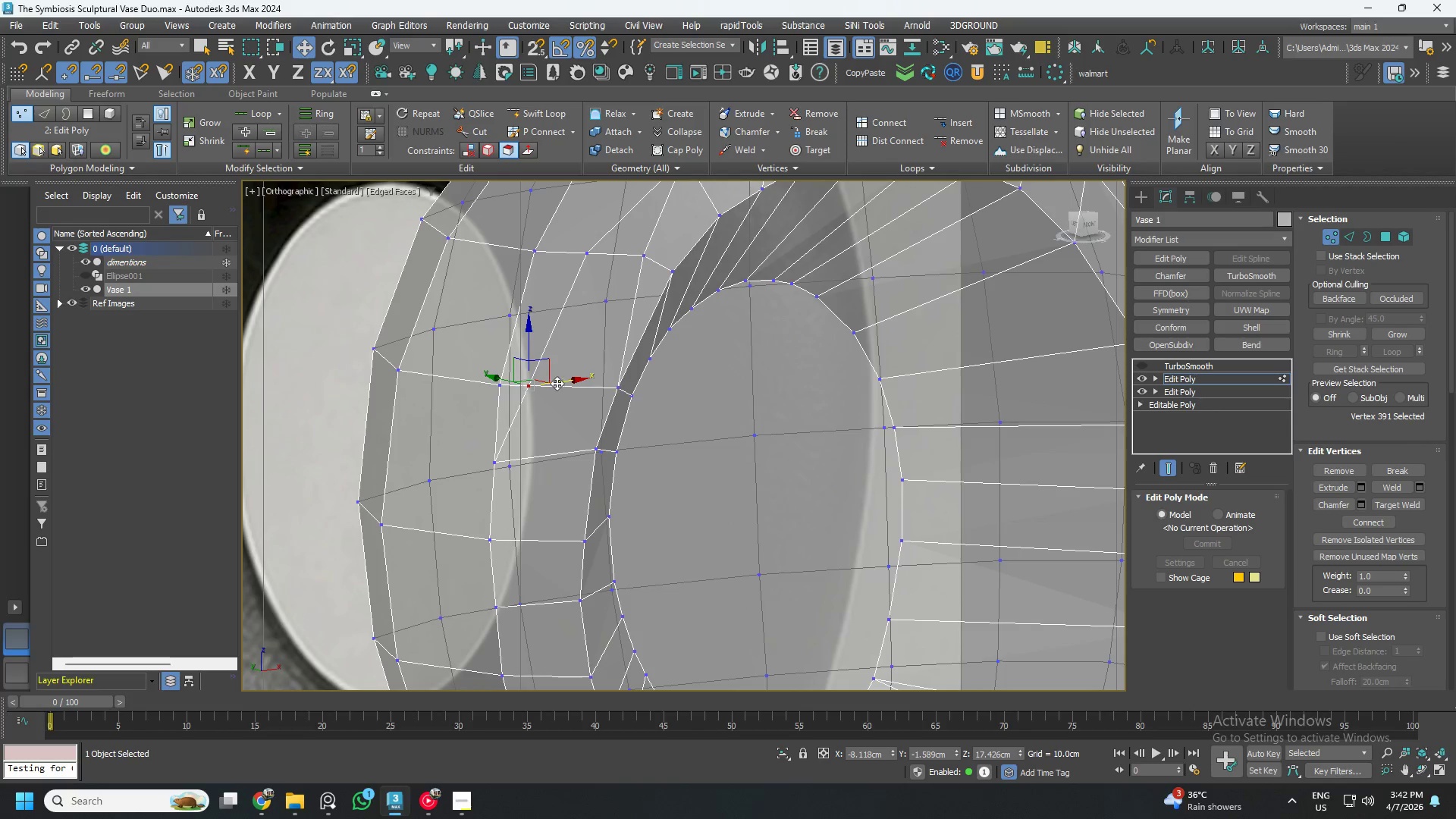 
left_click_drag(start_coordinate=[555, 381], to_coordinate=[542, 383])
 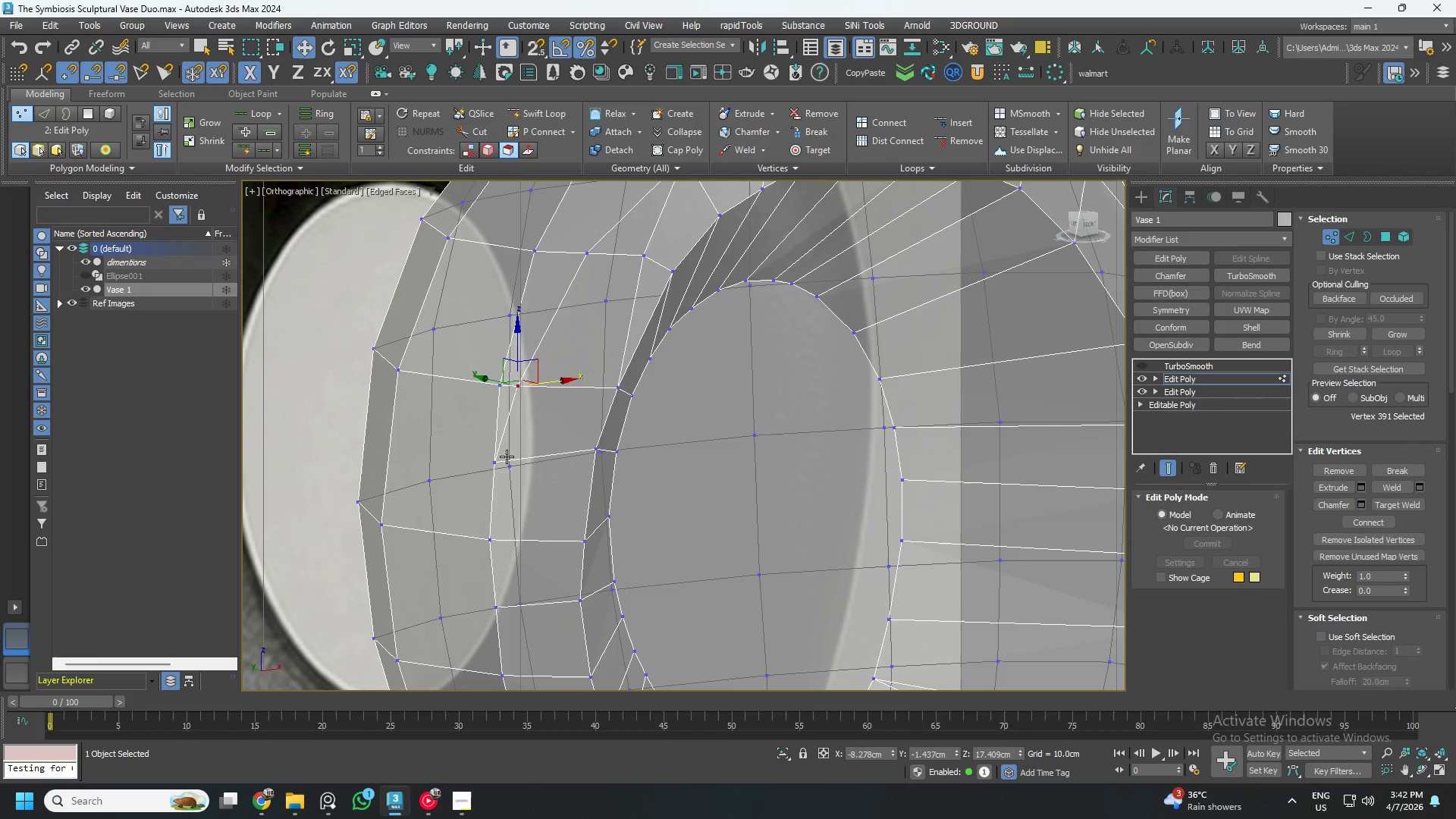 
left_click([504, 459])
 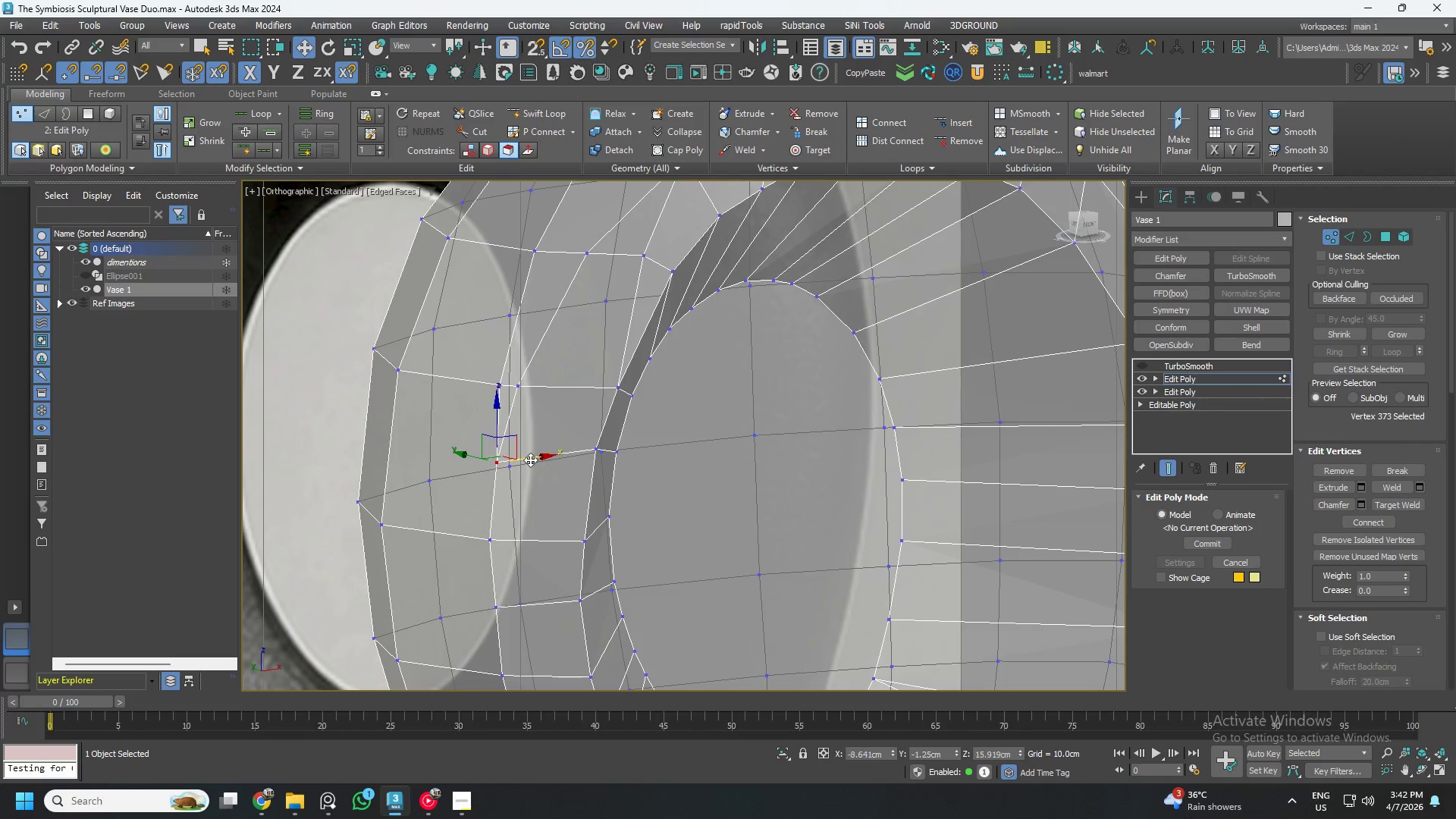 
left_click([629, 320])
 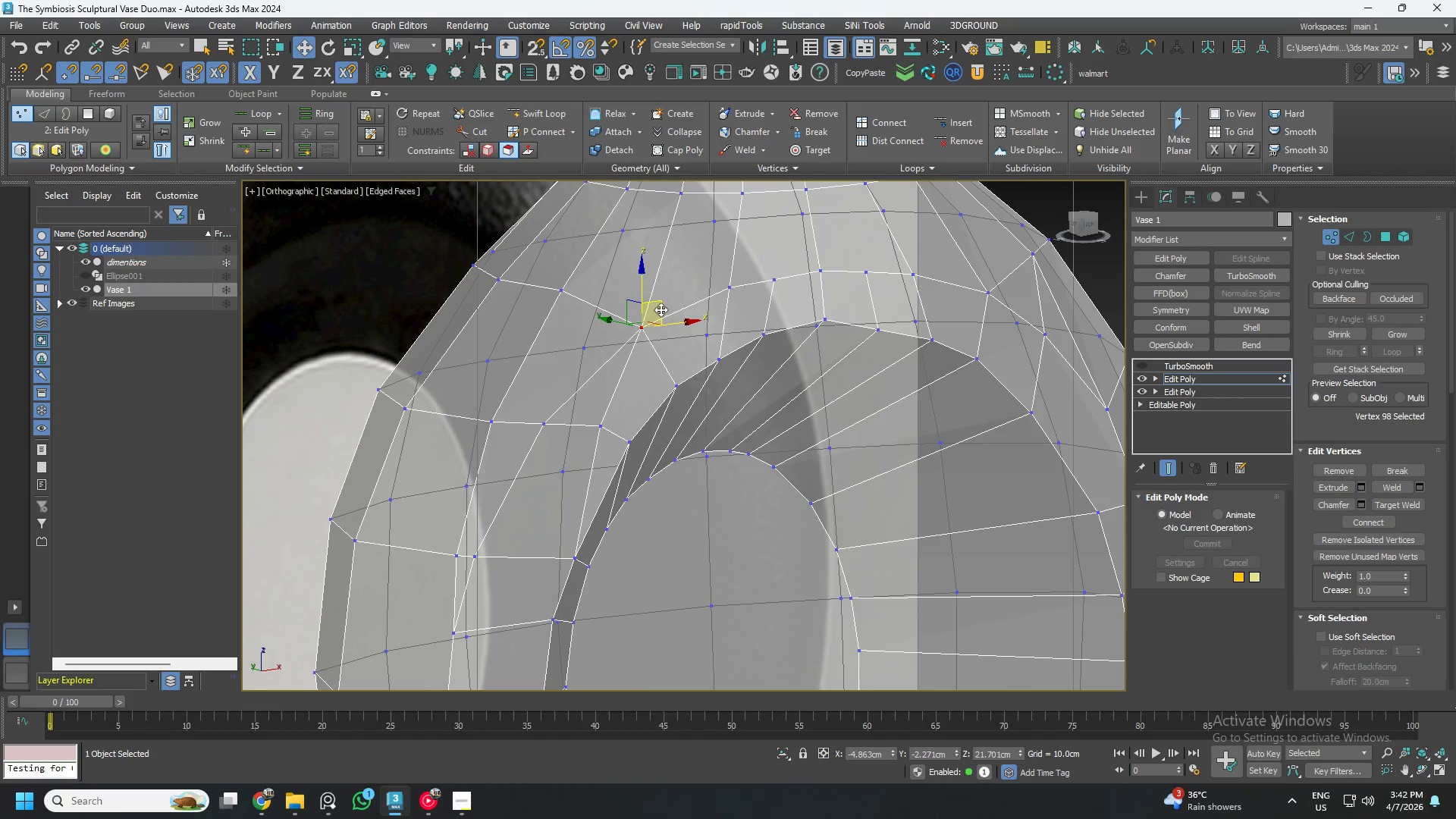 
scroll: coordinate [614, 366], scroll_direction: none, amount: 0.0
 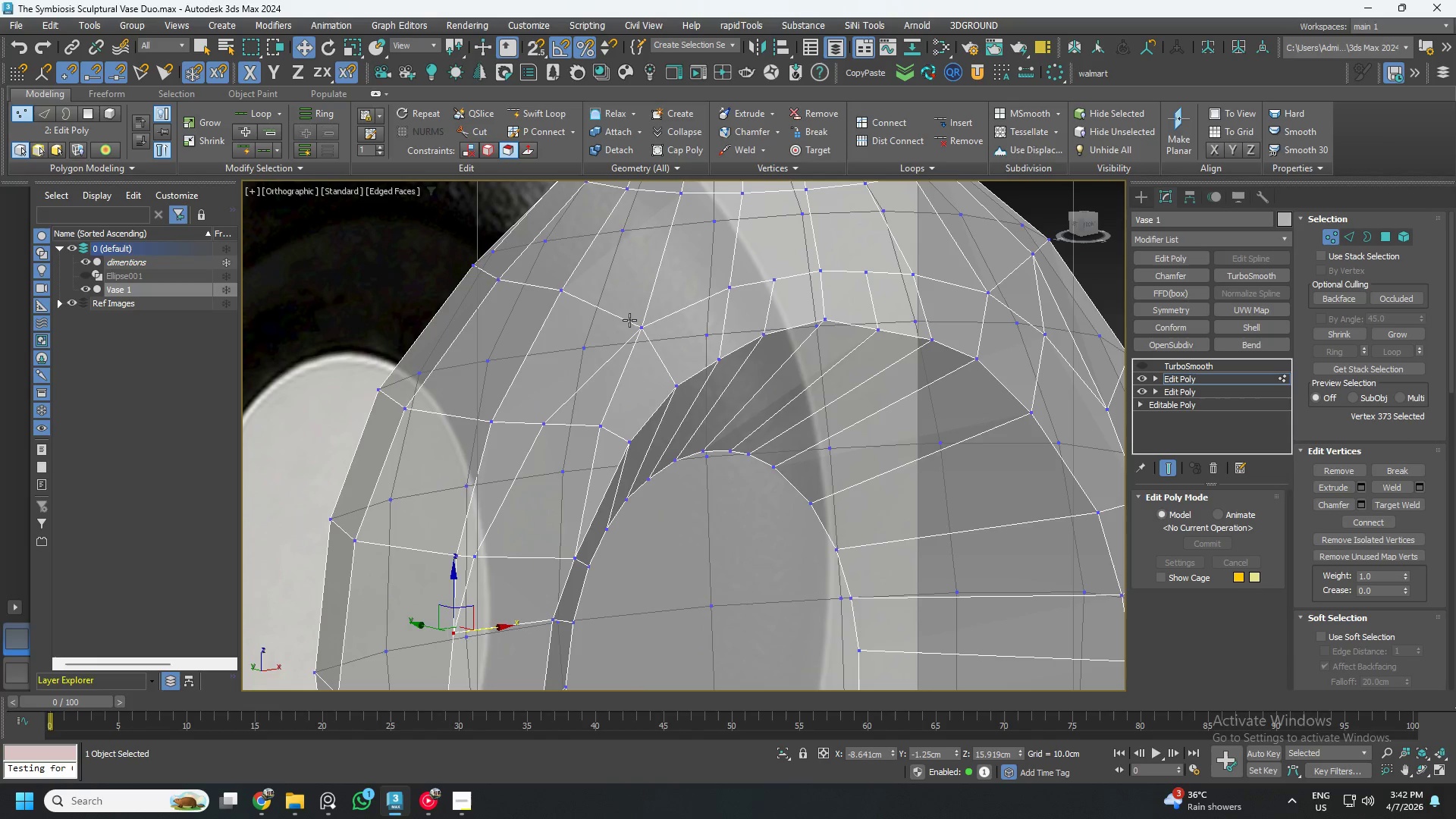 
left_click_drag(start_coordinate=[661, 309], to_coordinate=[649, 293])
 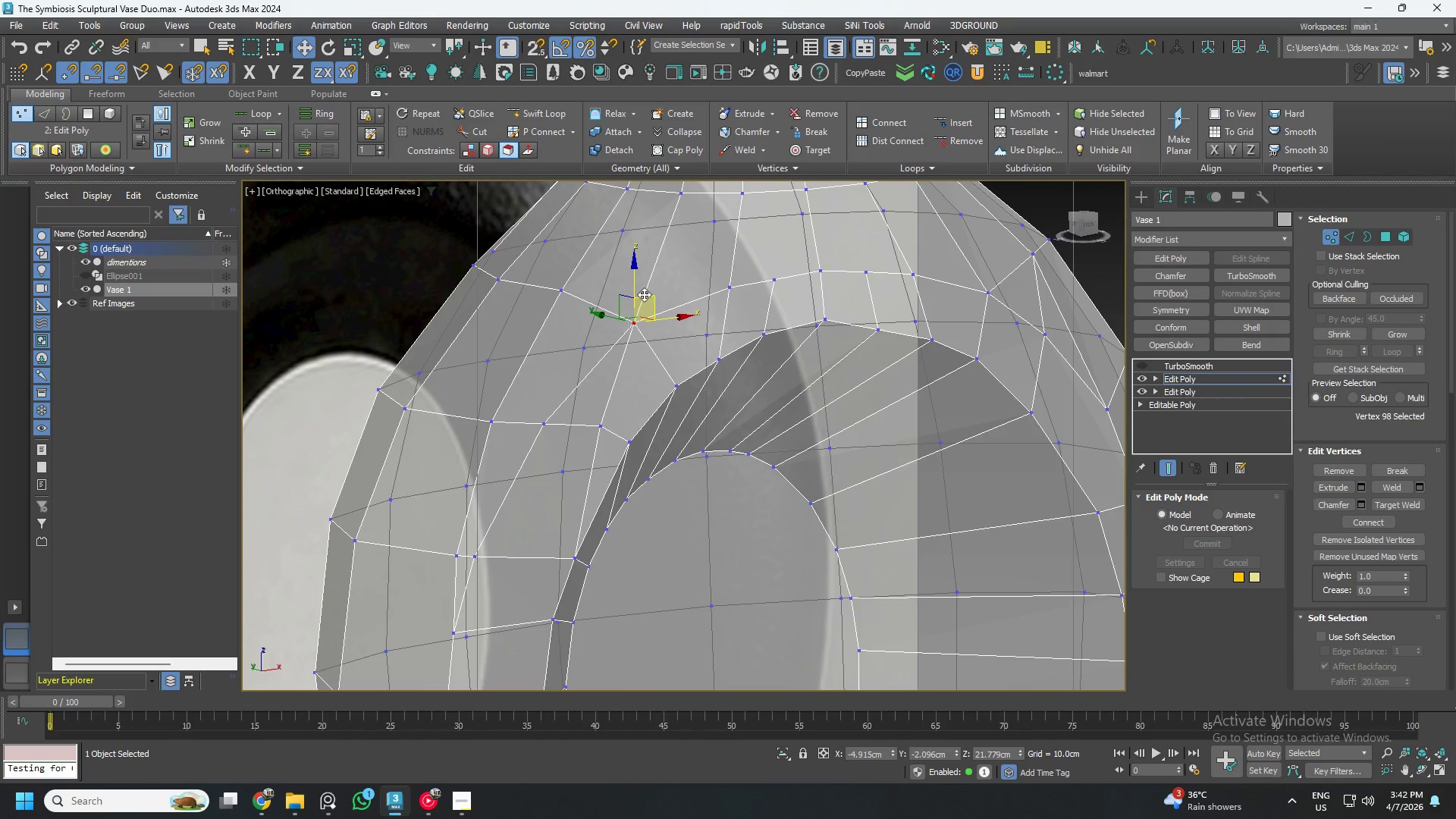 
left_click_drag(start_coordinate=[644, 294], to_coordinate=[635, 284])
 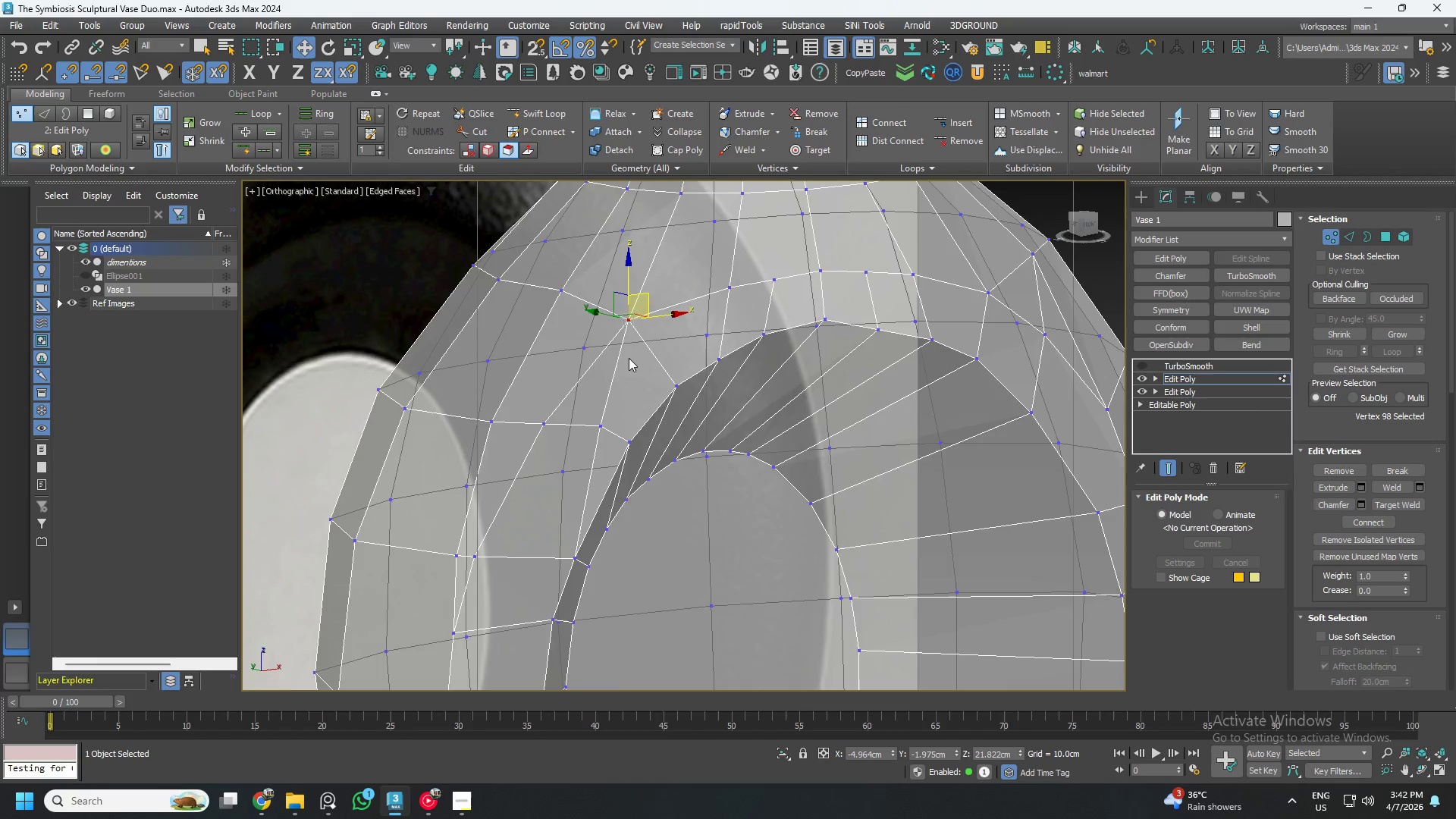 
scroll: coordinate [615, 409], scroll_direction: none, amount: 0.0
 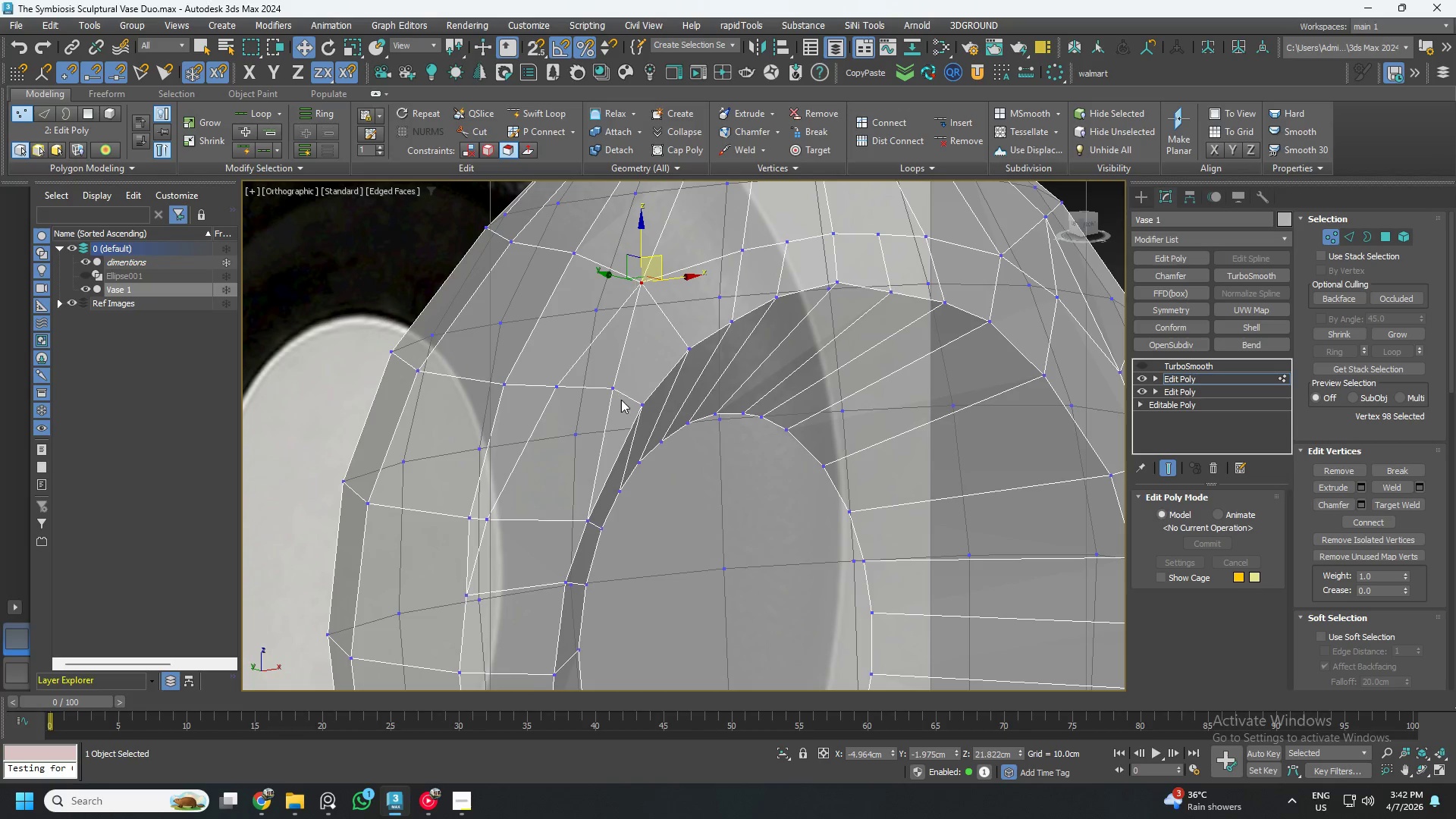 
scroll: coordinate [622, 400], scroll_direction: down, amount: 1.0
 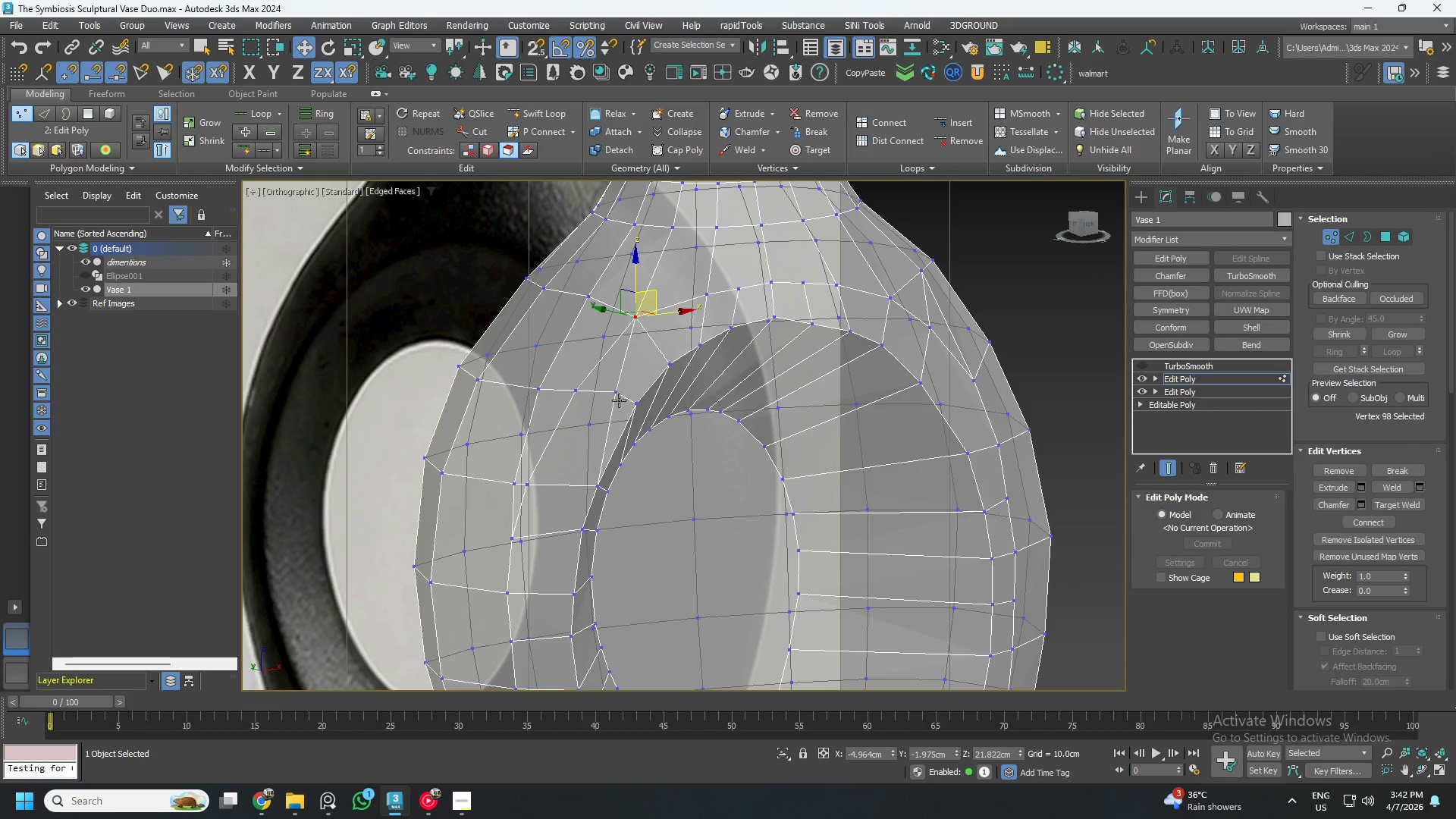 
key(2)
 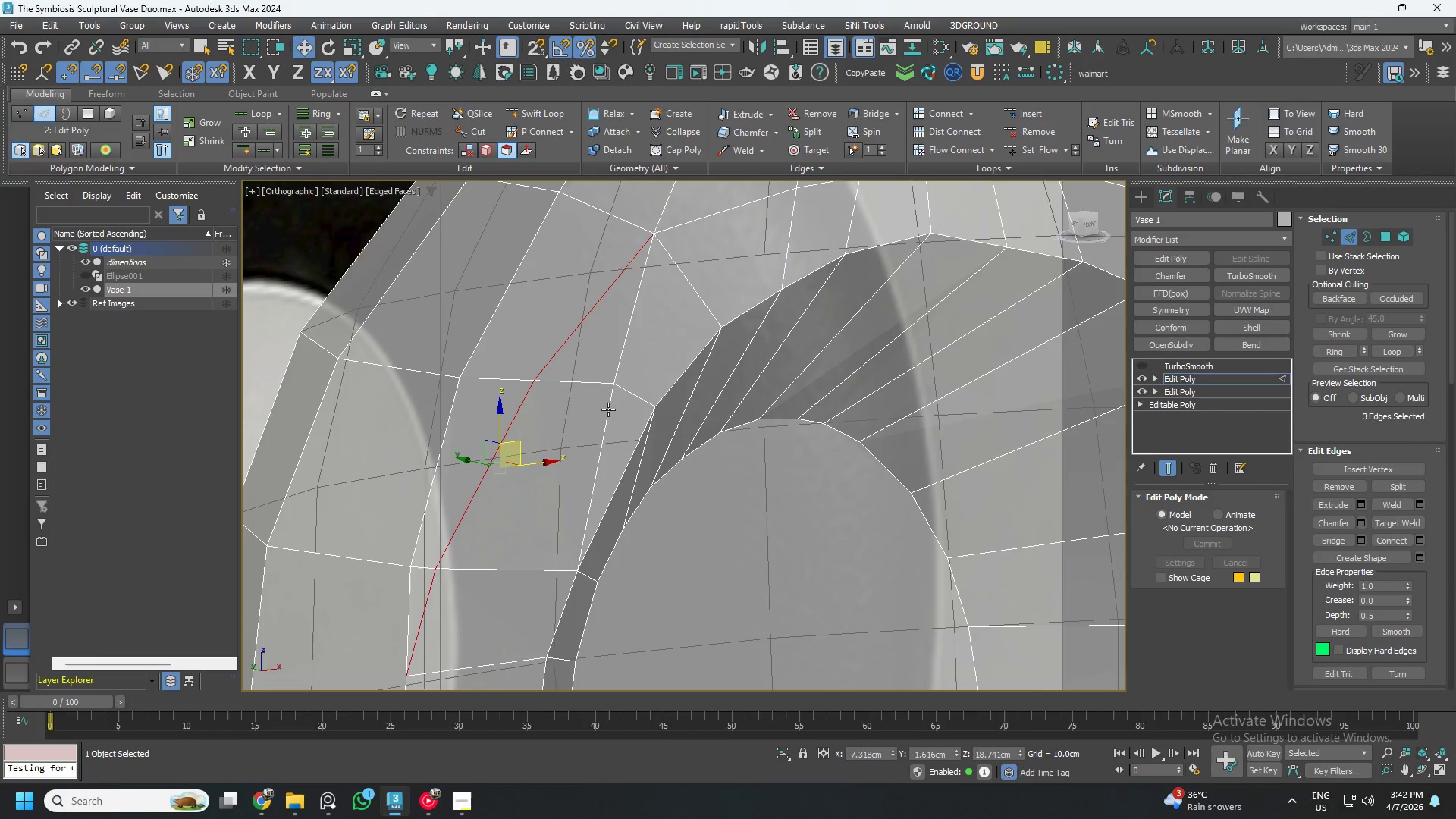 
scroll: coordinate [617, 400], scroll_direction: up, amount: 2.0
 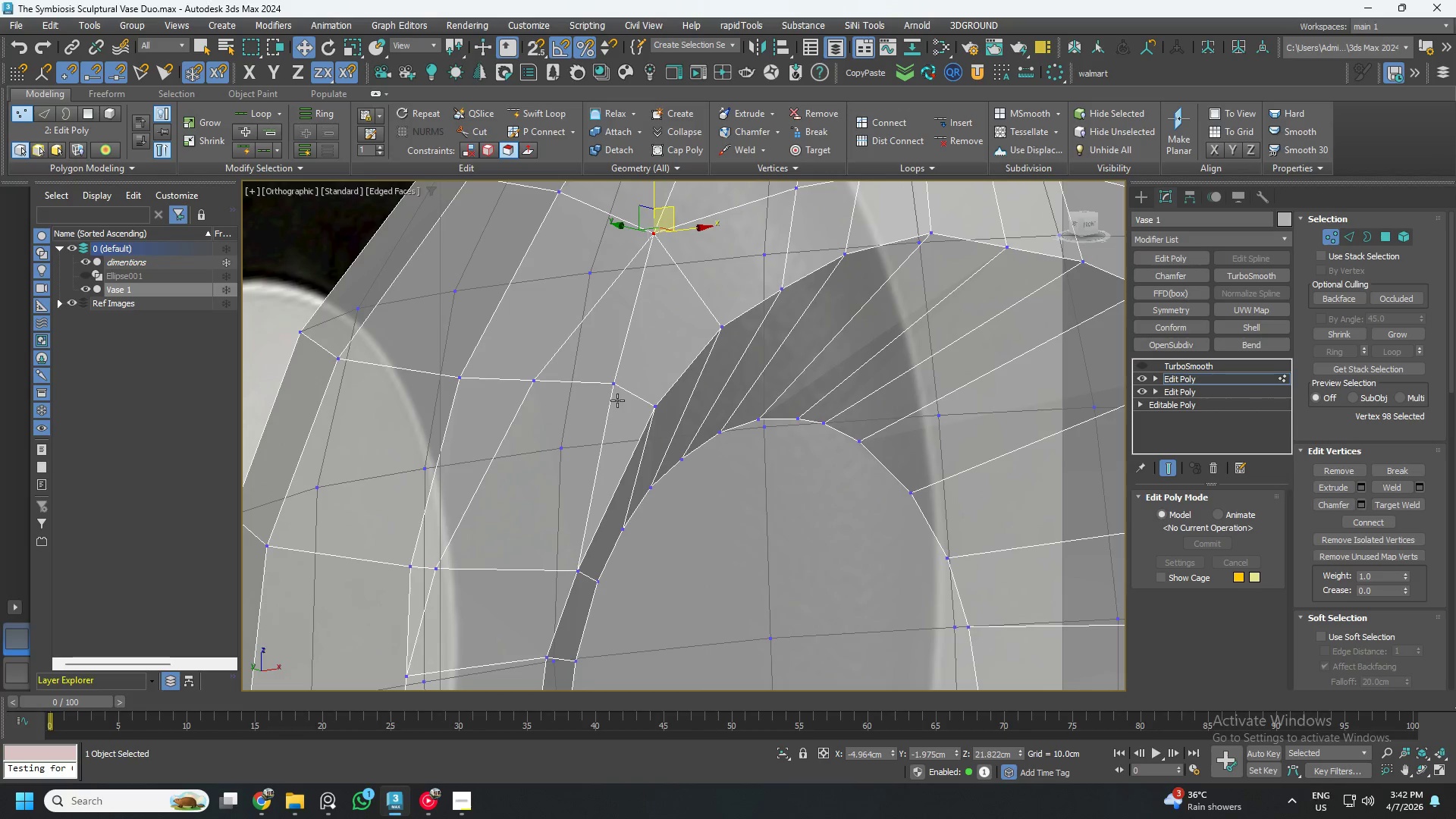 
left_click([608, 410])
 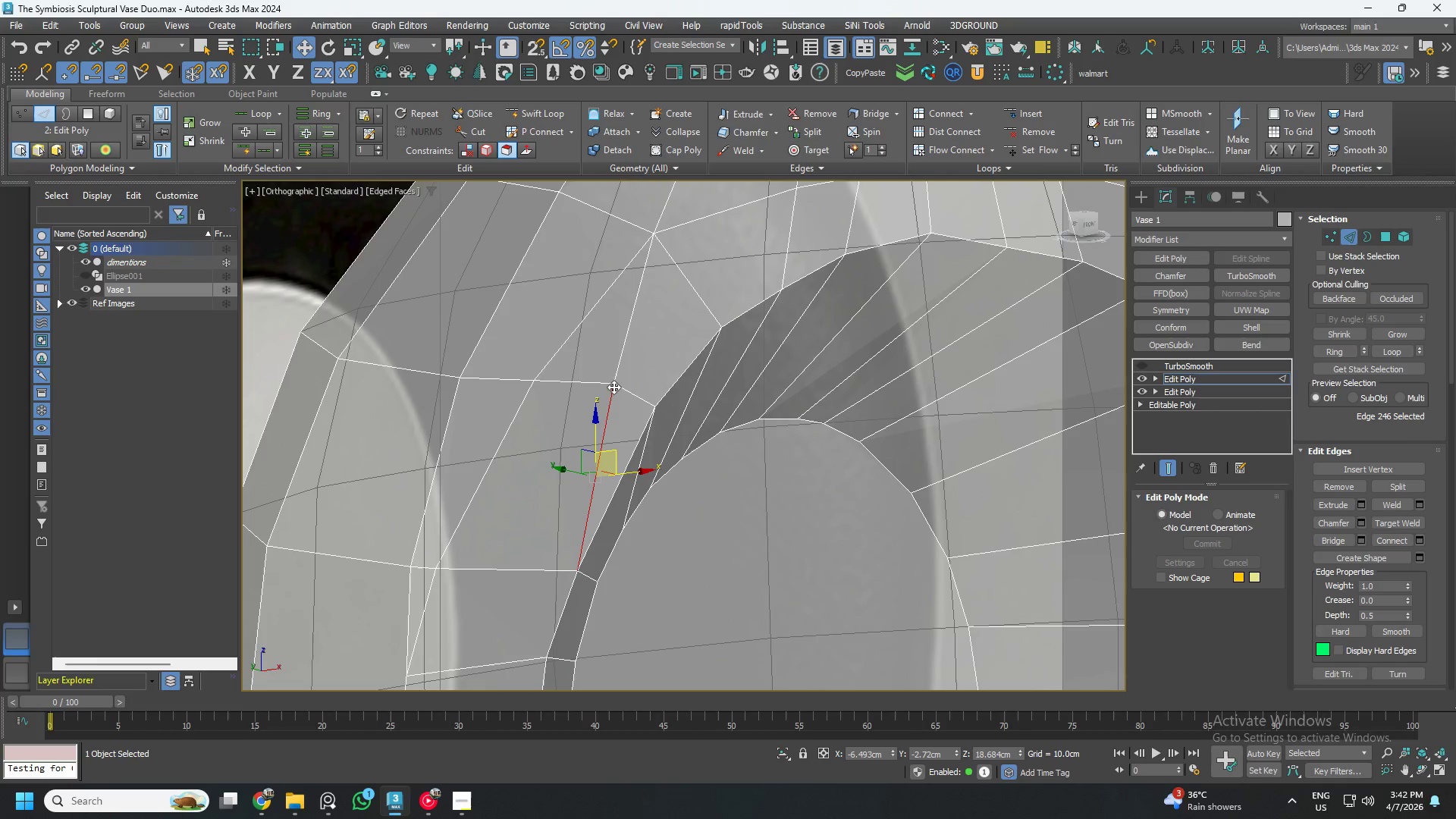 
hold_key(key=ControlLeft, duration=0.36)
left_click([620, 348])
 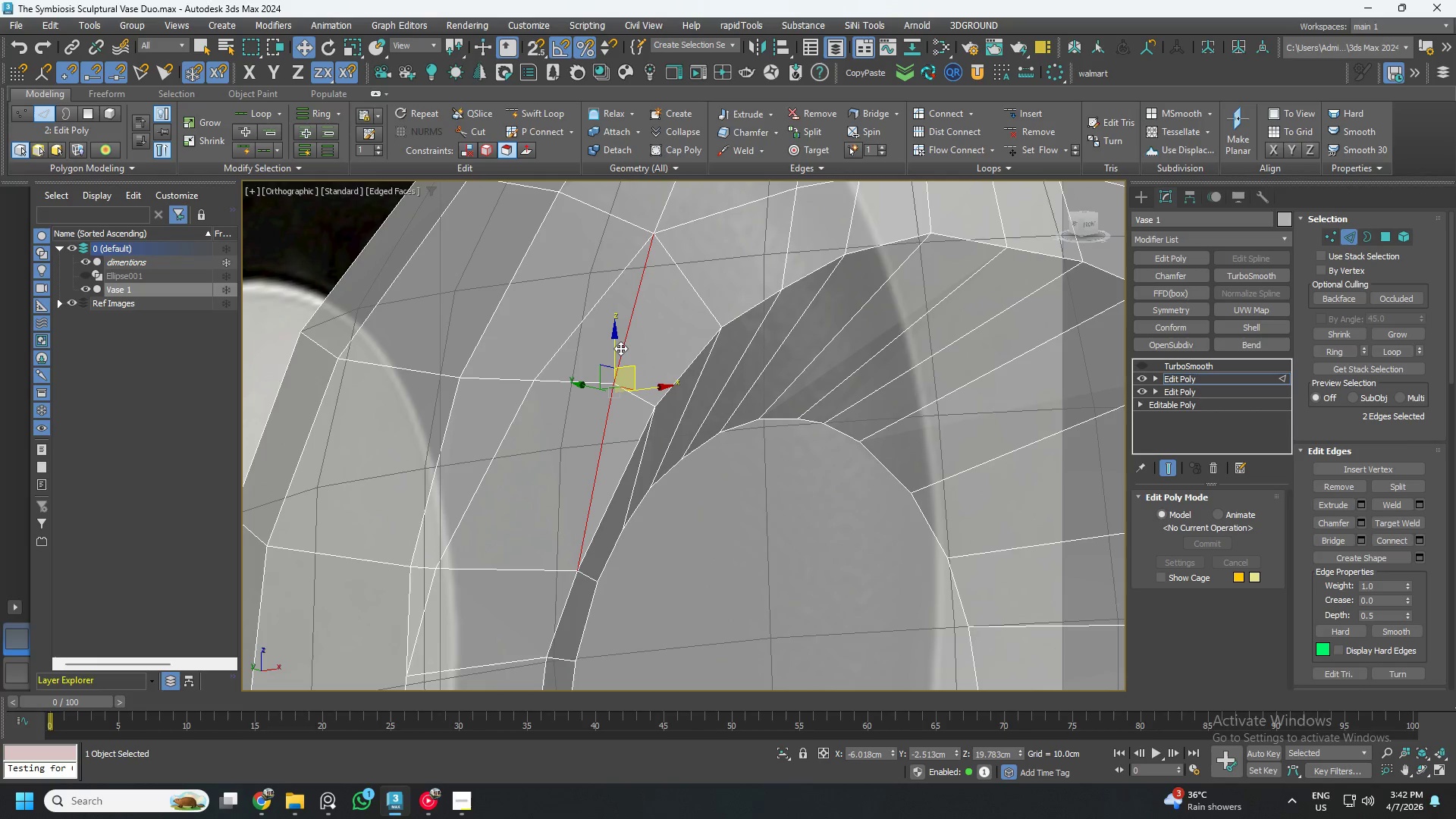 
key(Control+Backspace)
 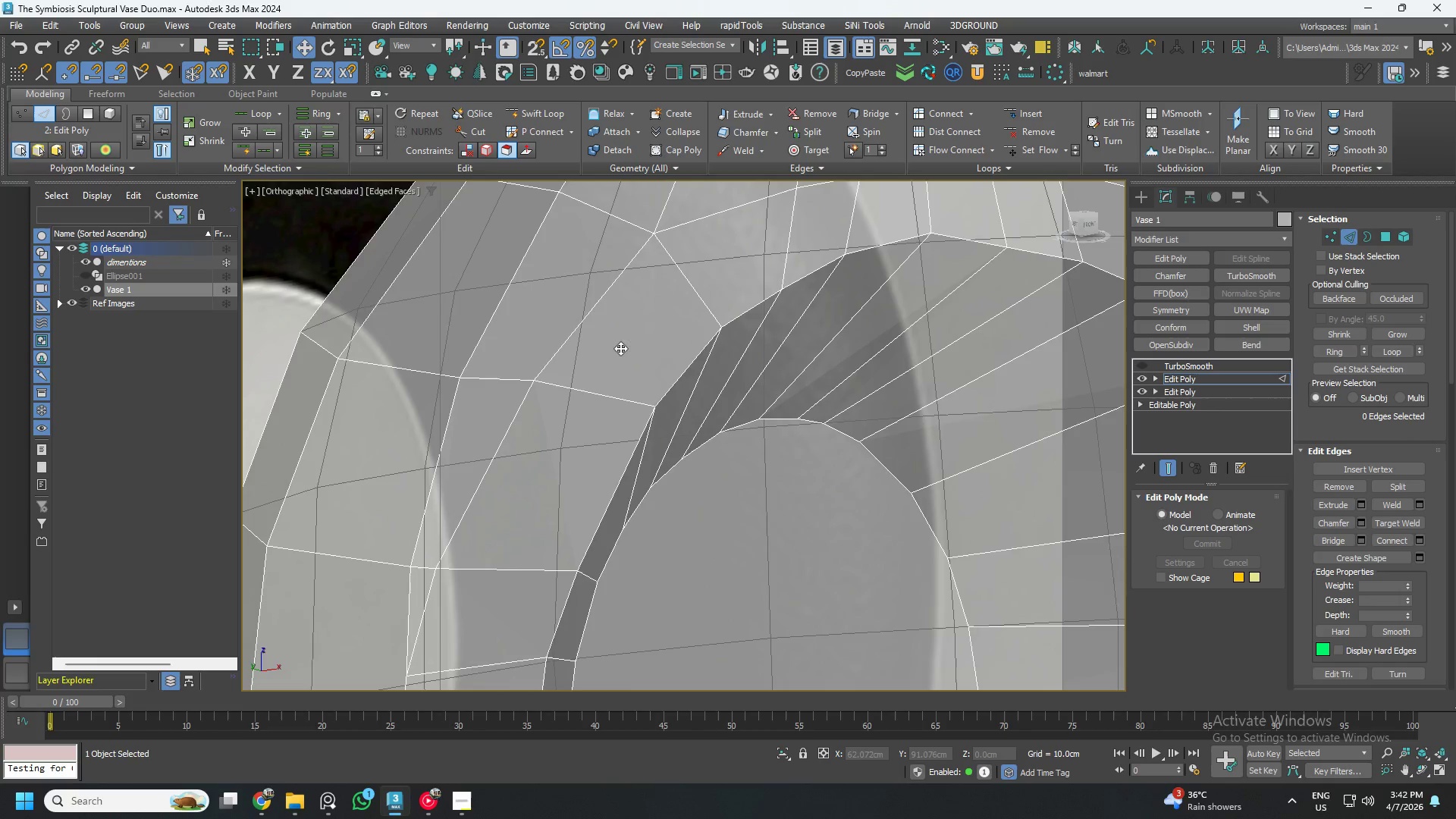 
scroll: coordinate [630, 369], scroll_direction: down, amount: 4.0
 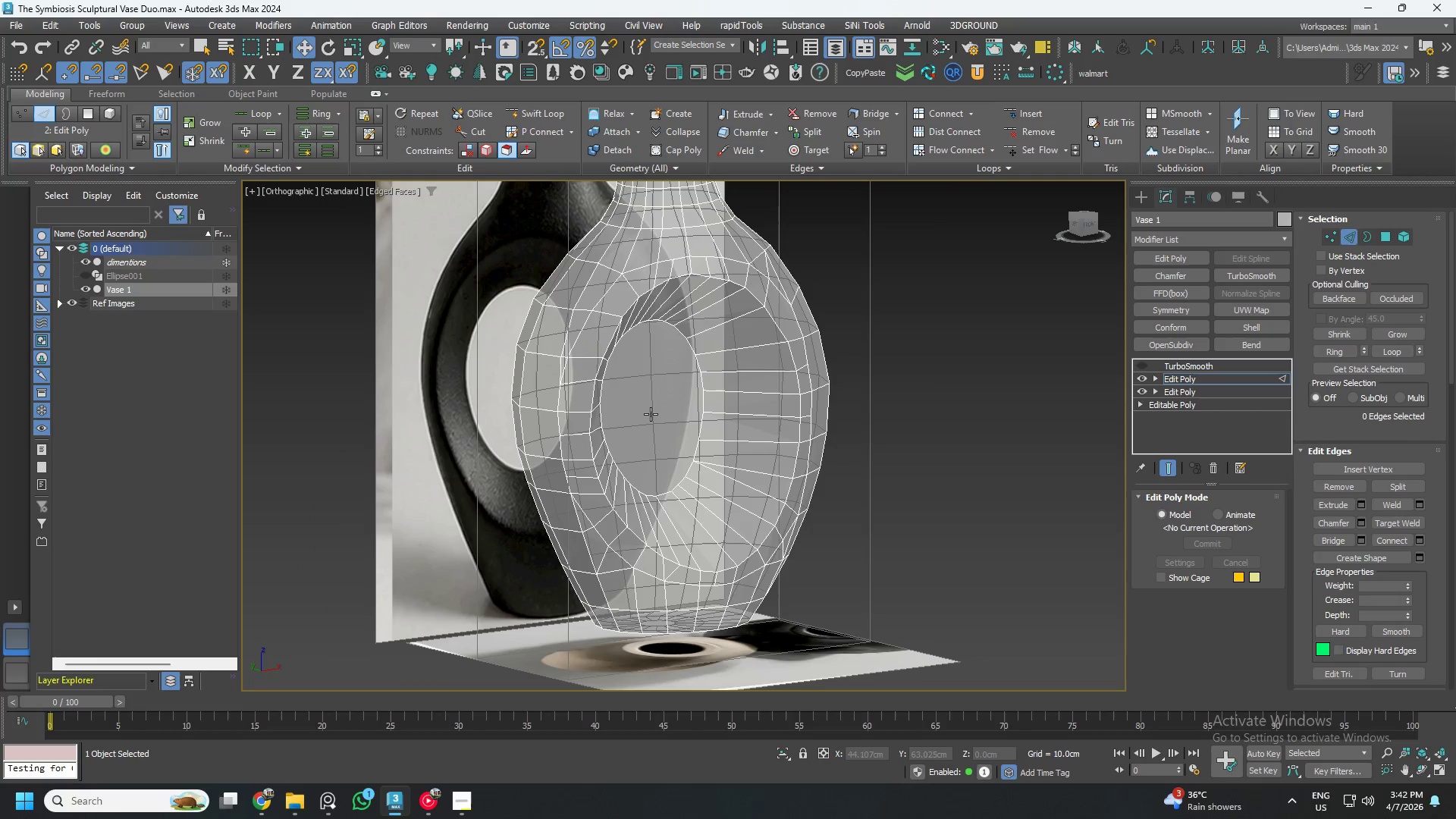 
hold_key(key=AltLeft, duration=1.5)
 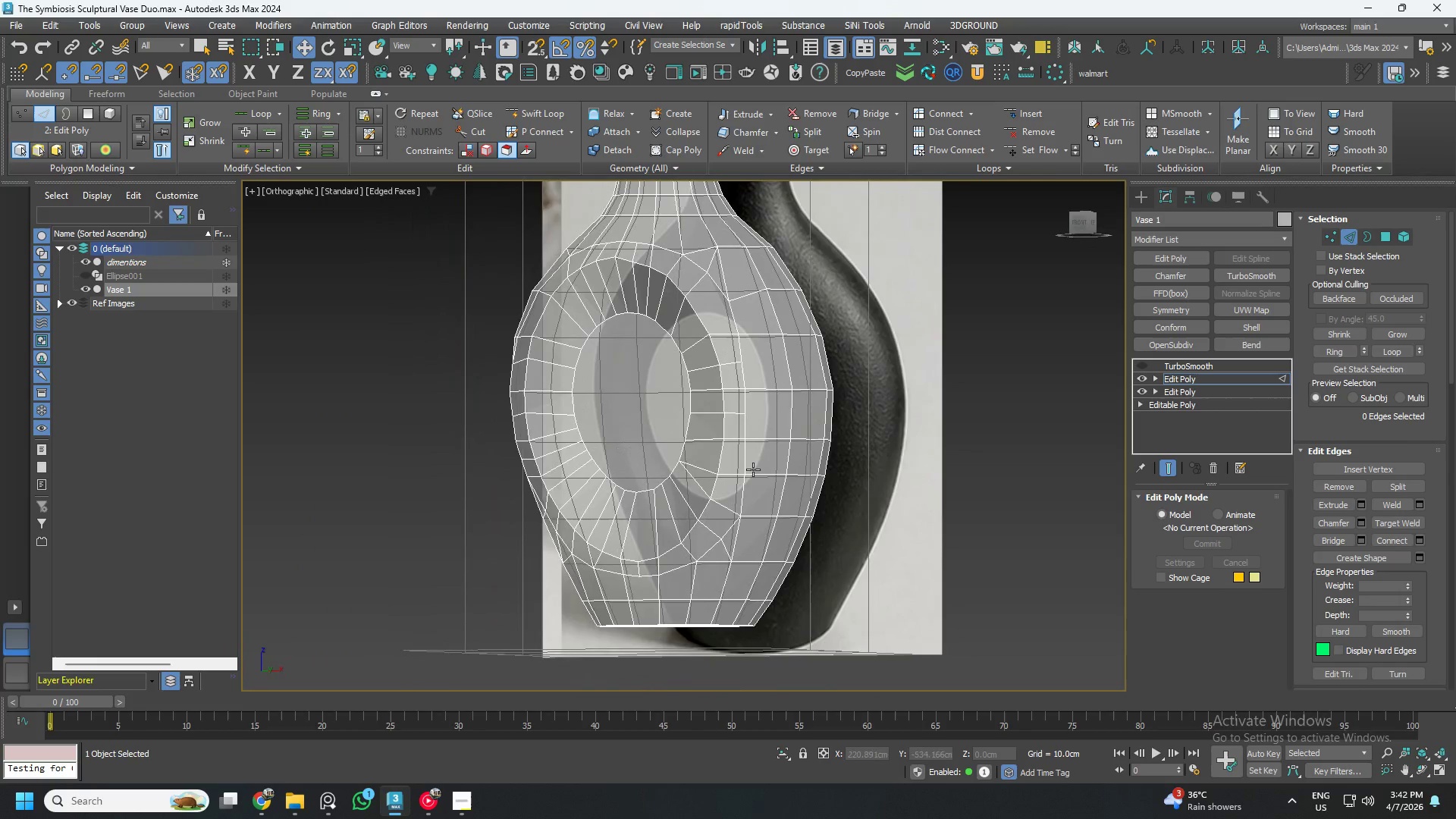 
hold_key(key=AltLeft, duration=0.31)
 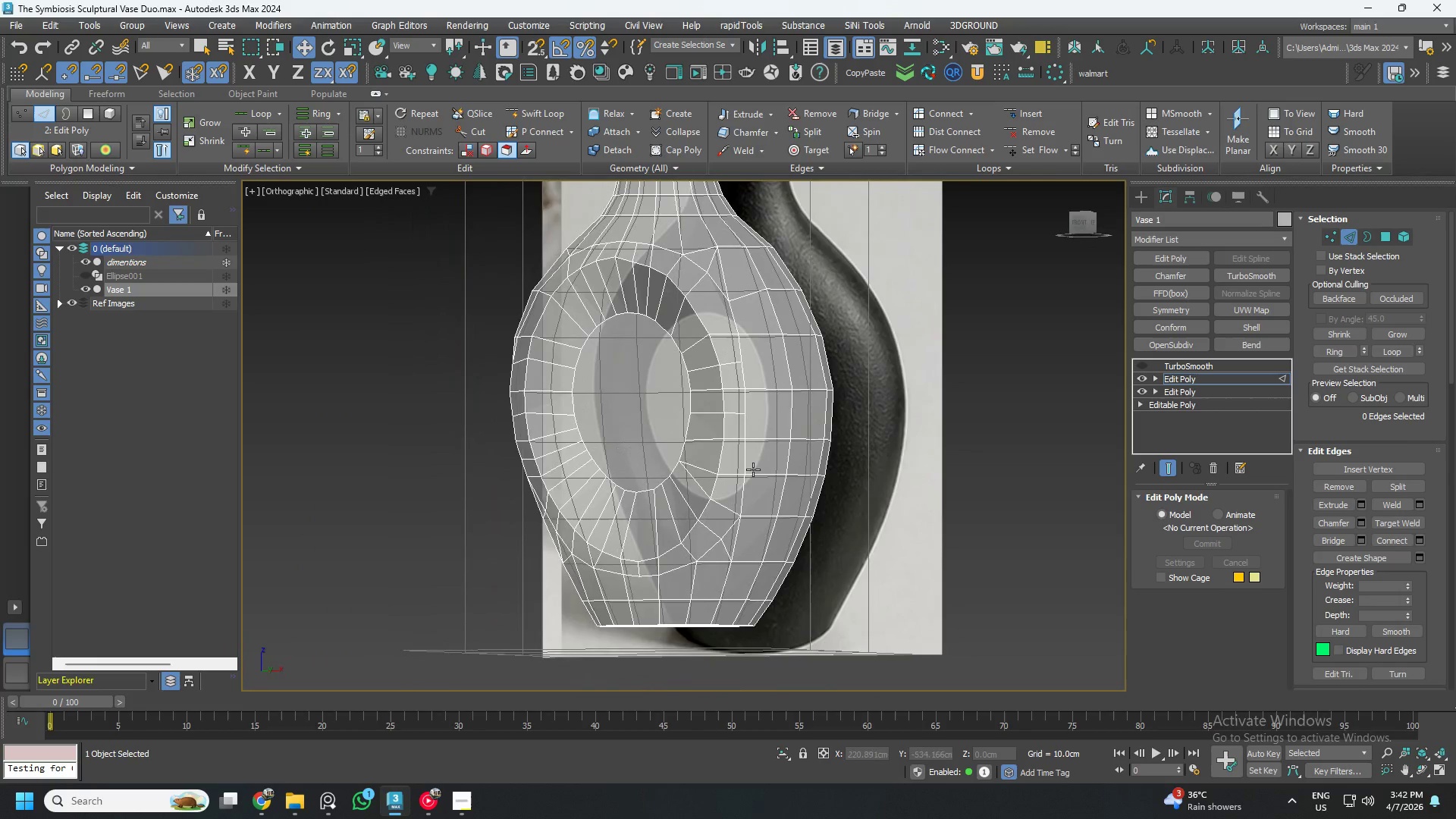 
key(Alt+AltLeft)
 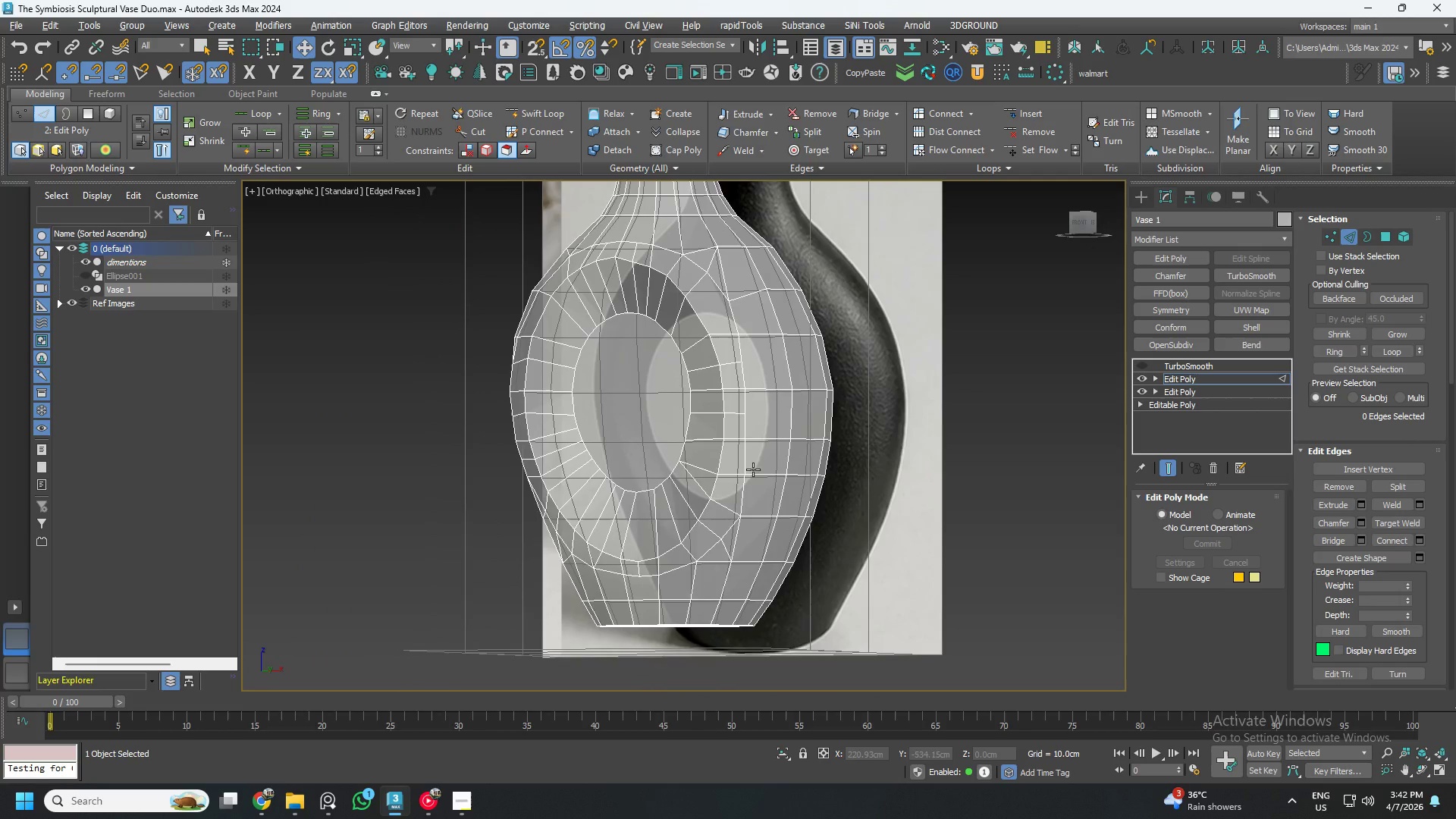 
hold_key(key=AltLeft, duration=0.47)
 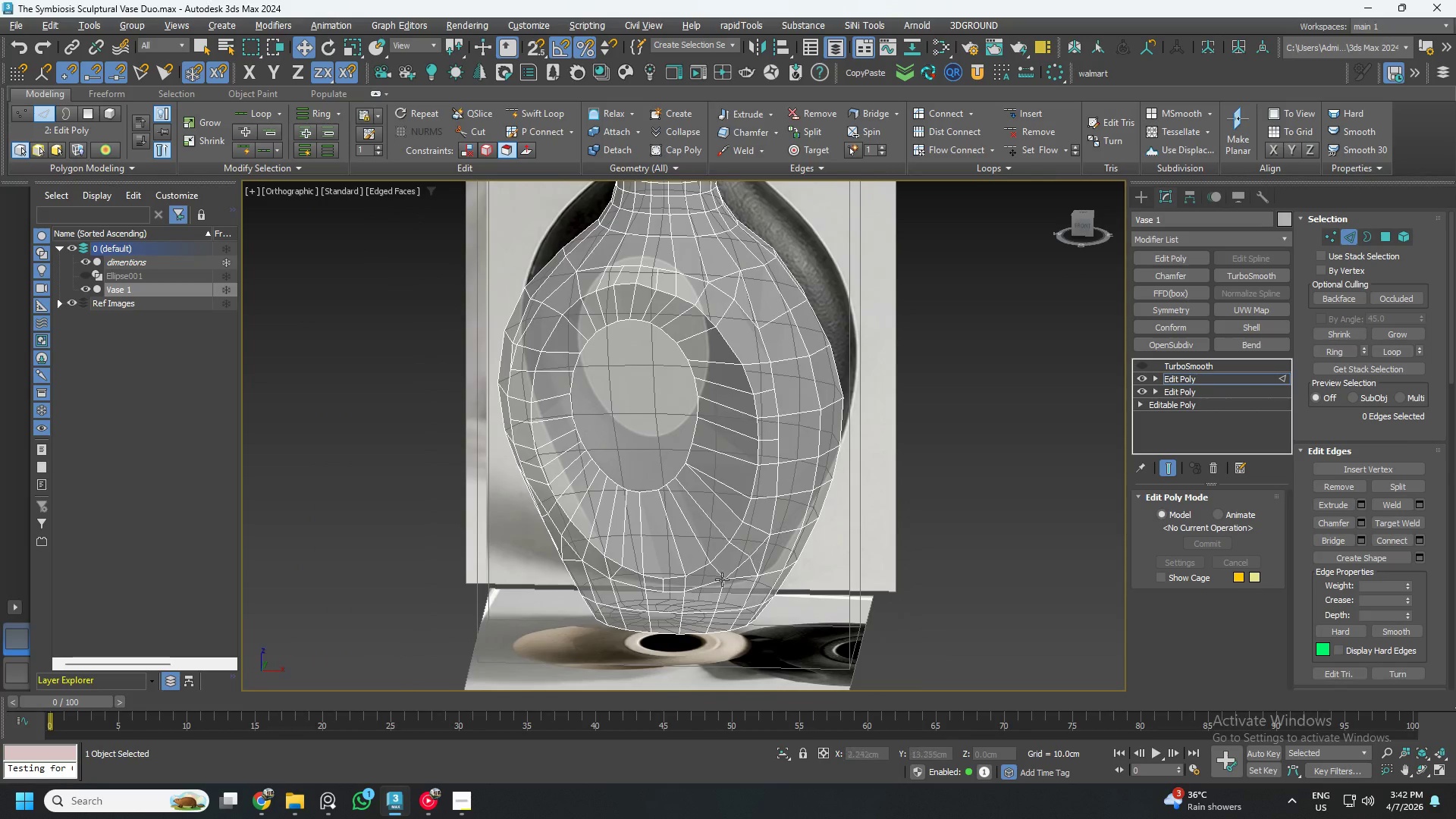 
scroll: coordinate [679, 602], scroll_direction: up, amount: 3.0
 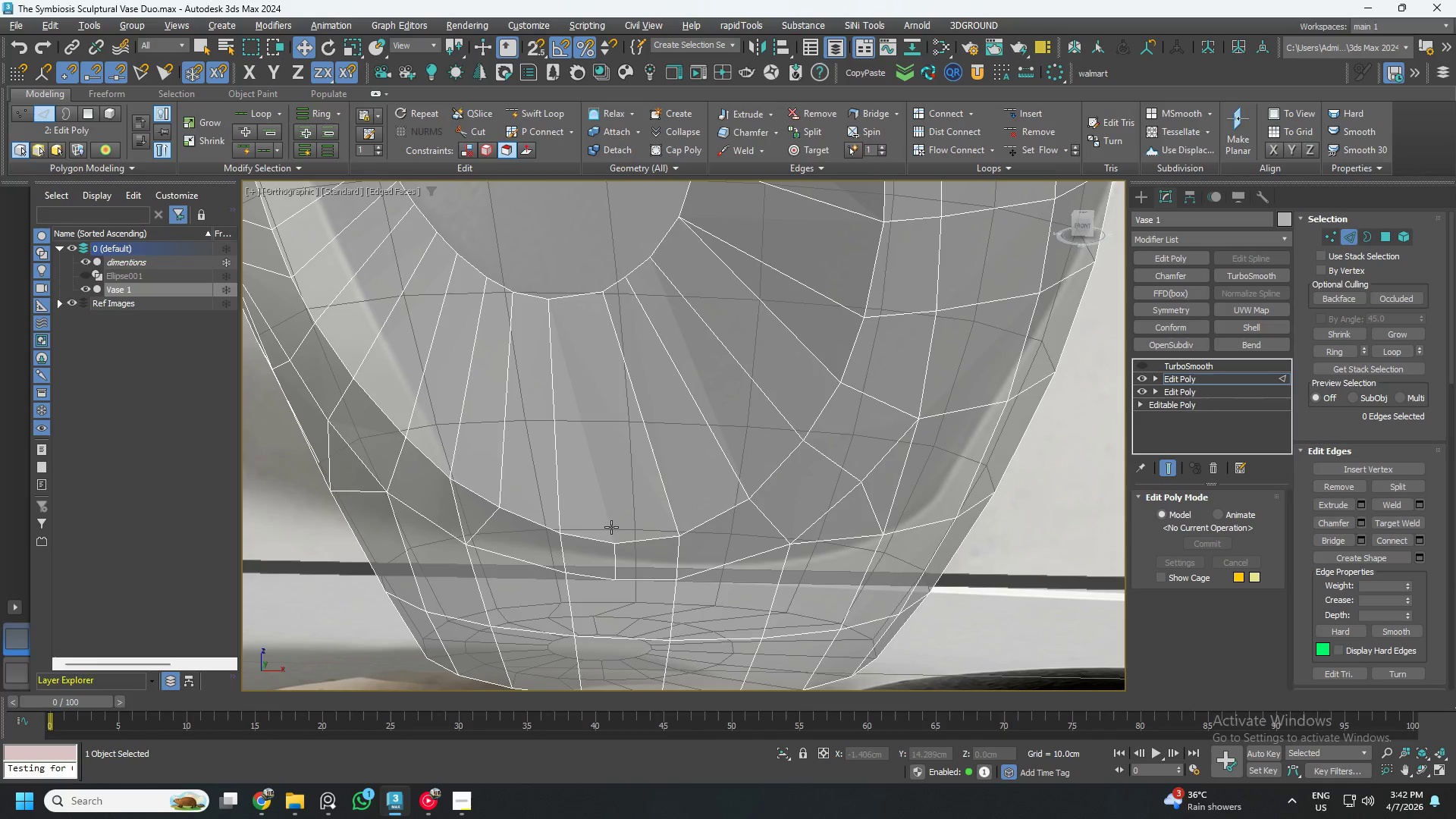 
hold_key(key=AltLeft, duration=0.52)
 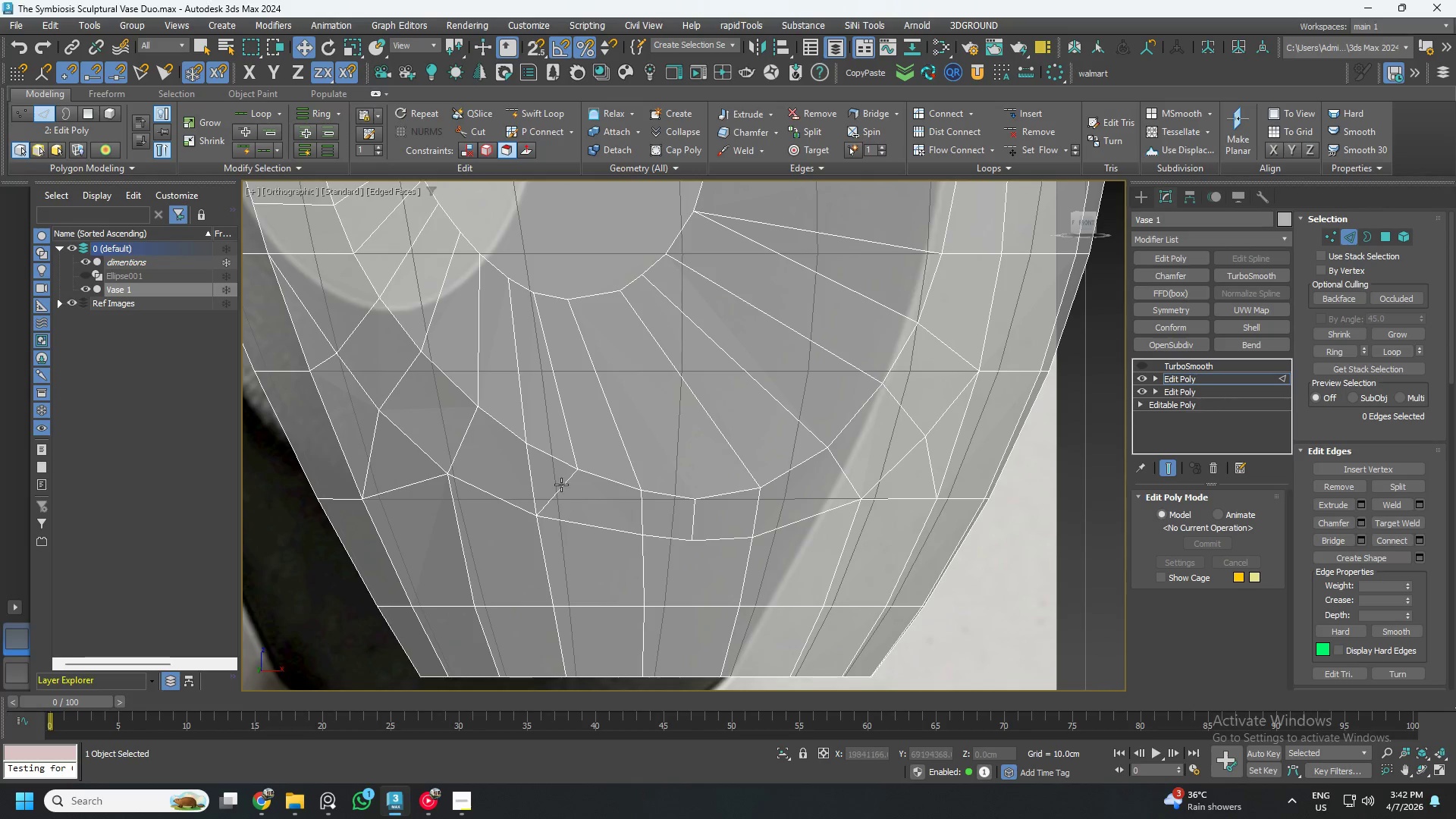 
left_click([561, 485])
 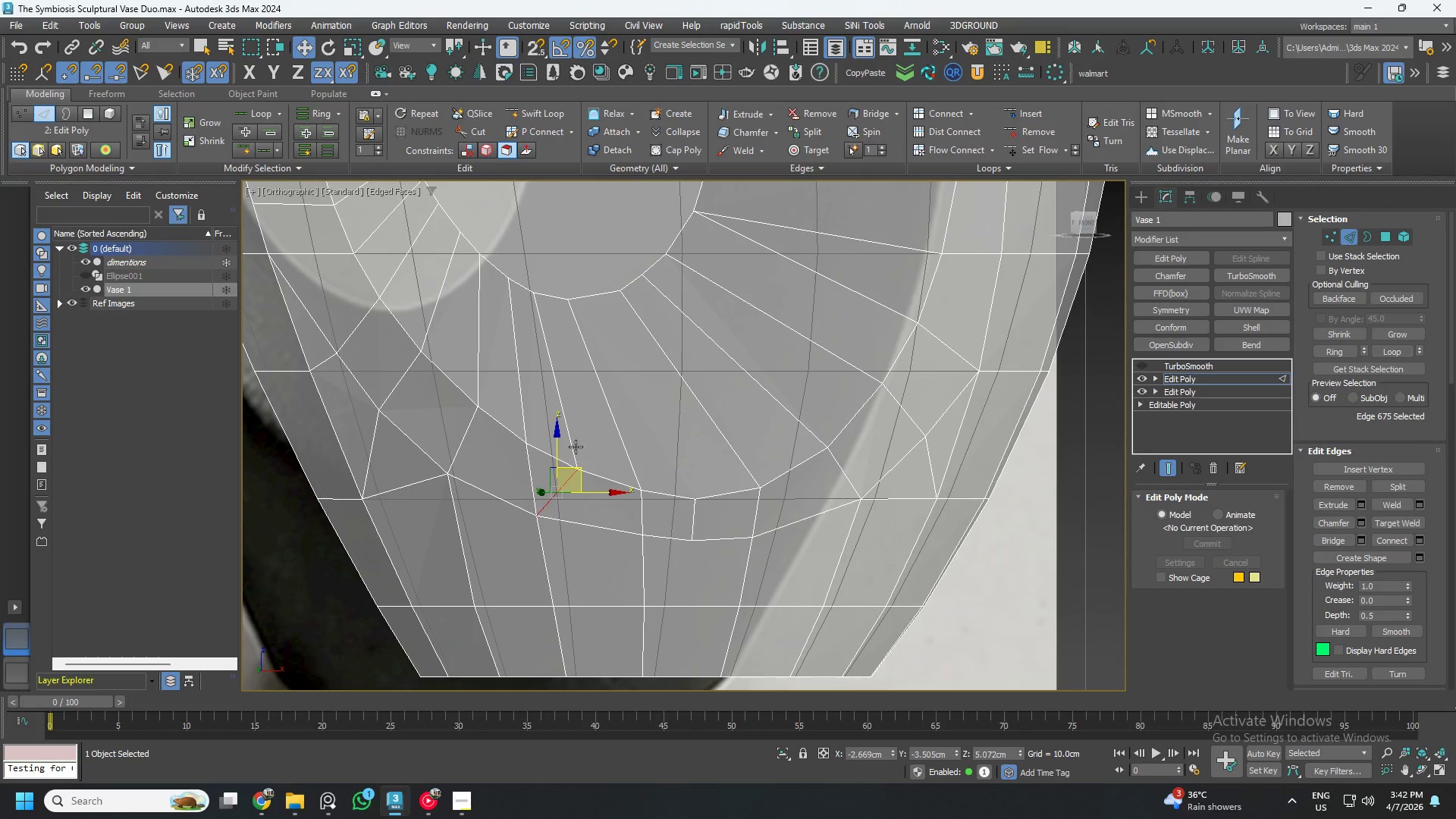 
hold_key(key=ControlLeft, duration=0.38)
left_click([572, 438])
 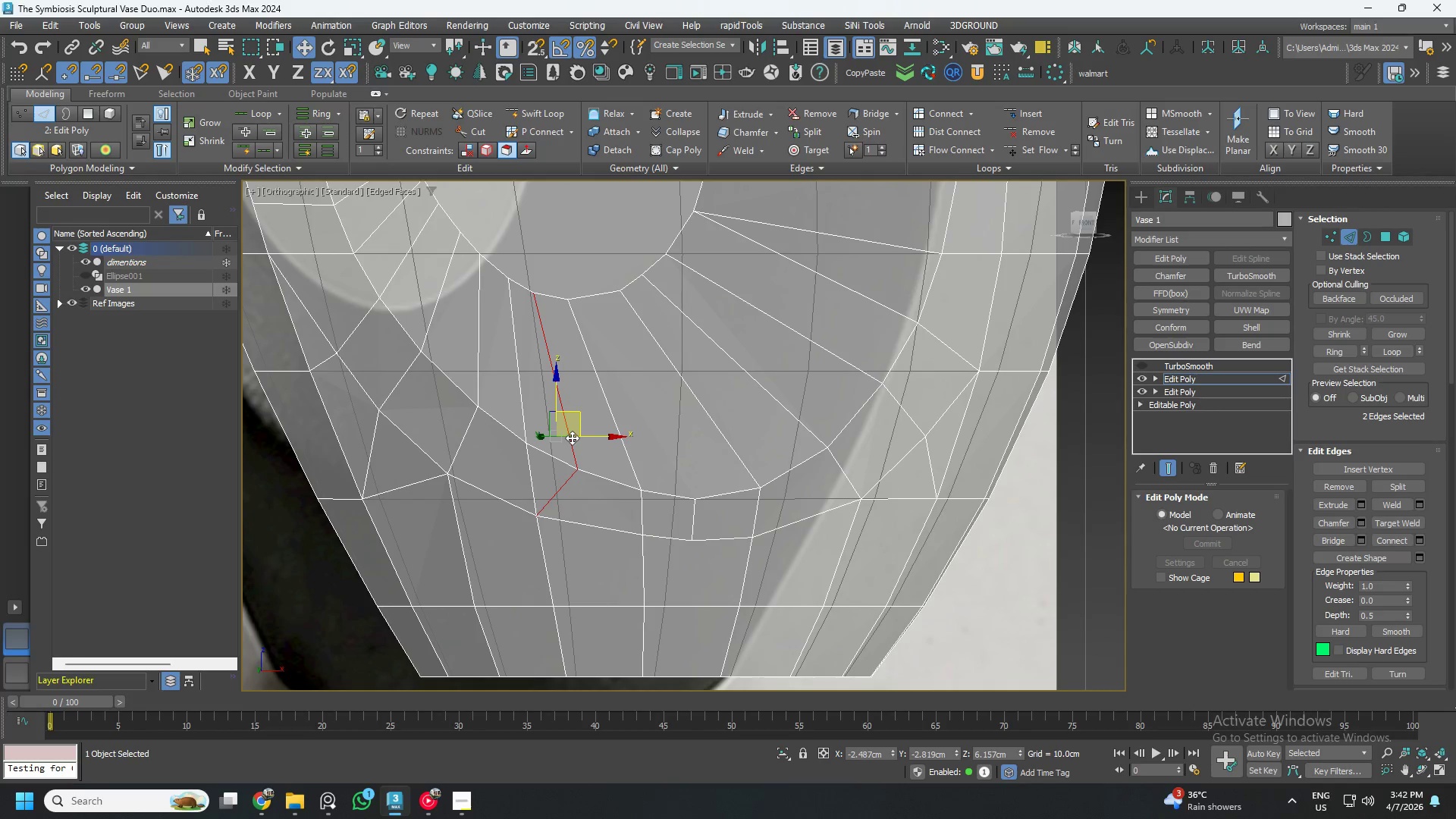 
key(Control+Backspace)
 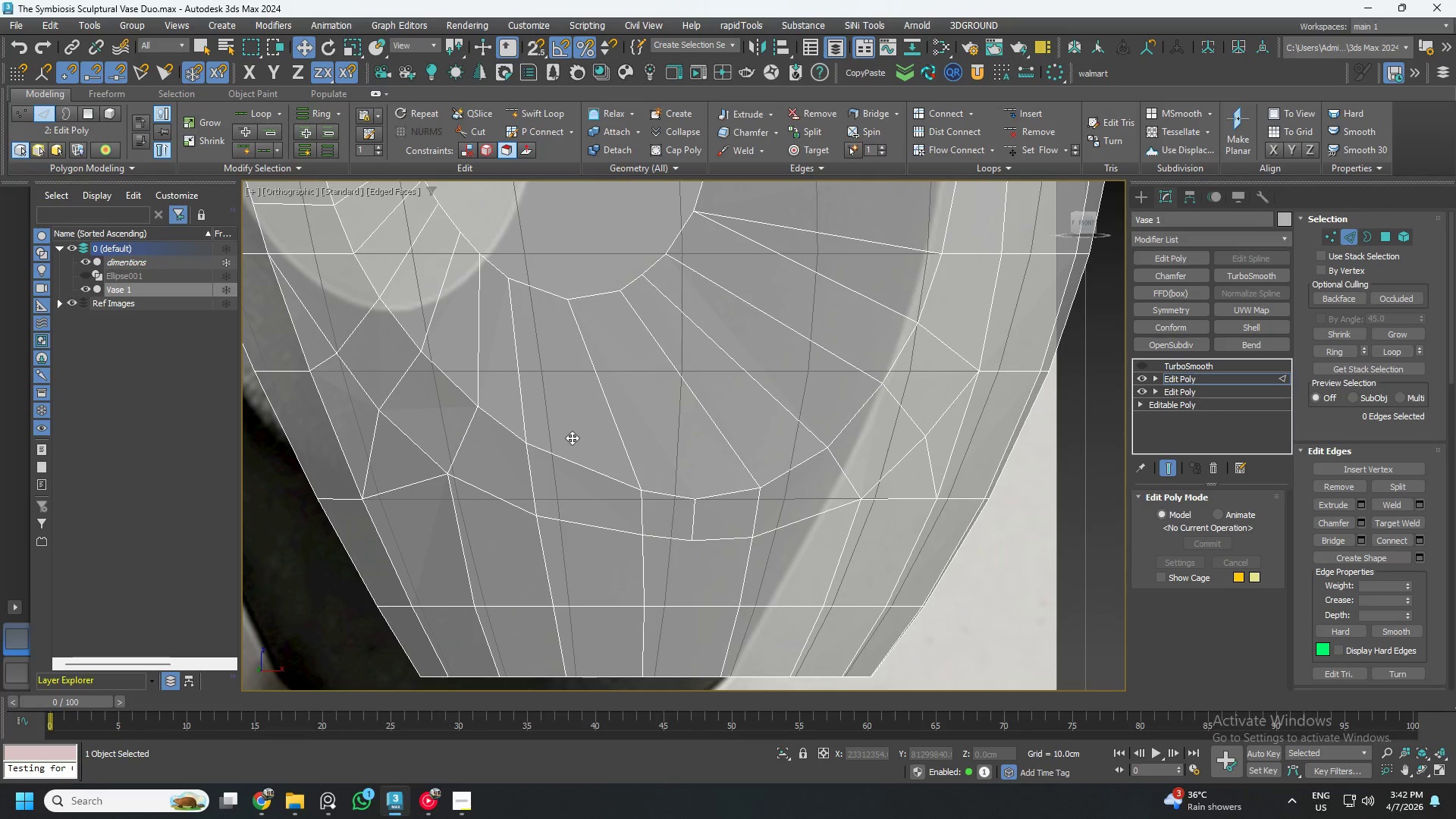 
scroll: coordinate [572, 438], scroll_direction: down, amount: 2.0
 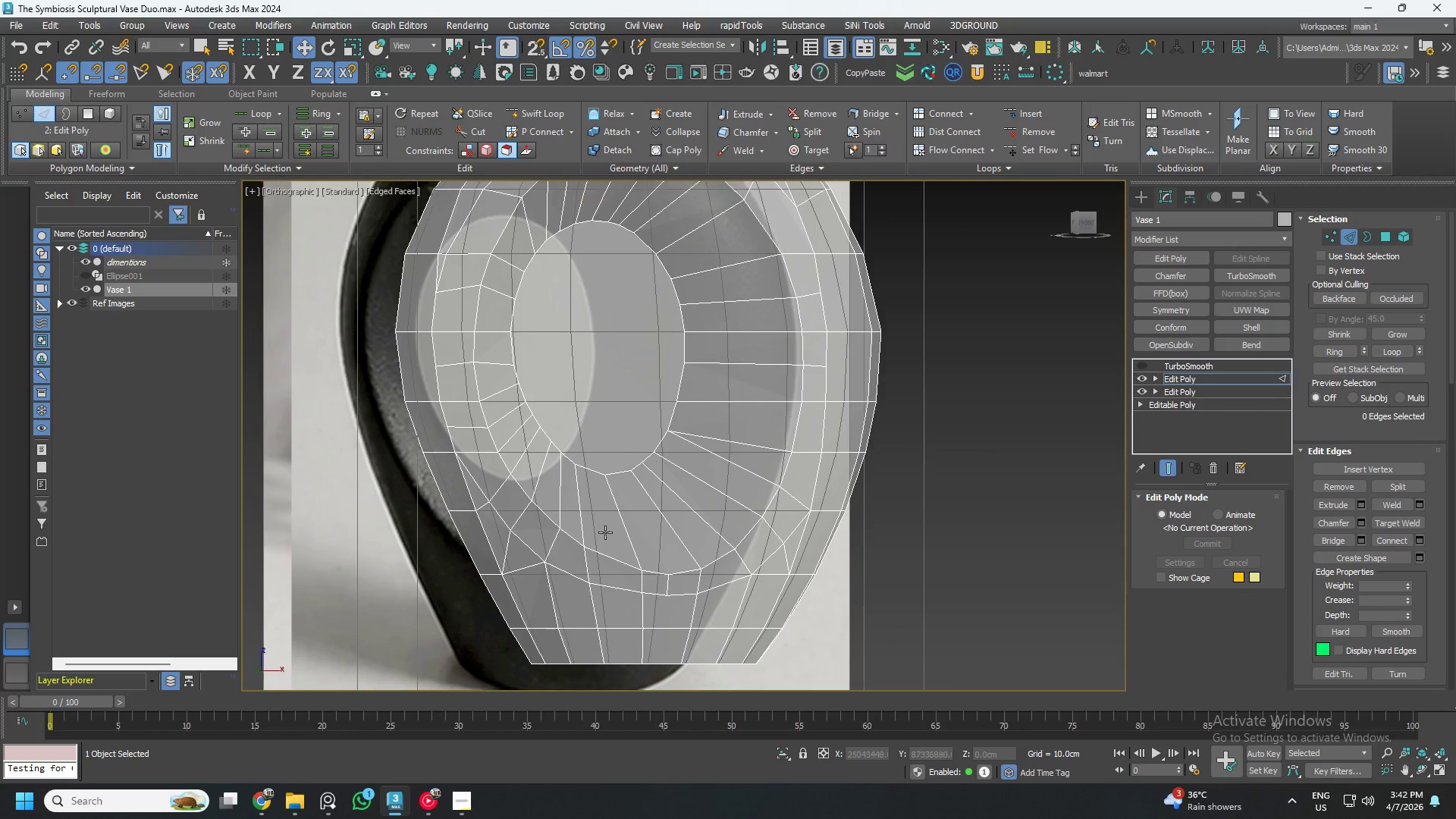 
scroll: coordinate [564, 515], scroll_direction: up, amount: 1.0
 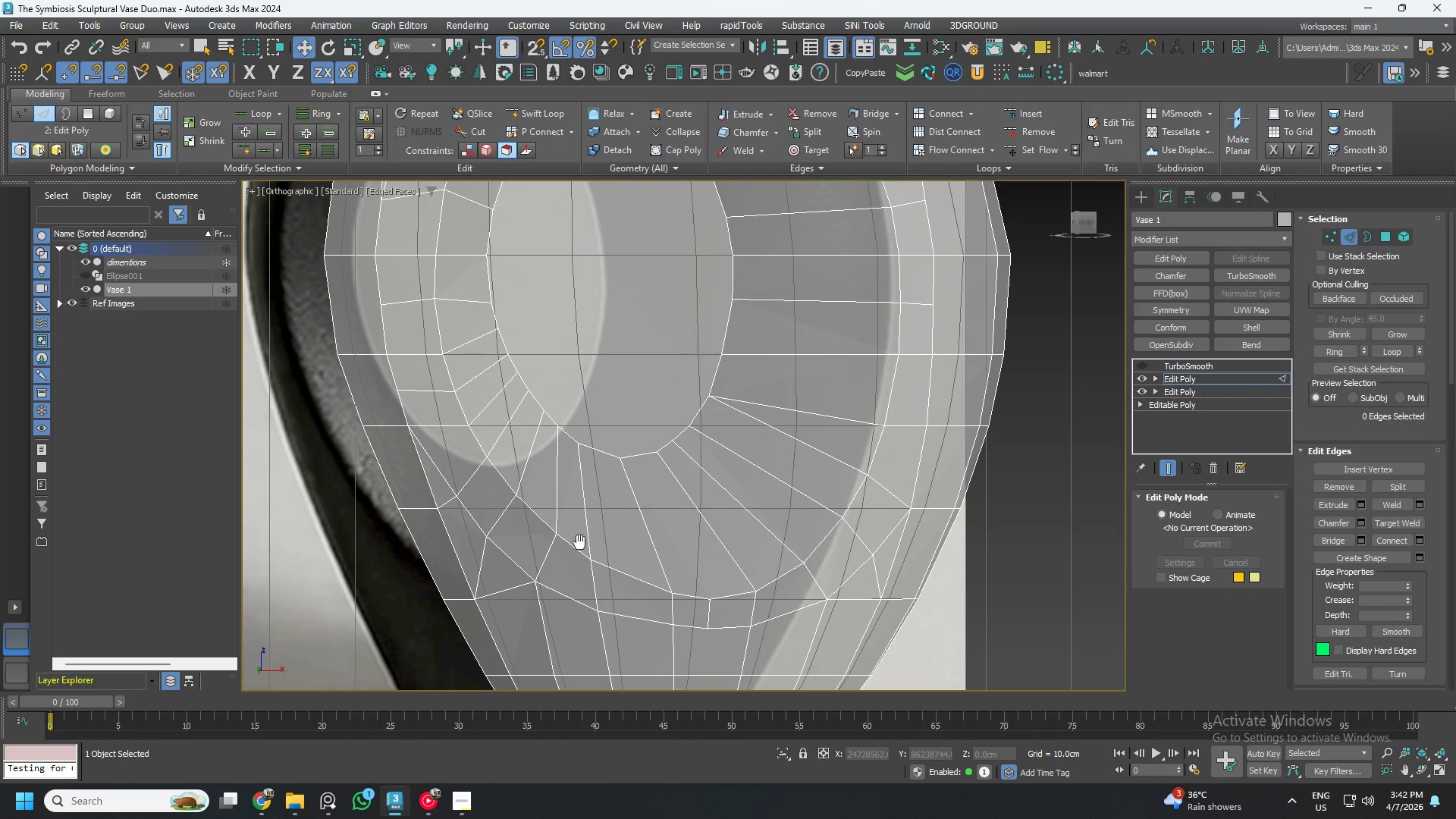 
hold_key(key=AltLeft, duration=1.11)
 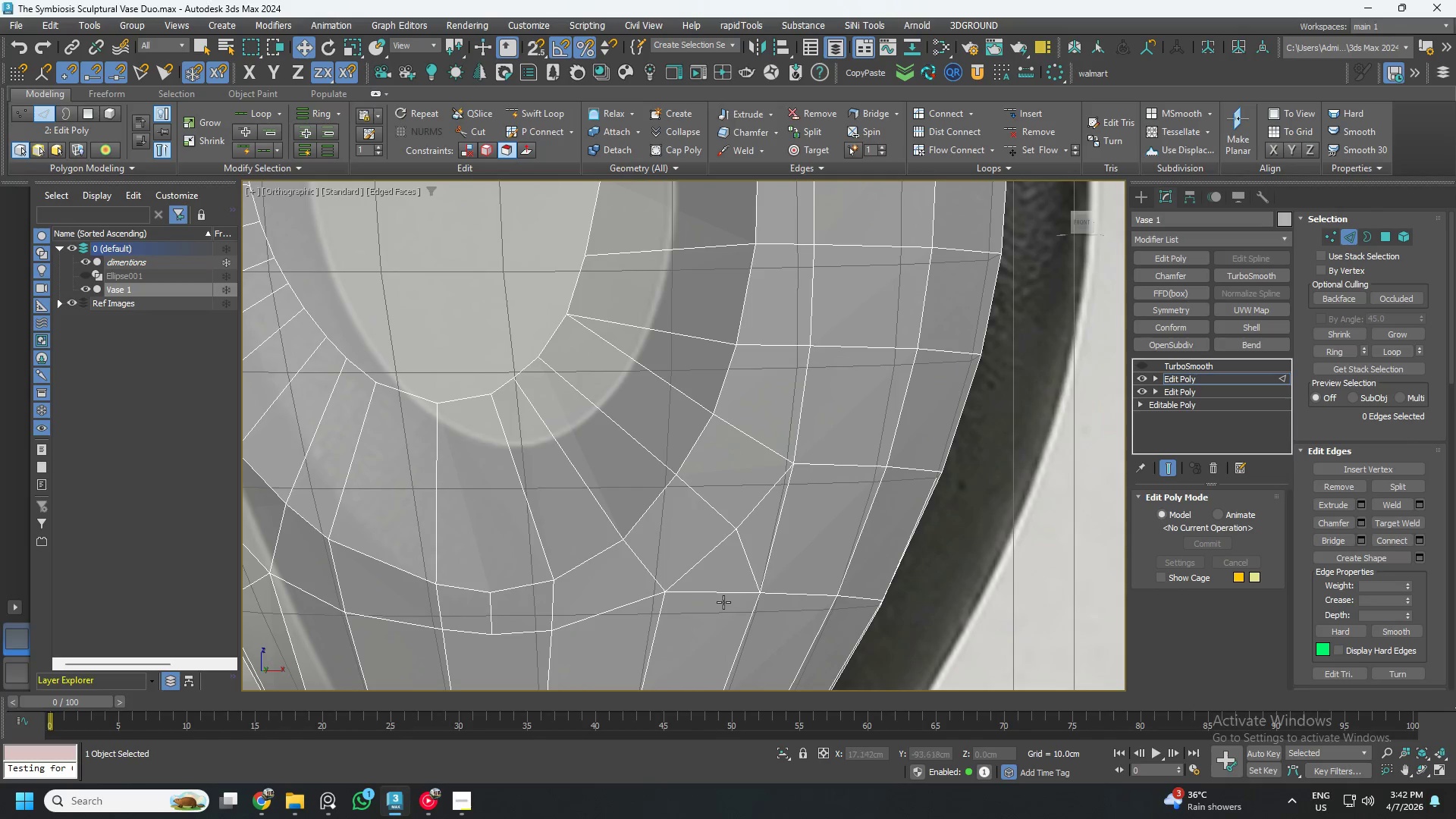 
hold_key(key=AltLeft, duration=9.78)
scroll: coordinate [720, 608], scroll_direction: up, amount: 1.0
 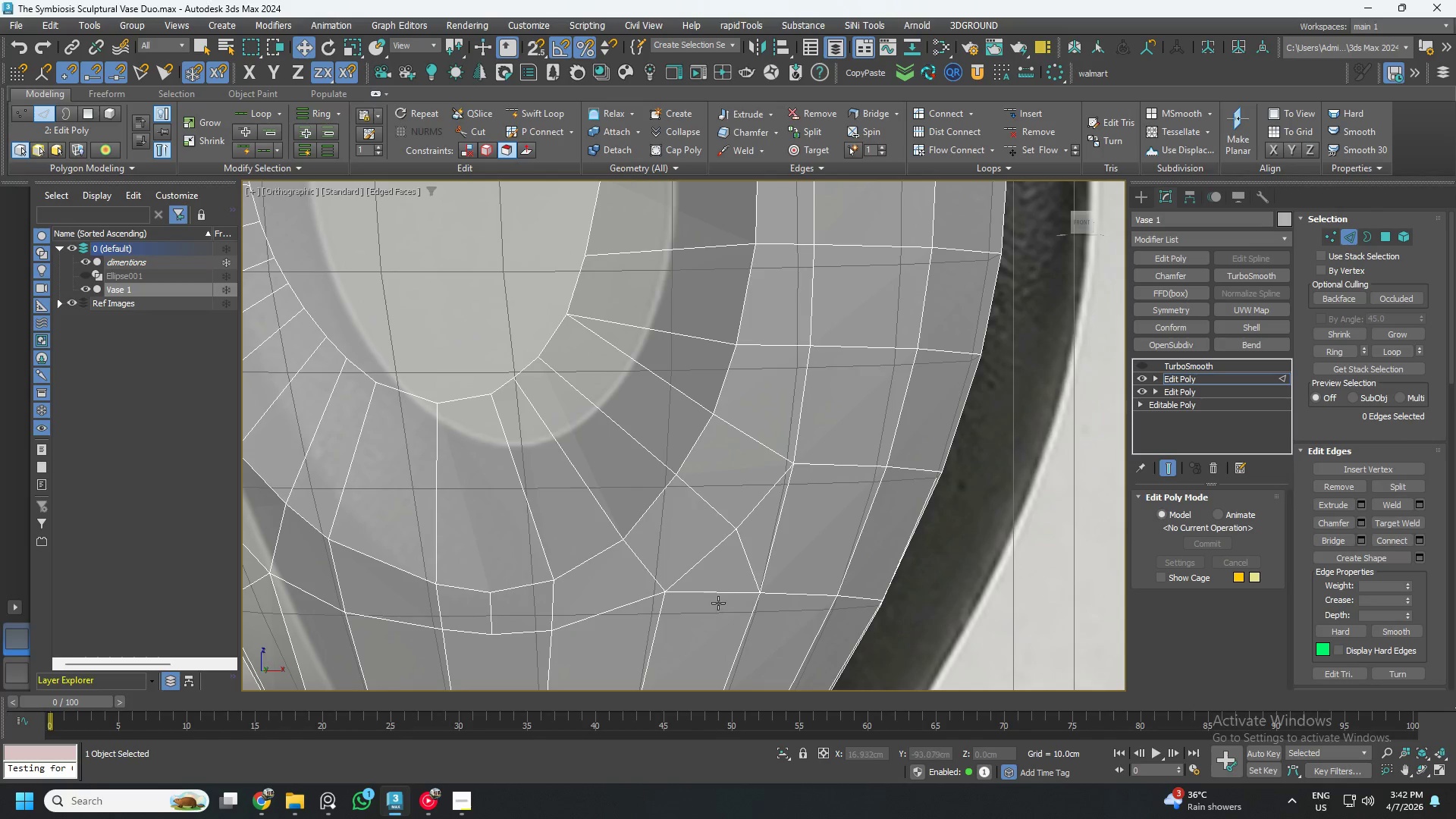 
left_click([777, 492])
 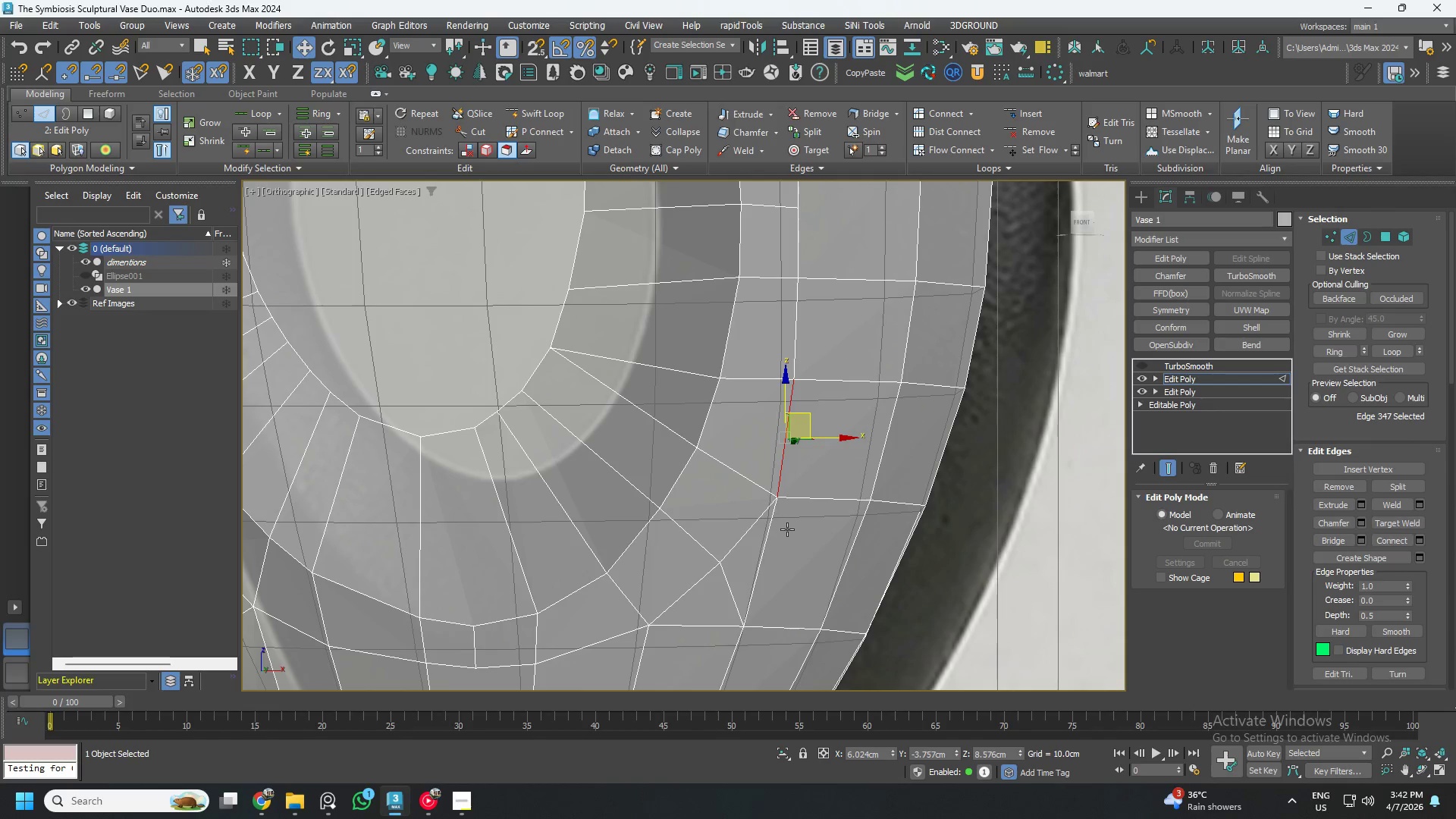 
scroll: coordinate [761, 516], scroll_direction: none, amount: 0.0
 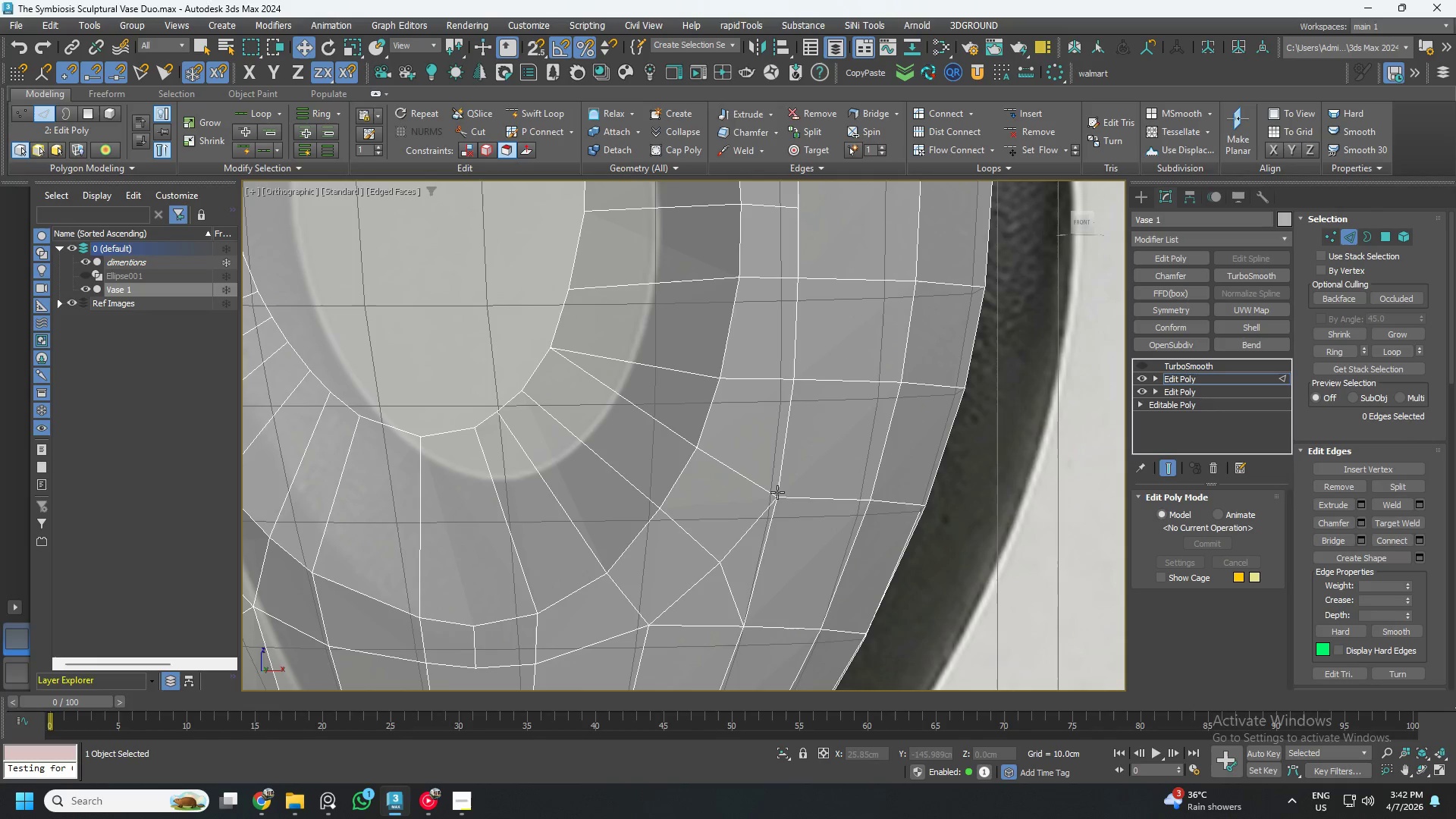 
key(1)
 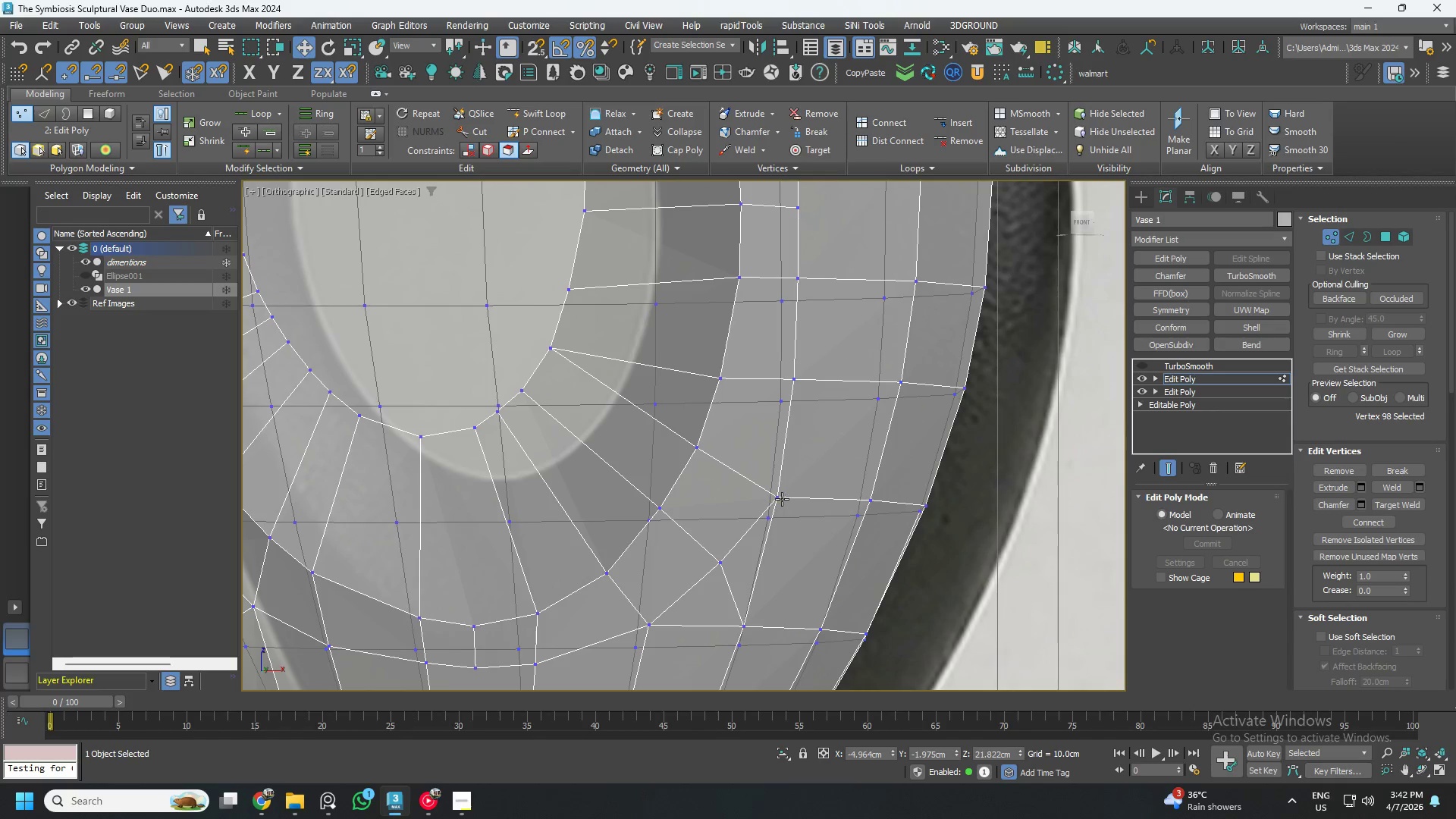 
left_click([782, 497])
 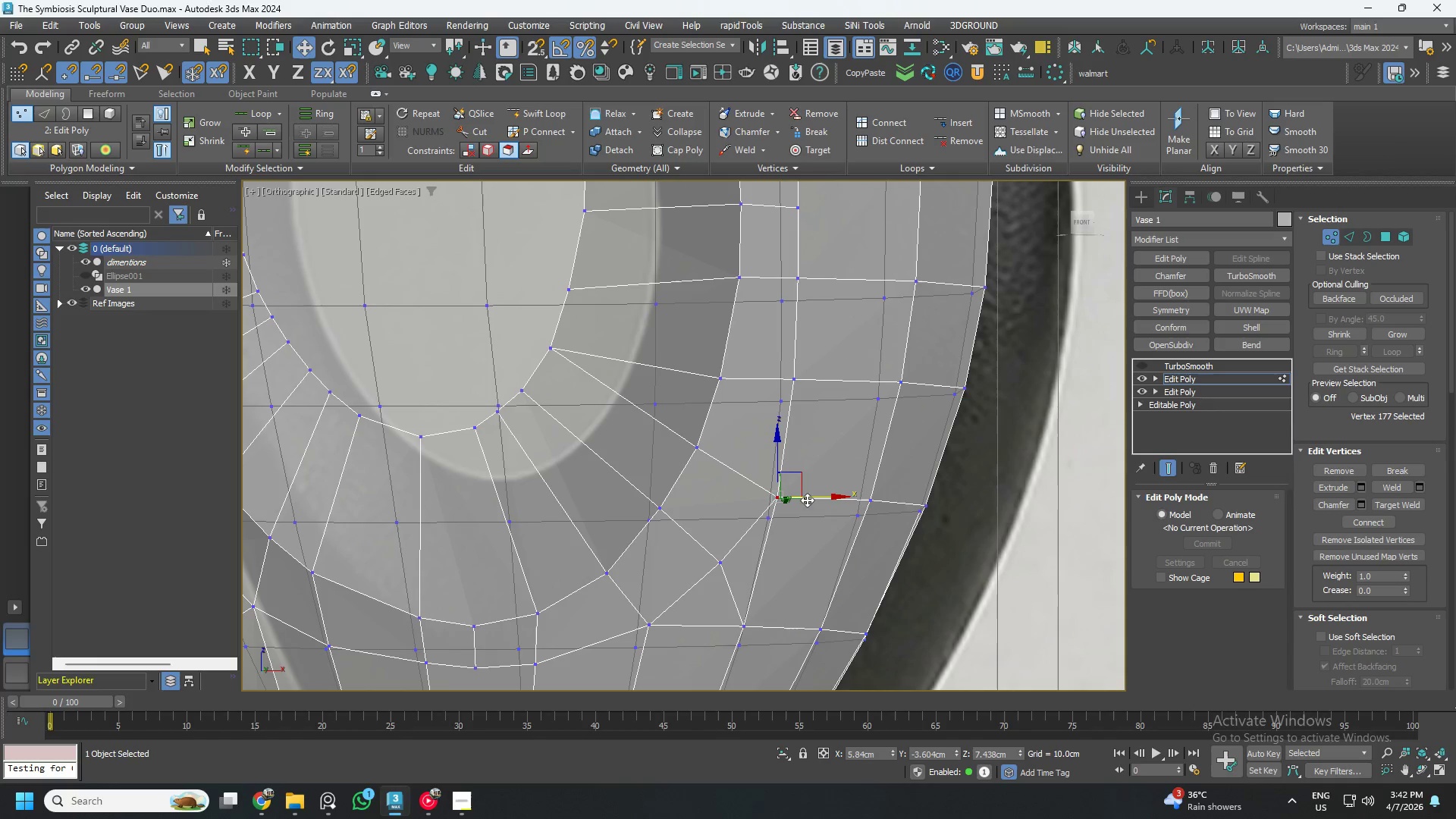 
left_click_drag(start_coordinate=[808, 498], to_coordinate=[795, 498])
 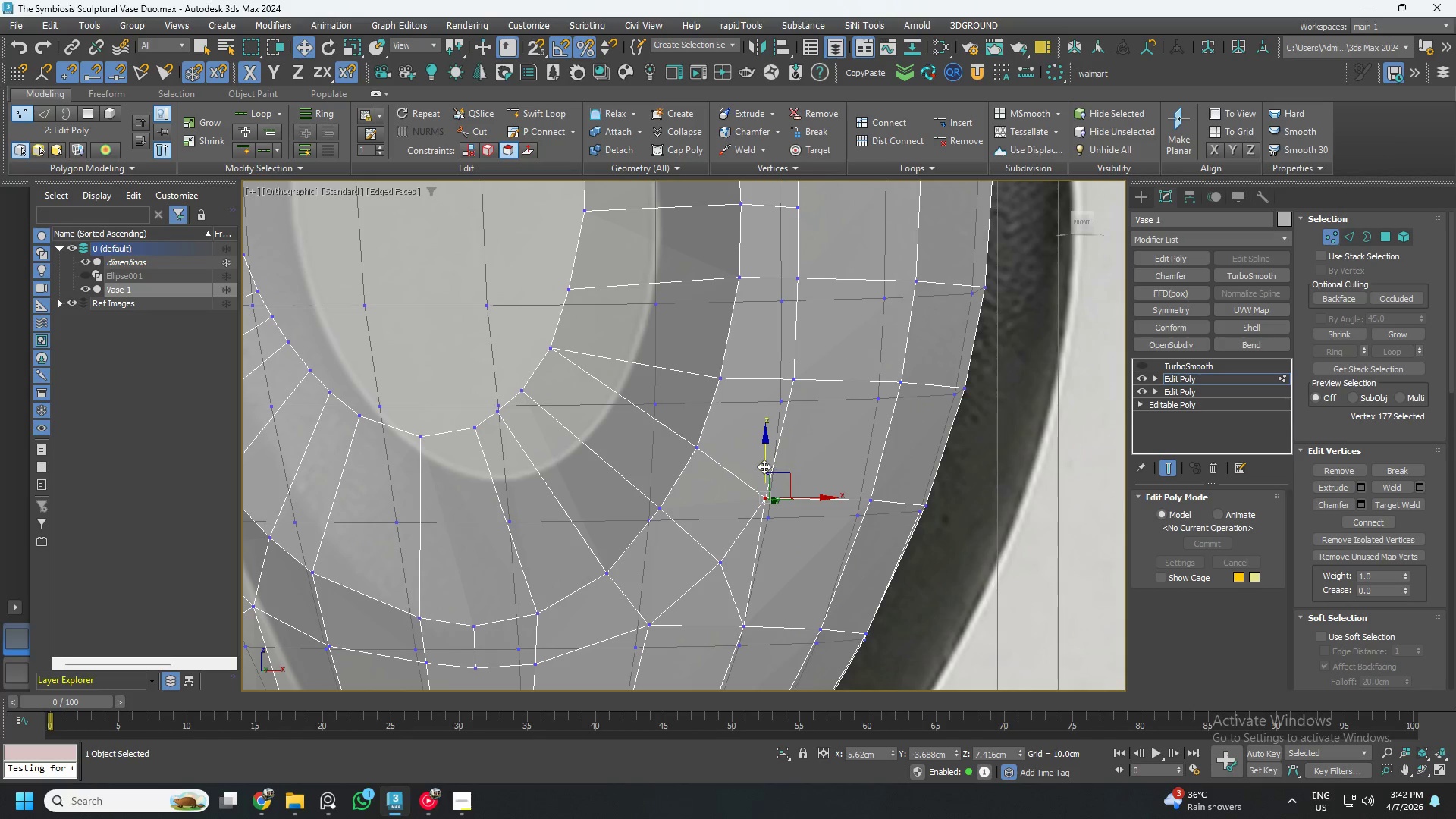 
left_click_drag(start_coordinate=[764, 465], to_coordinate=[765, 453])
 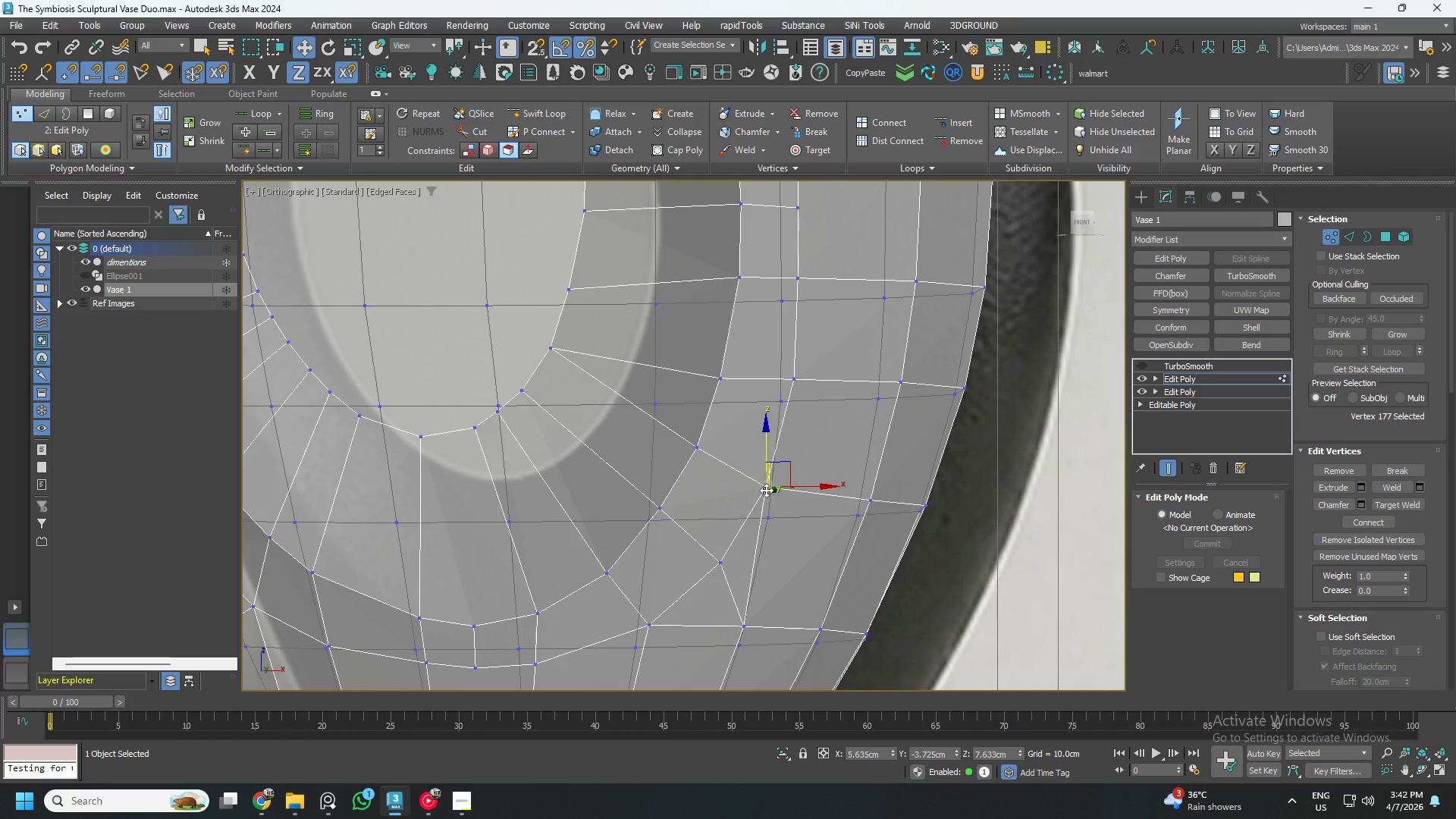 
scroll: coordinate [774, 505], scroll_direction: down, amount: 2.0
 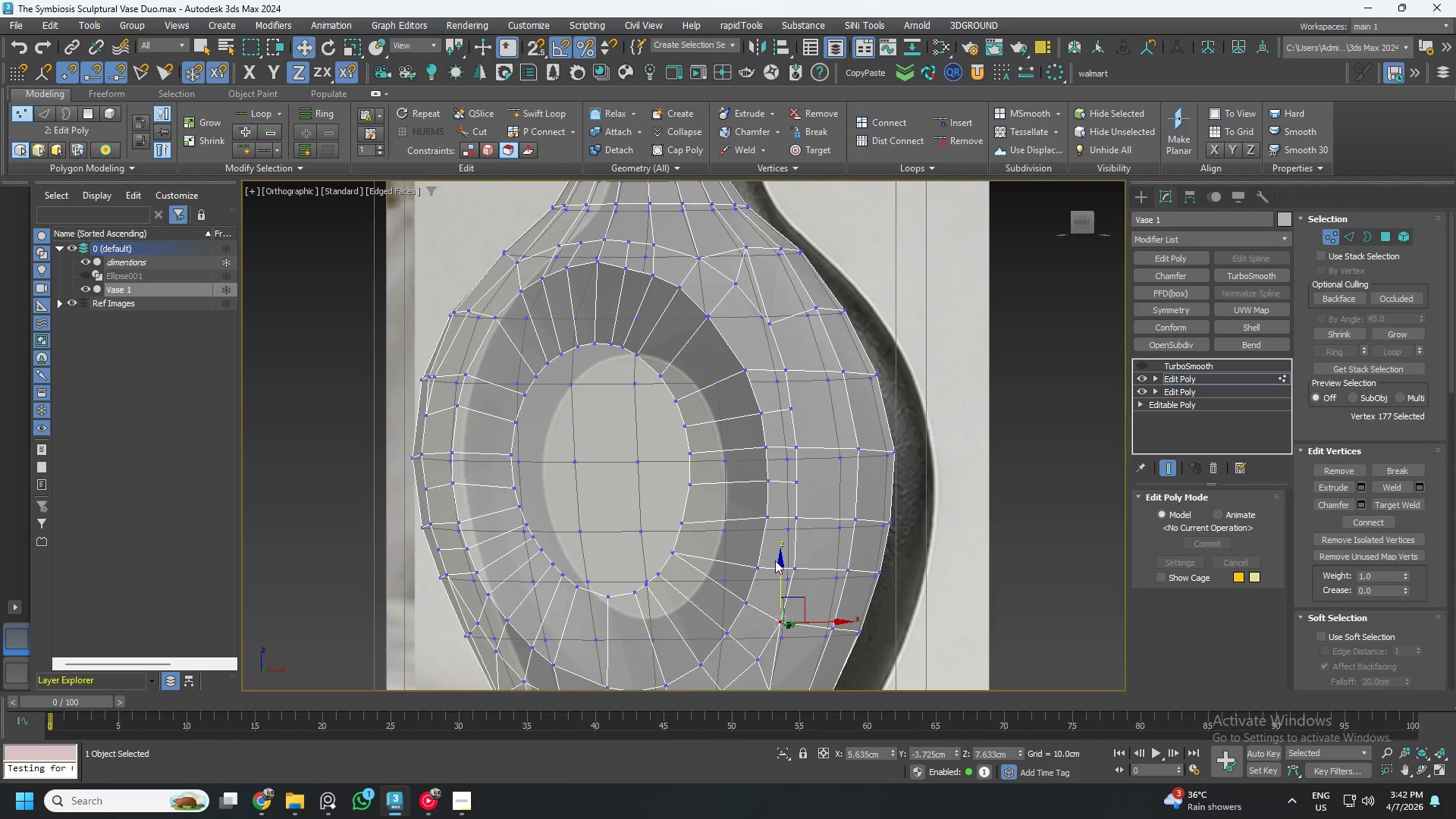 
scroll: coordinate [800, 470], scroll_direction: up, amount: 1.0
 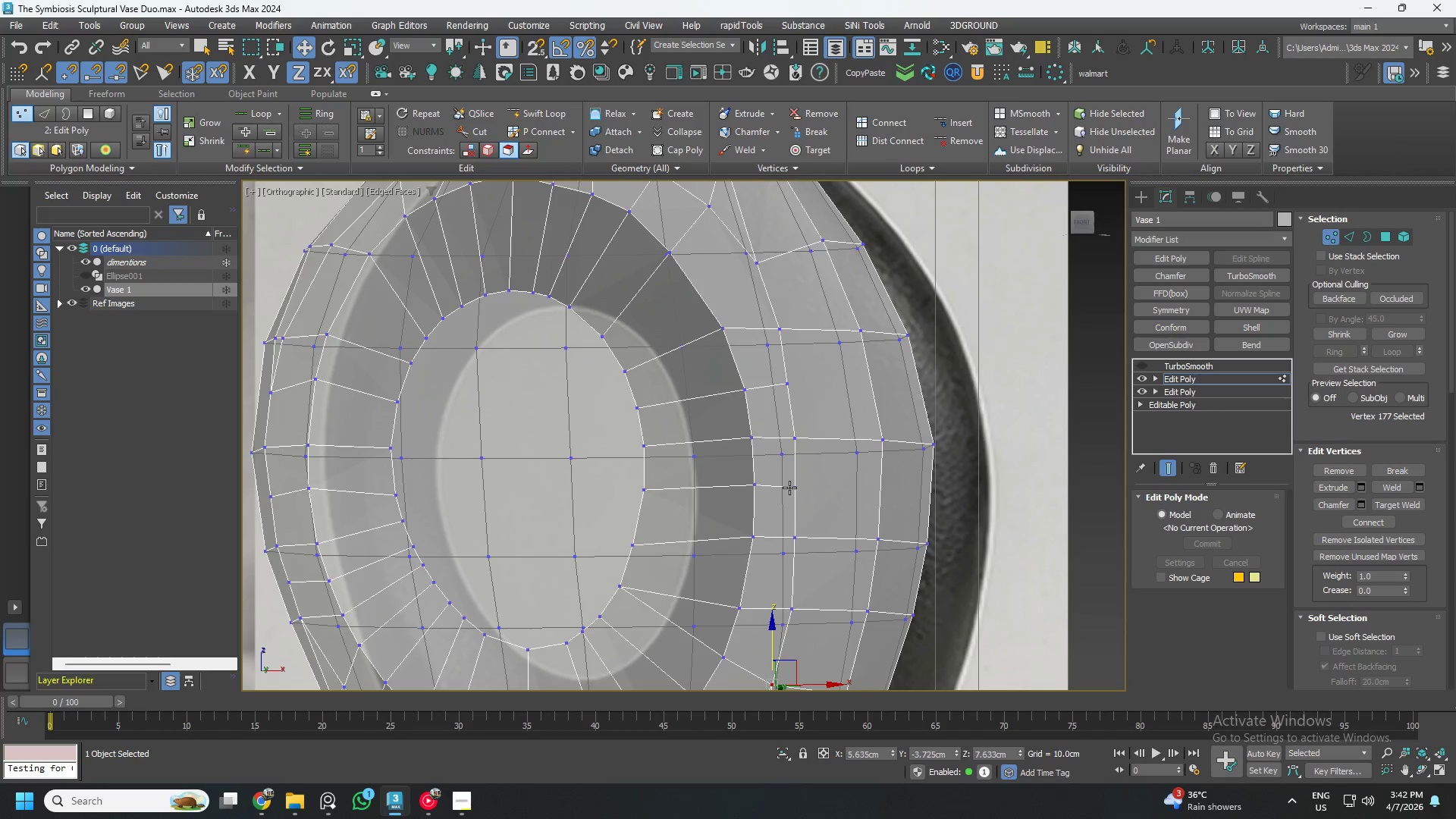 
key(Control+S)
 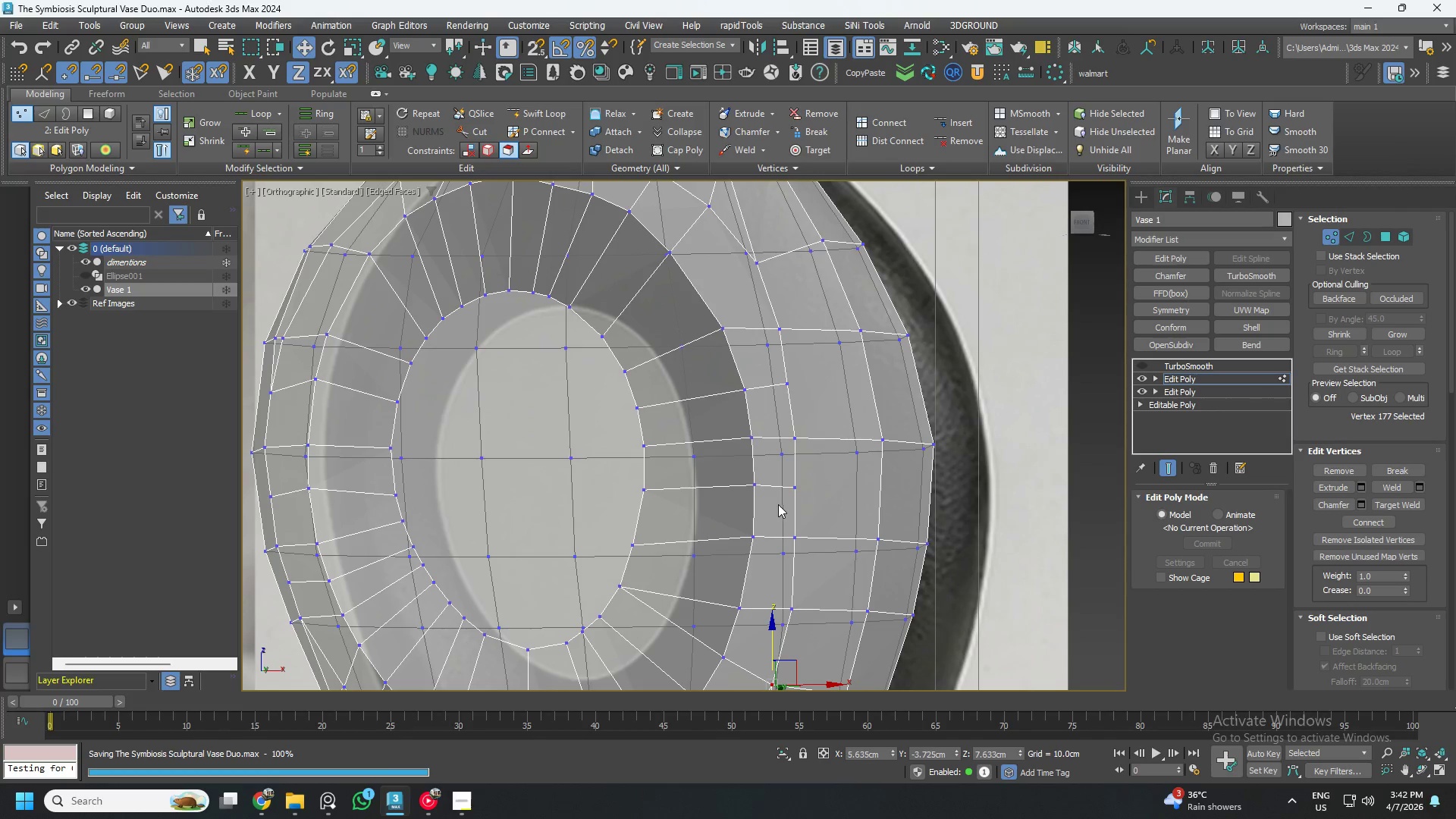 
hold_key(key=AltLeft, duration=0.41)
 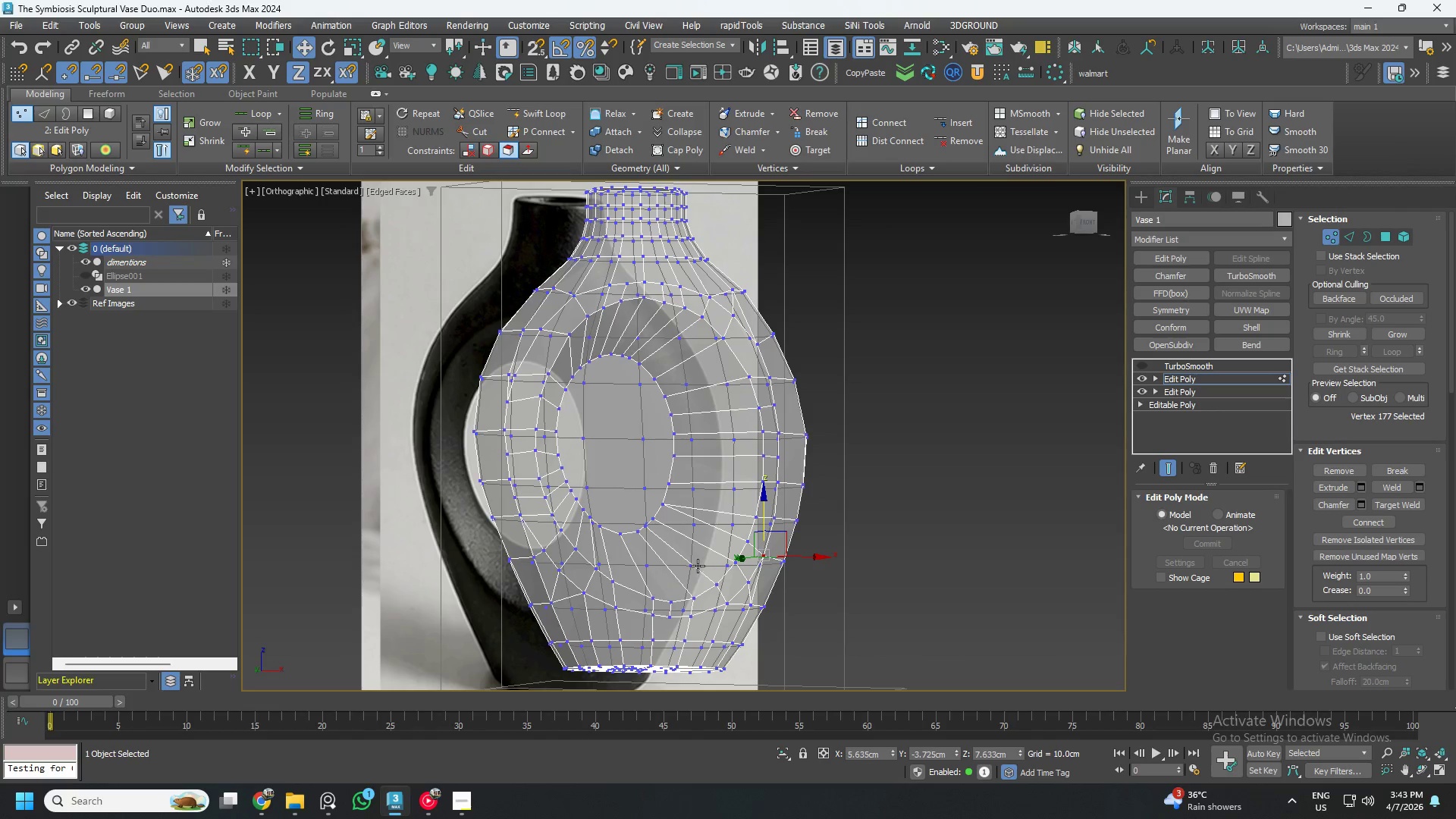 
scroll: coordinate [755, 426], scroll_direction: down, amount: 2.0
 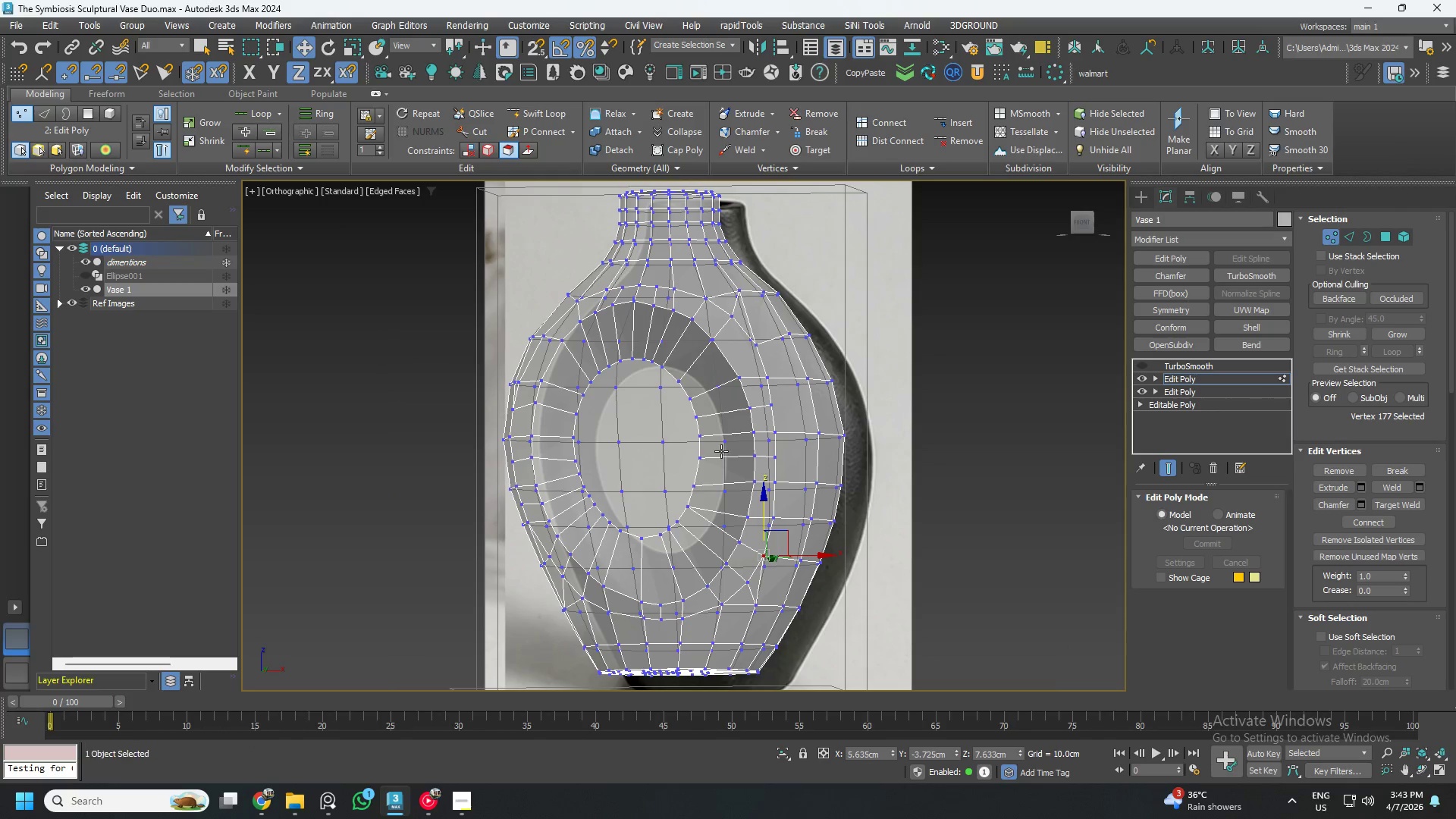 
key(Alt+AltLeft)
 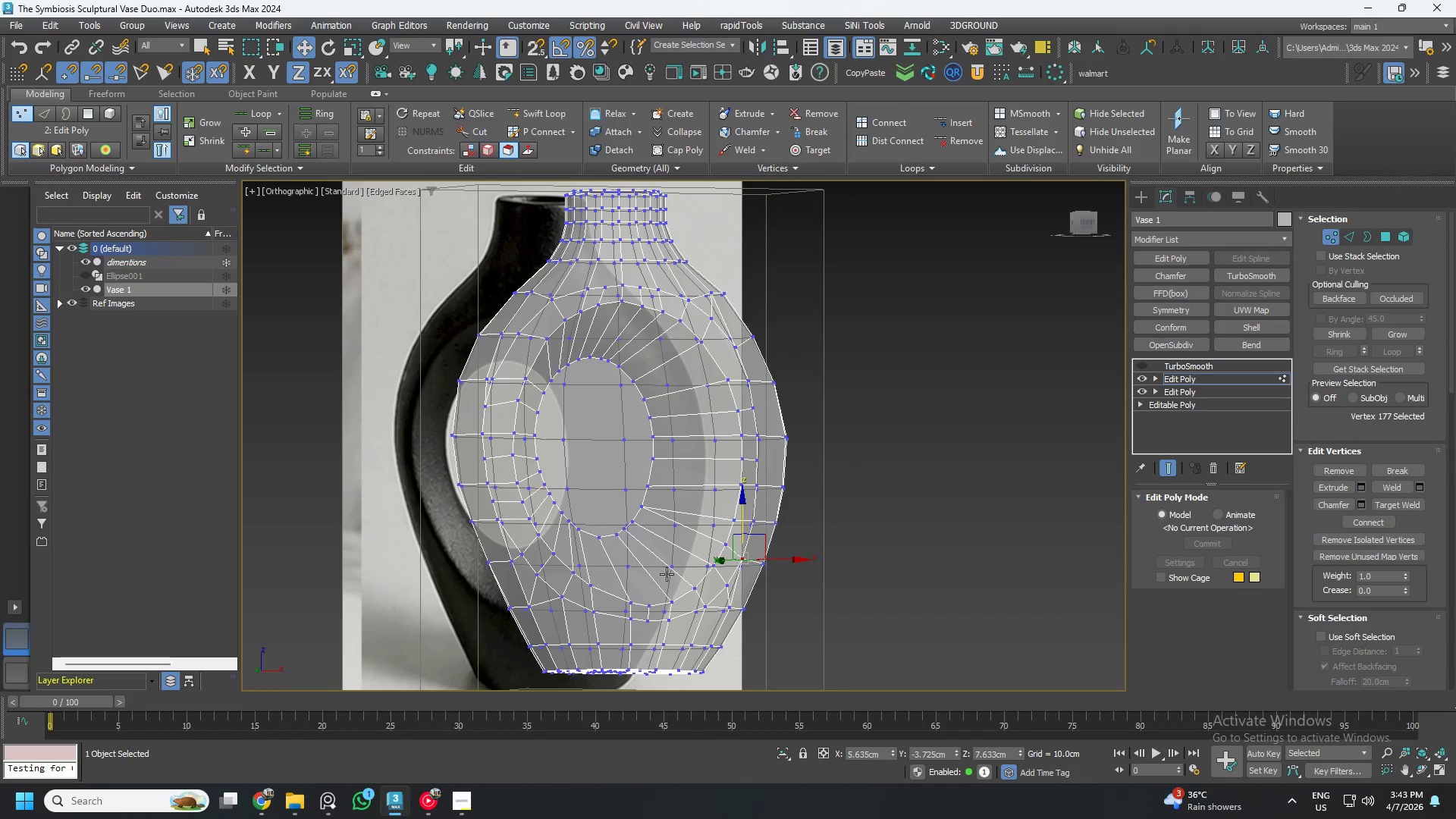 
hold_key(key=AltLeft, duration=0.64)
 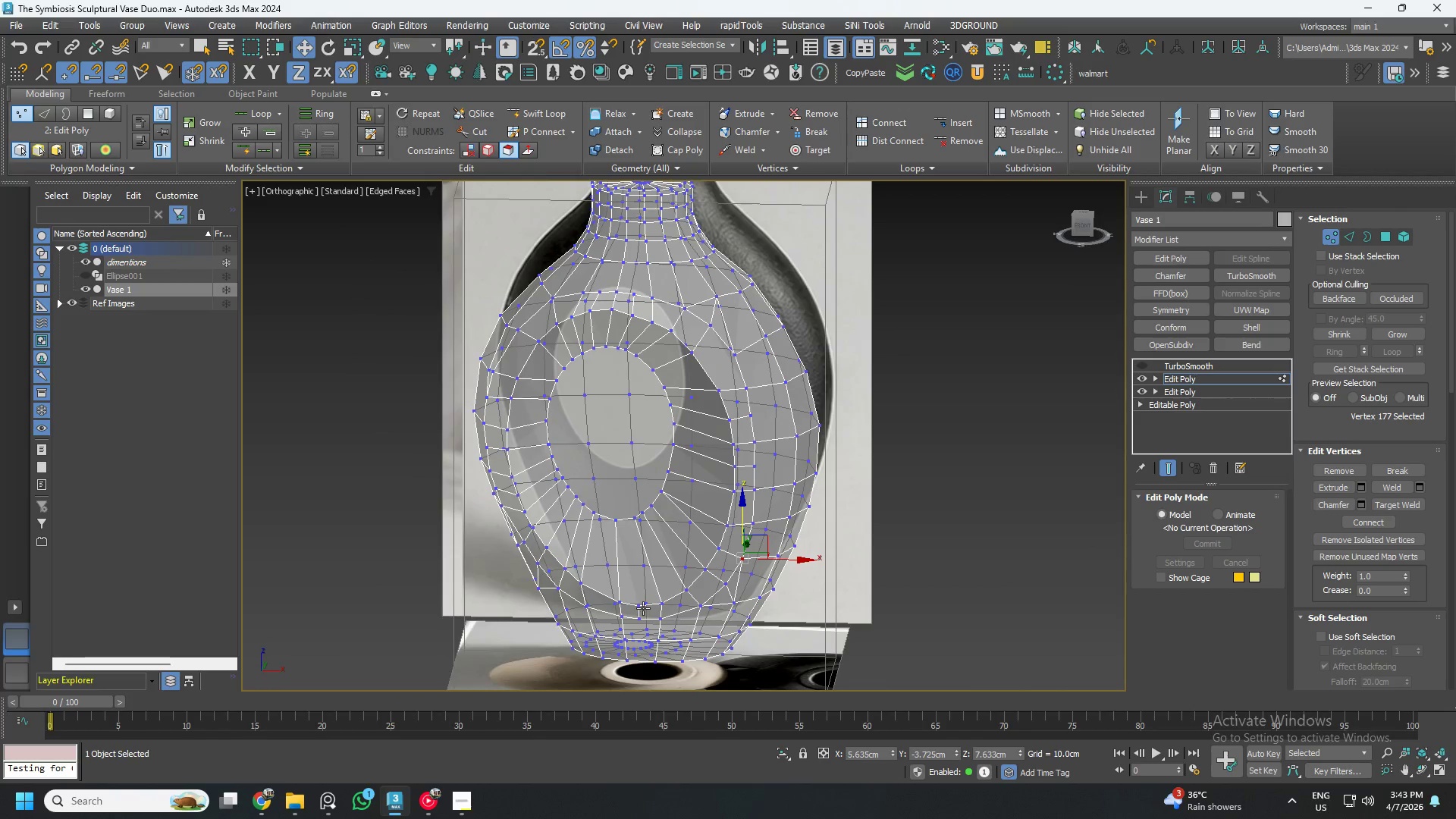 
scroll: coordinate [642, 600], scroll_direction: up, amount: 2.0
 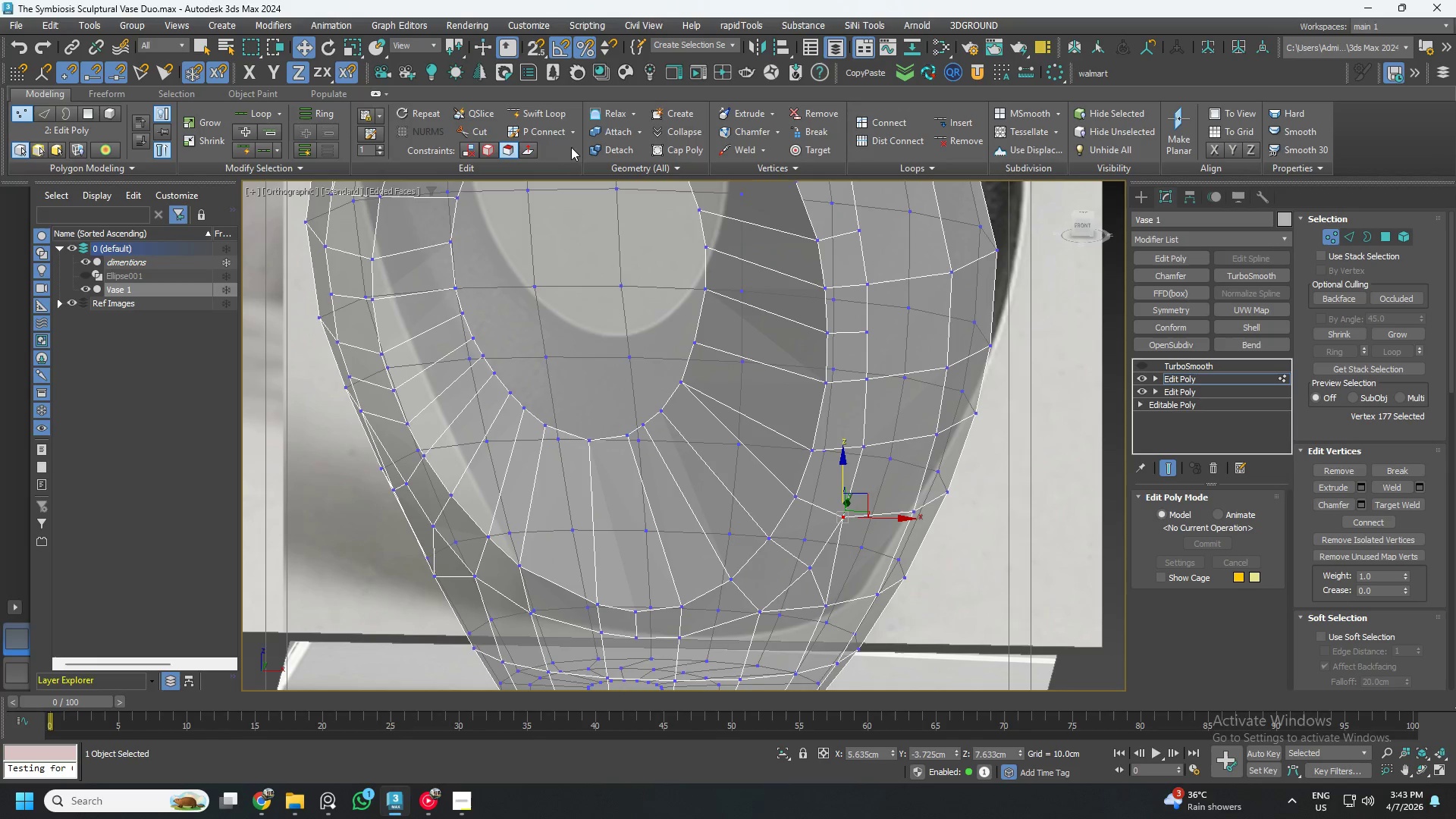 
left_click([485, 132])
 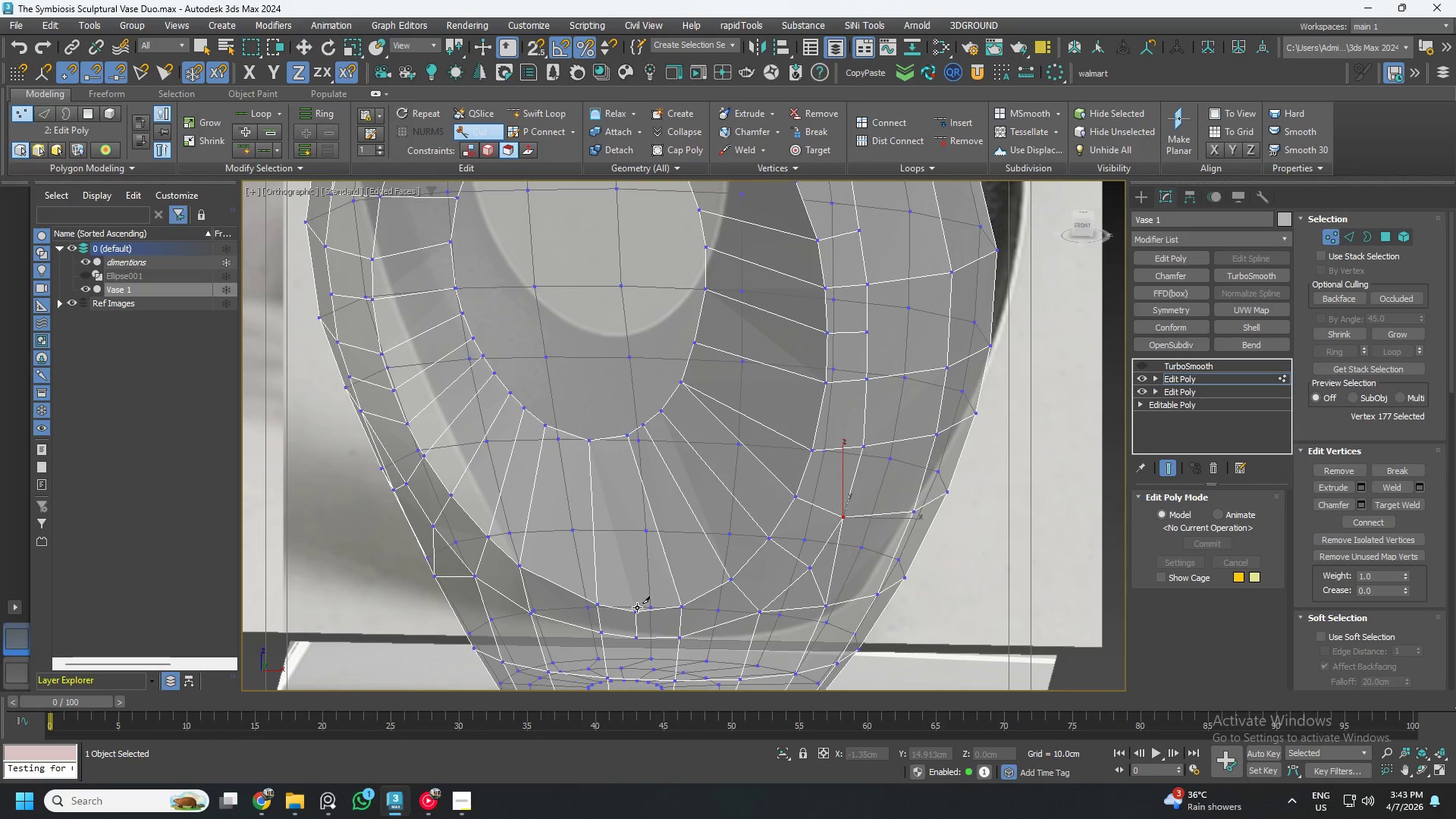 
left_click([637, 608])
 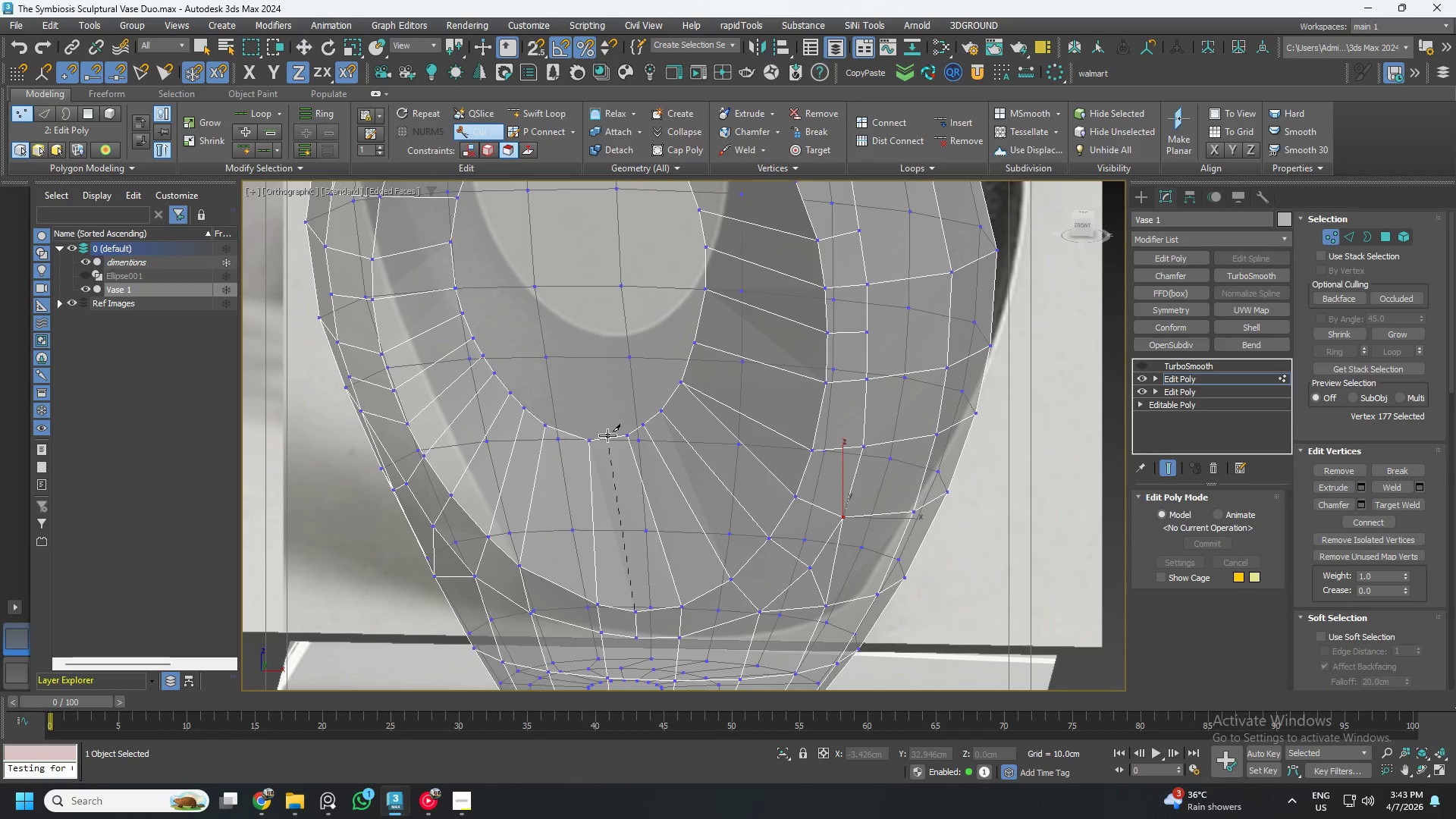 
scroll: coordinate [608, 437], scroll_direction: up, amount: 4.0
 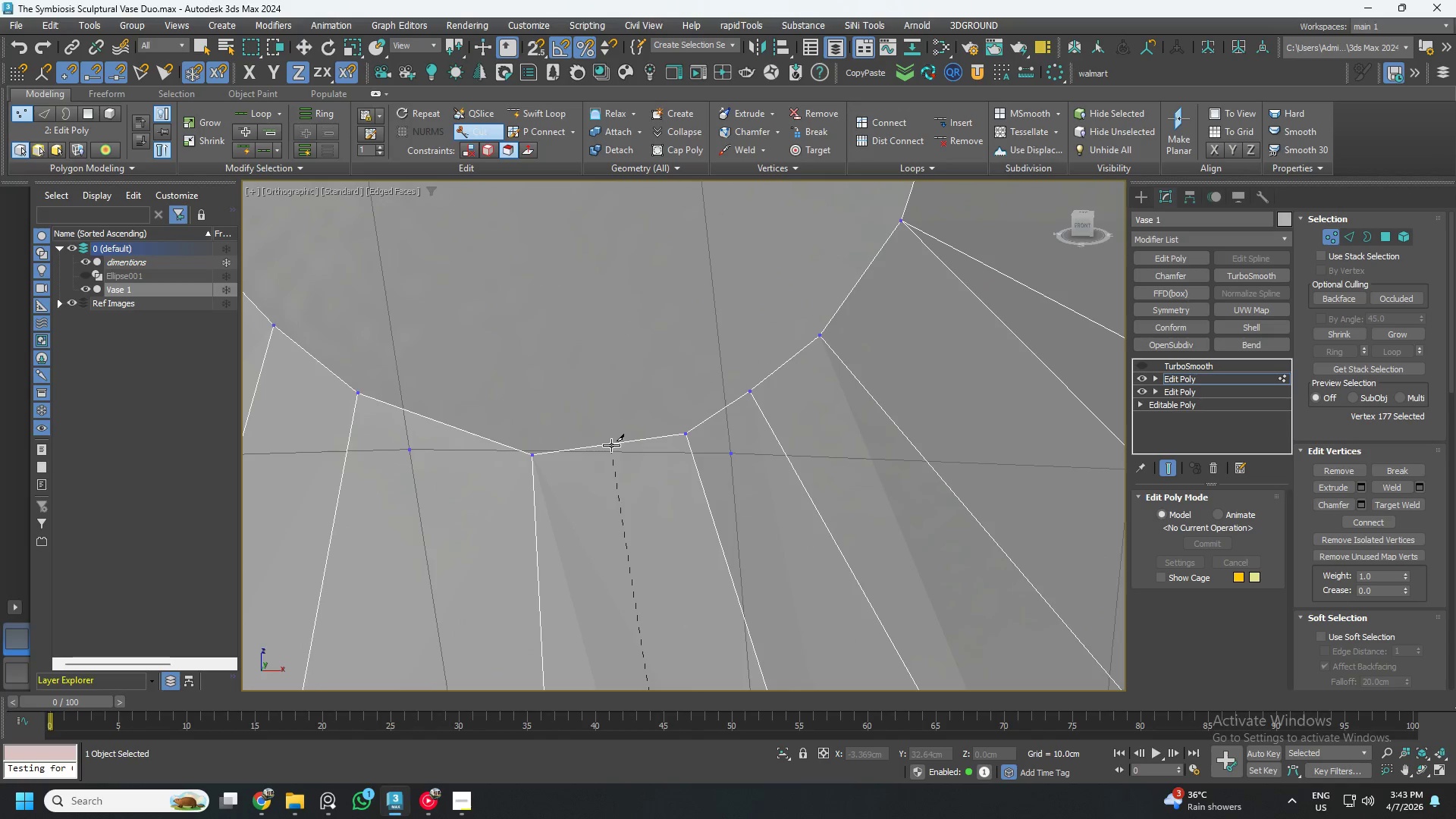 
left_click([611, 445])
 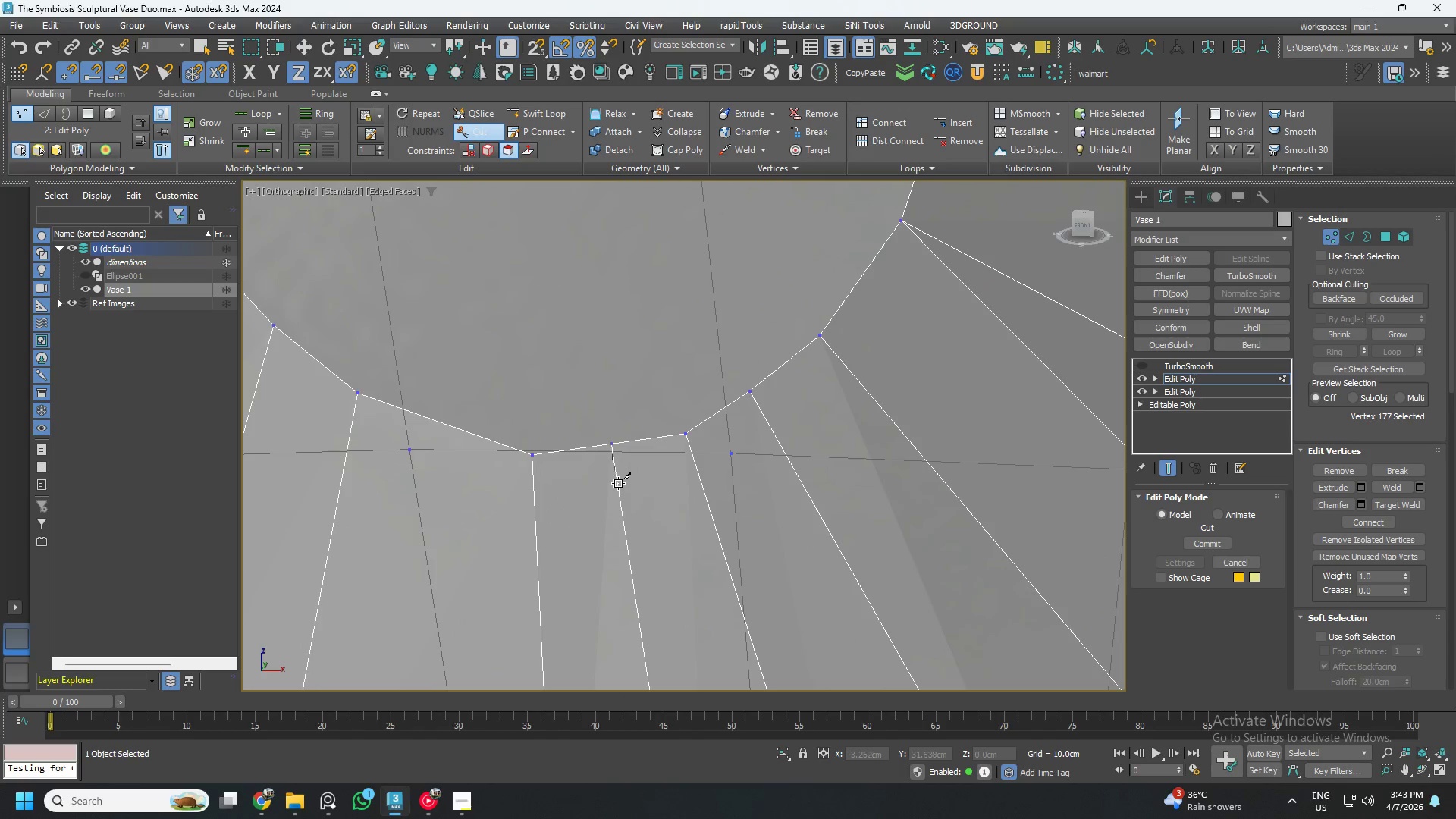 
right_click([618, 484])
 